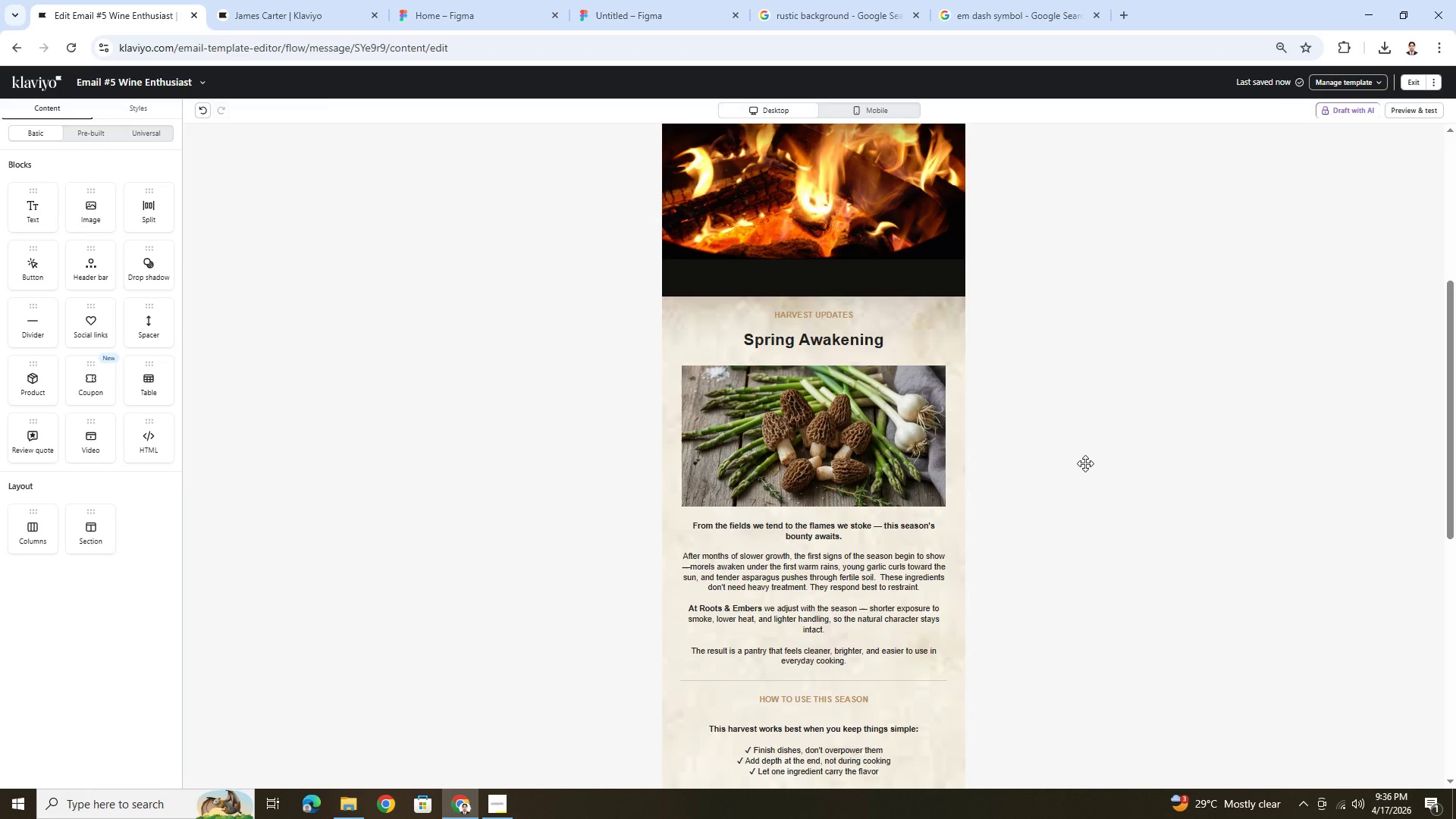 
scroll: coordinate [1085, 463], scroll_direction: down, amount: 11.0
 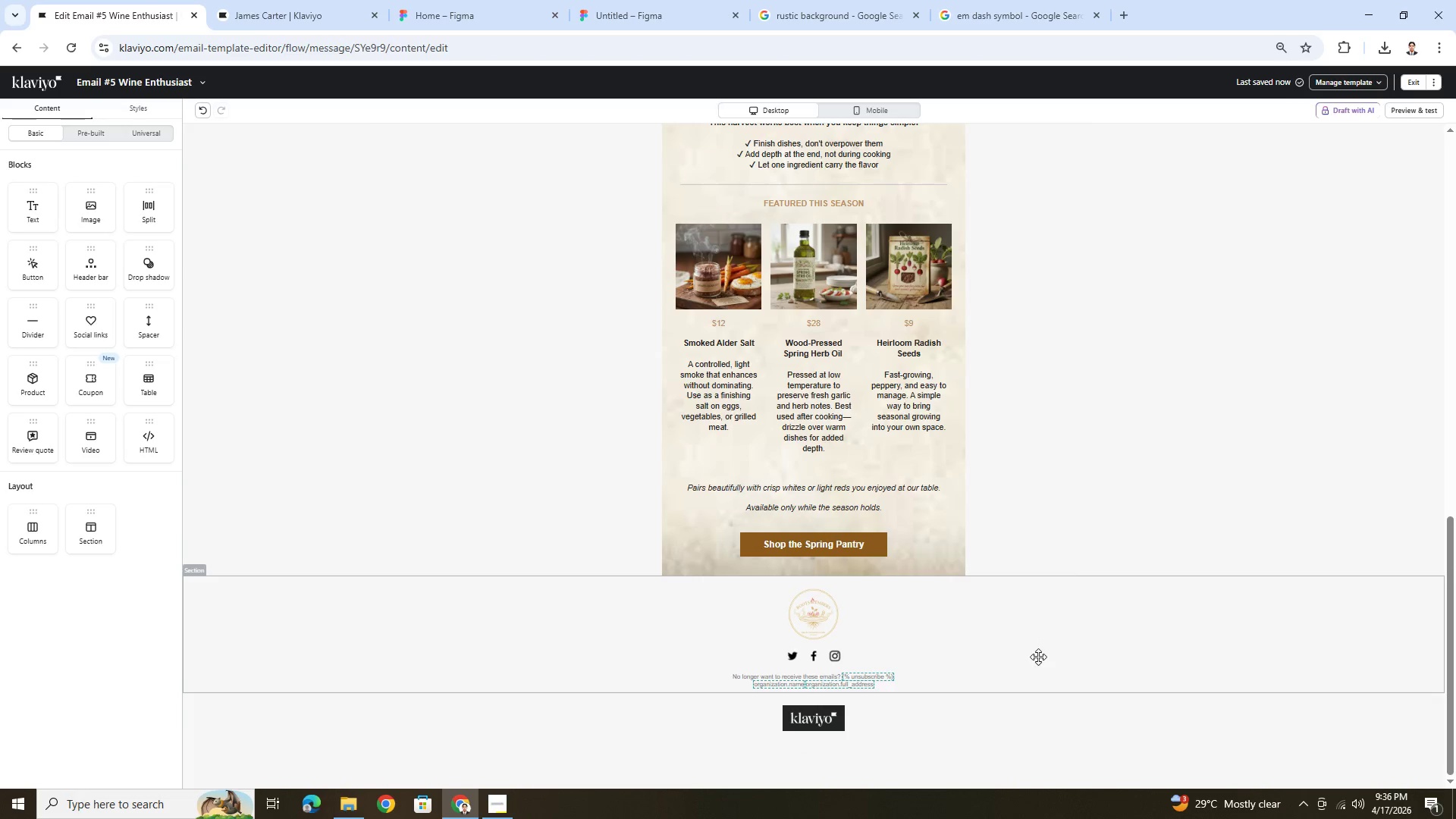 
left_click([1038, 666])
 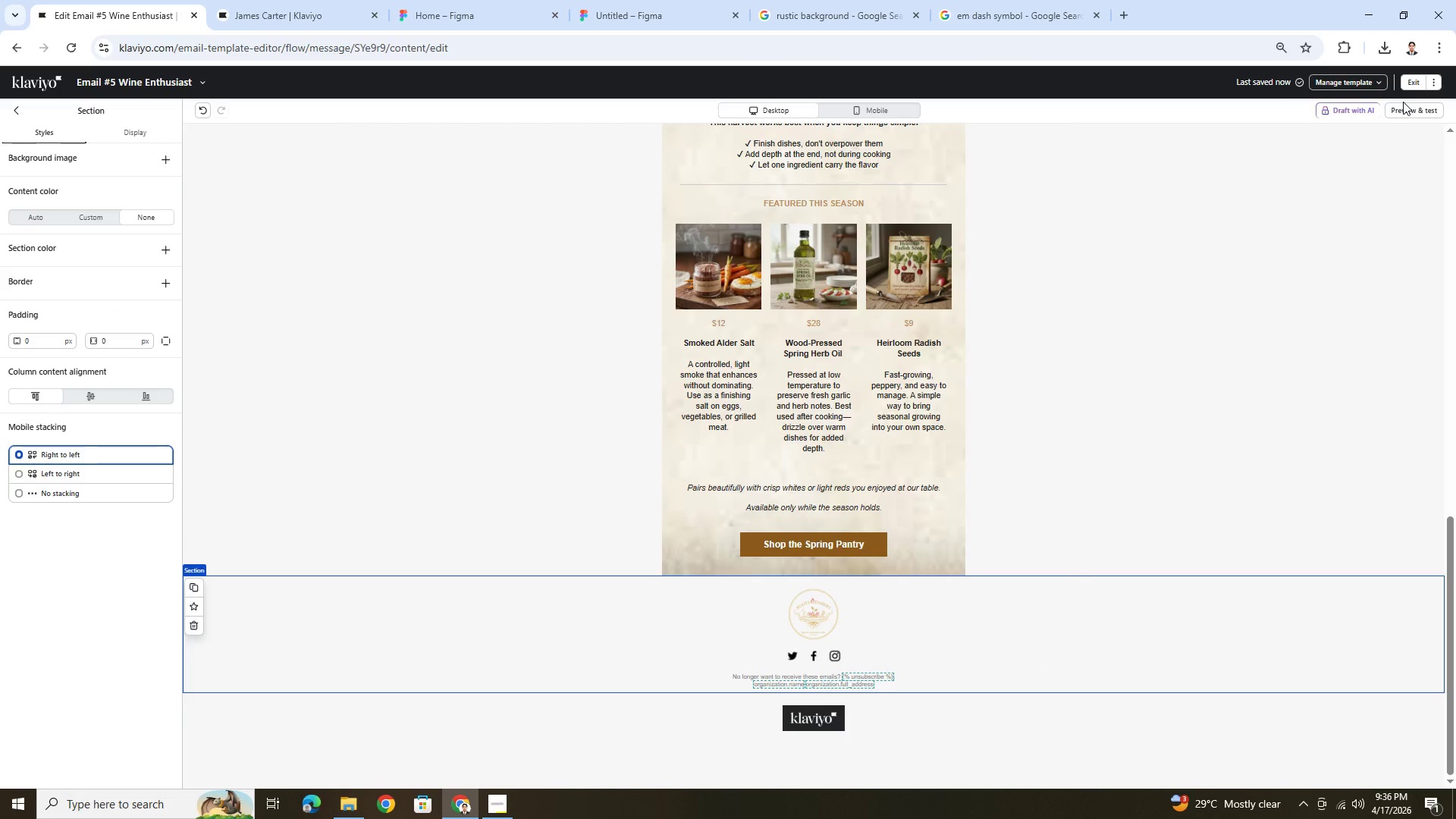 
left_click([1409, 112])
 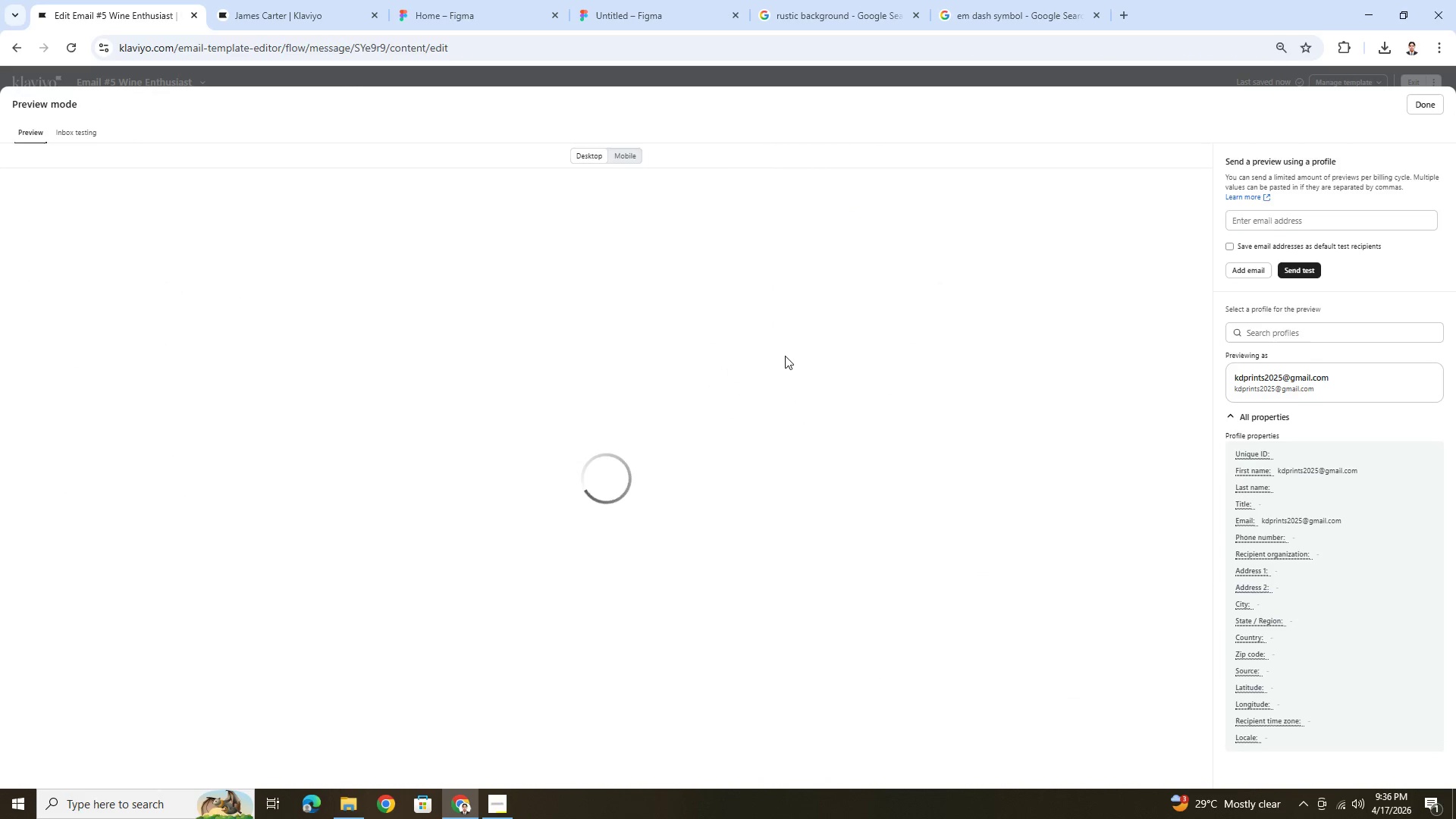 
scroll: coordinate [780, 359], scroll_direction: down, amount: 5.0
 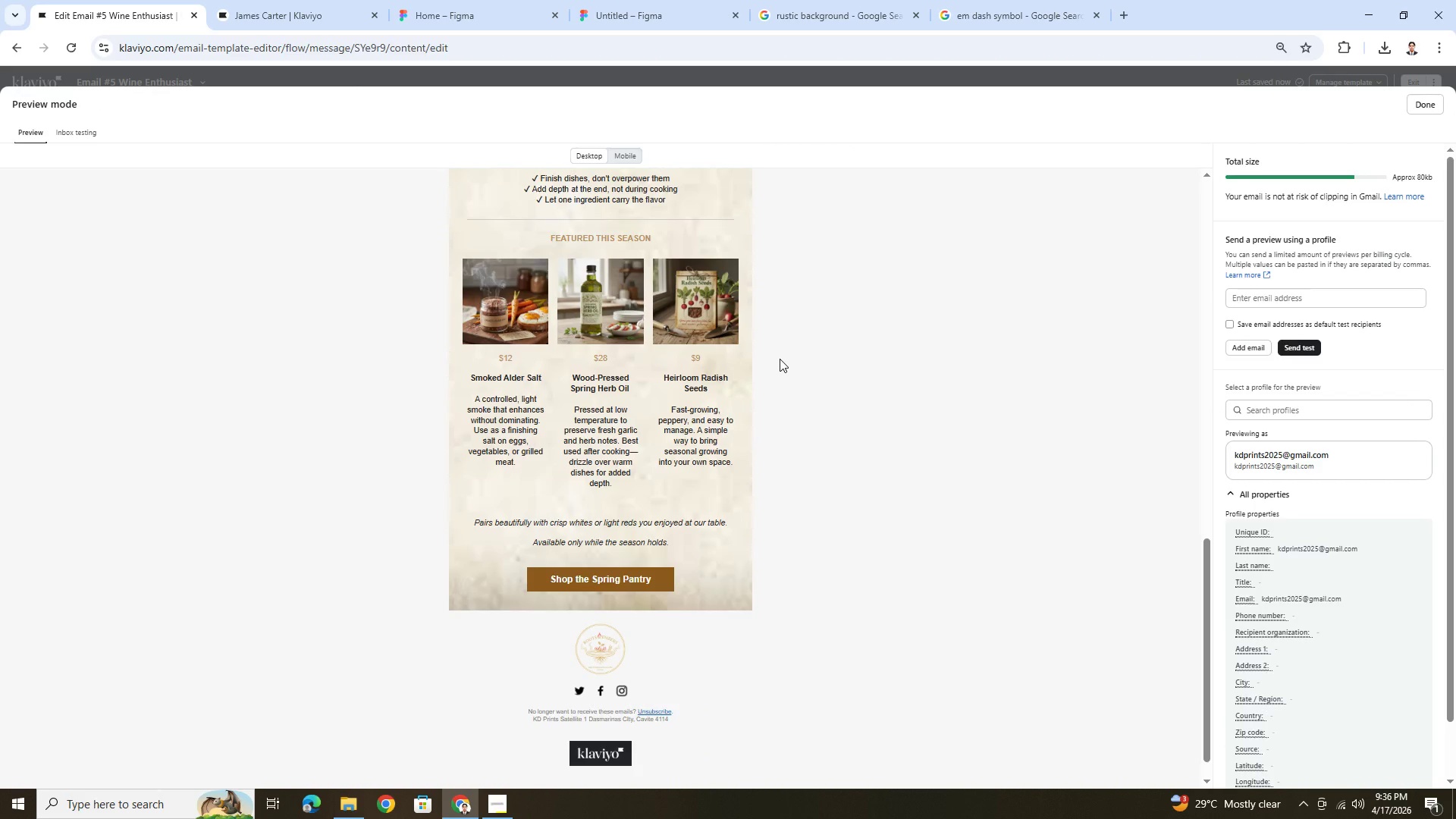 
scroll: coordinate [686, 293], scroll_direction: up, amount: 8.0
 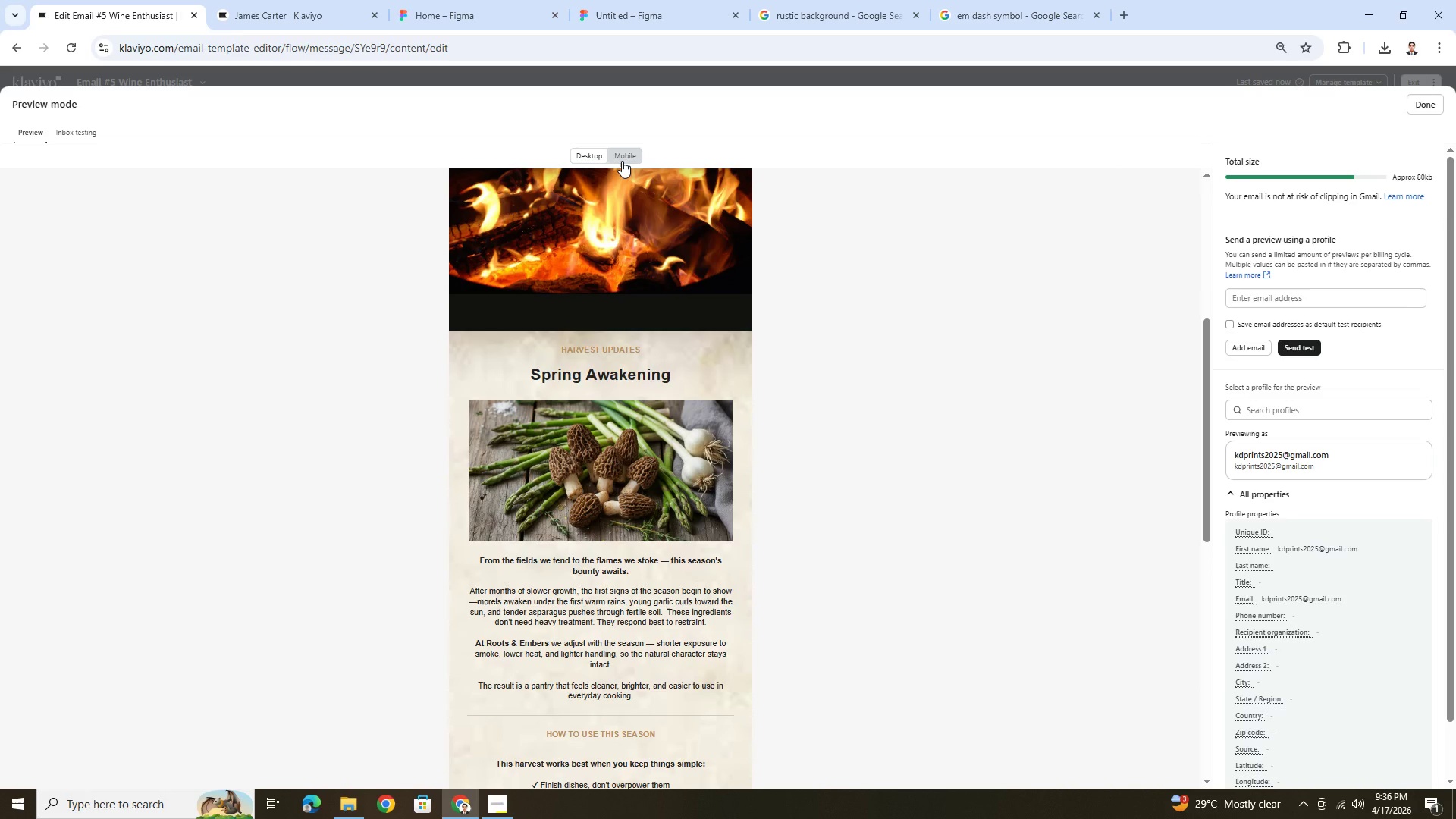 
left_click([622, 161])
 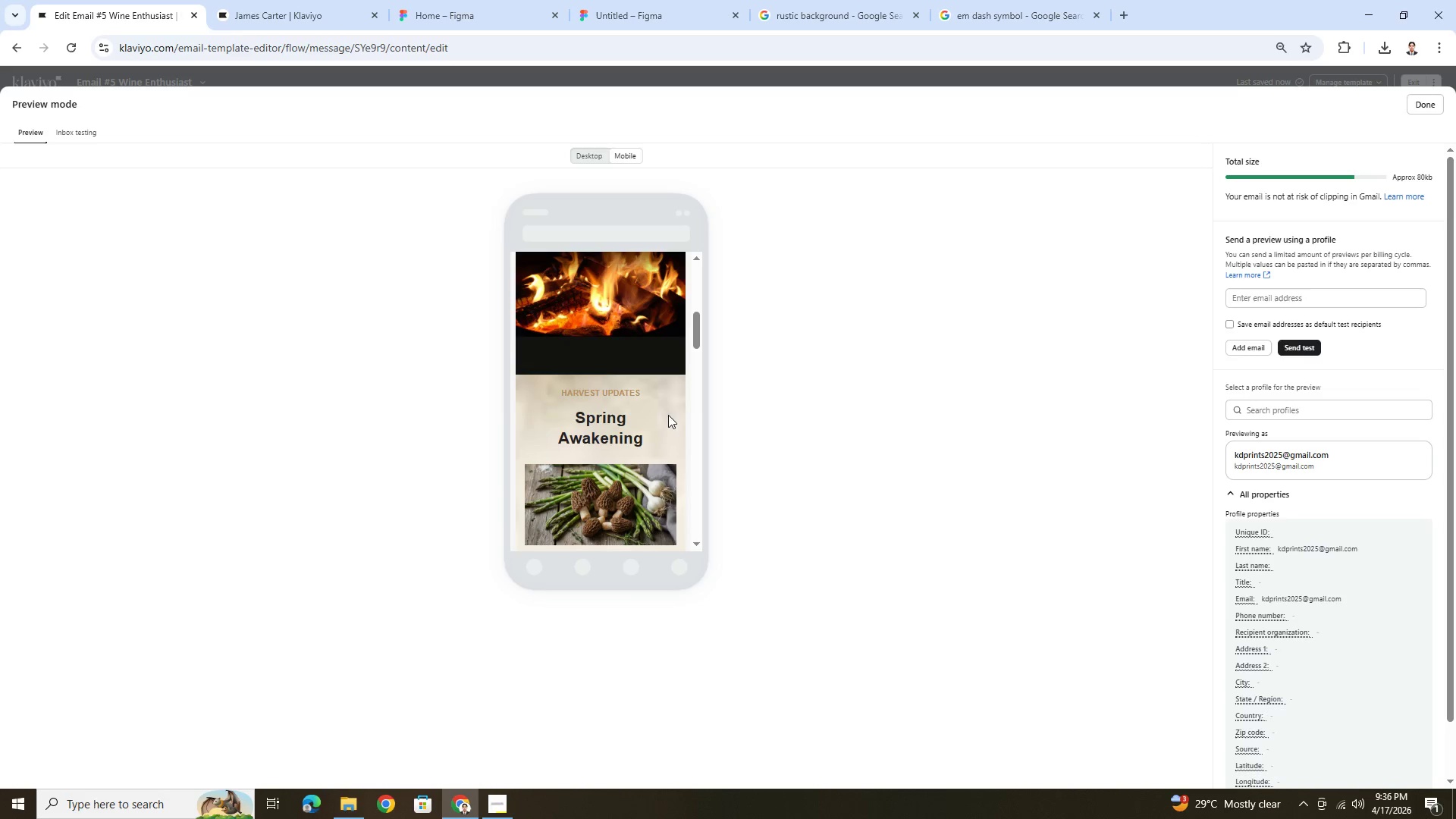 
scroll: coordinate [667, 416], scroll_direction: down, amount: 4.0
 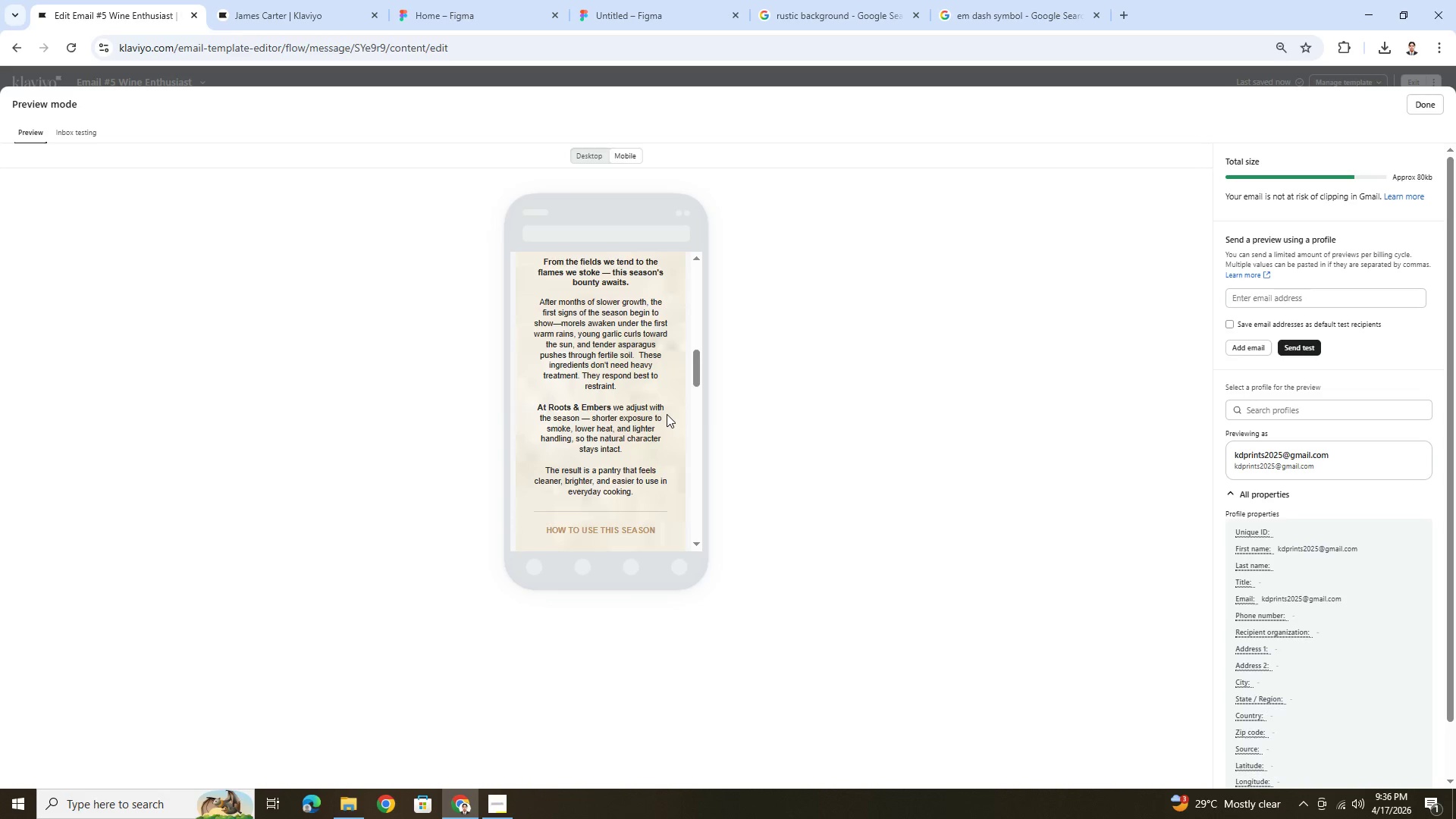 
scroll: coordinate [687, 368], scroll_direction: up, amount: 9.0
 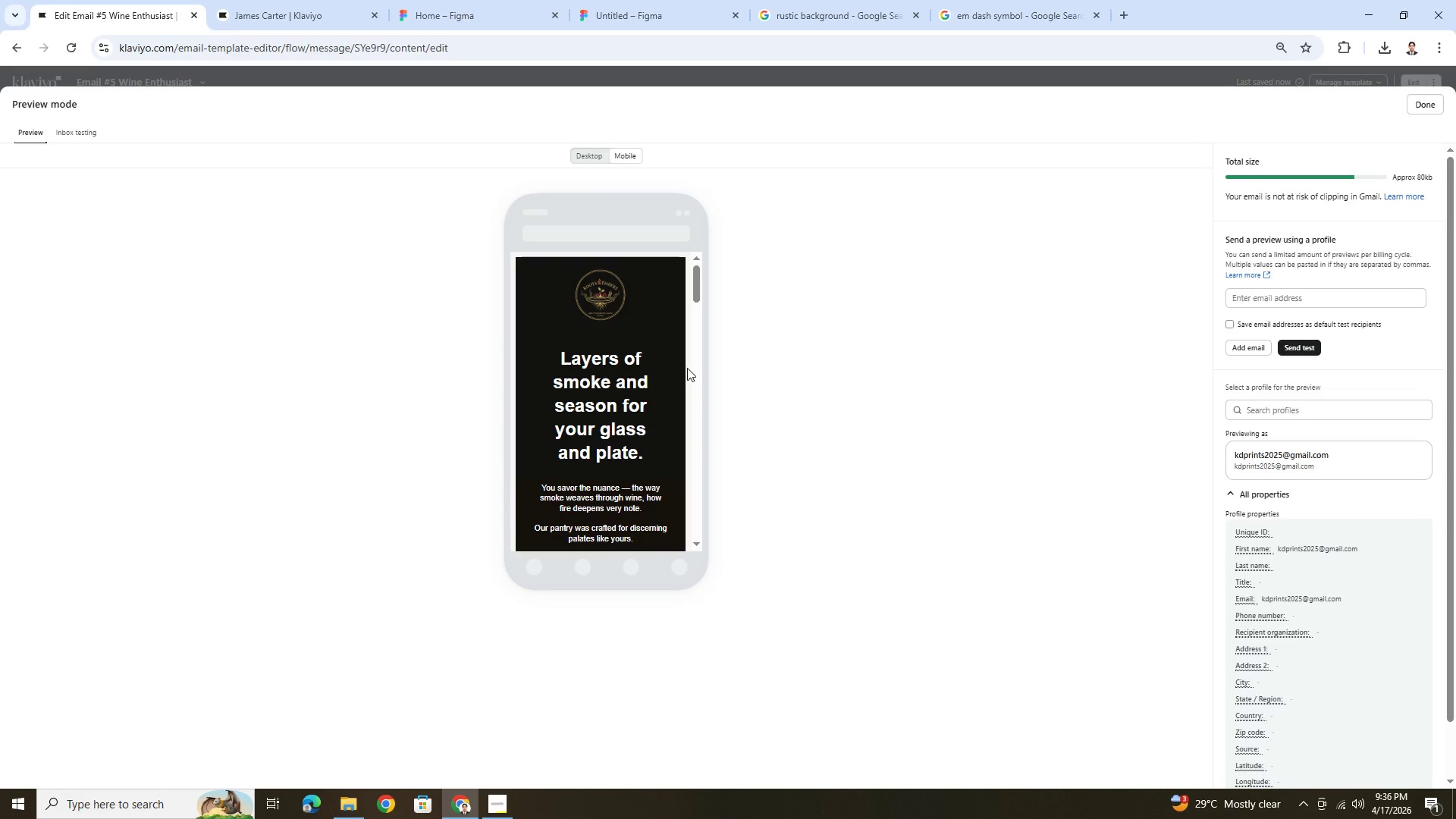 
scroll: coordinate [687, 368], scroll_direction: down, amount: 26.0
 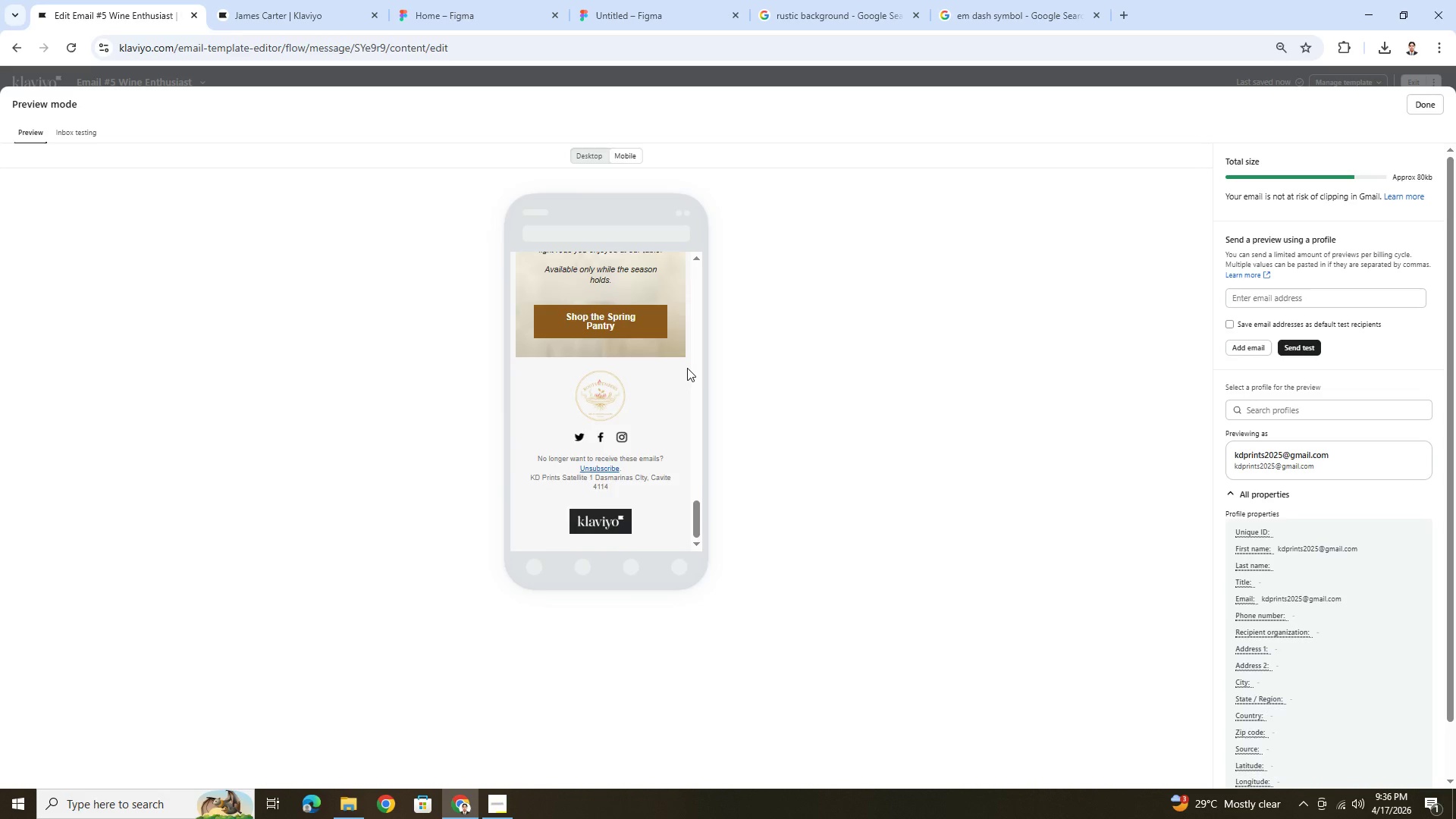 
scroll: coordinate [687, 368], scroll_direction: up, amount: 3.0
 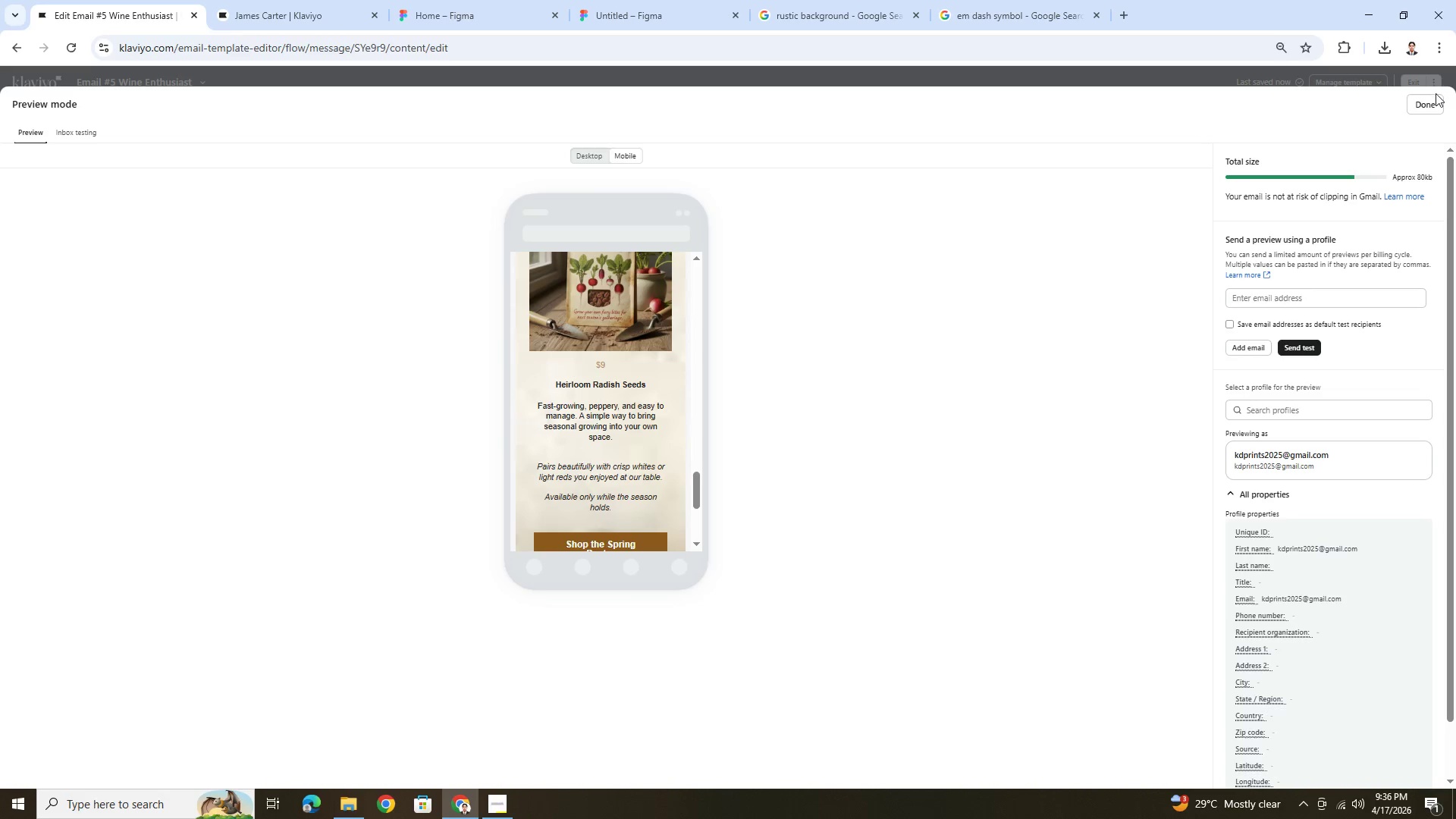 
left_click([1428, 101])
 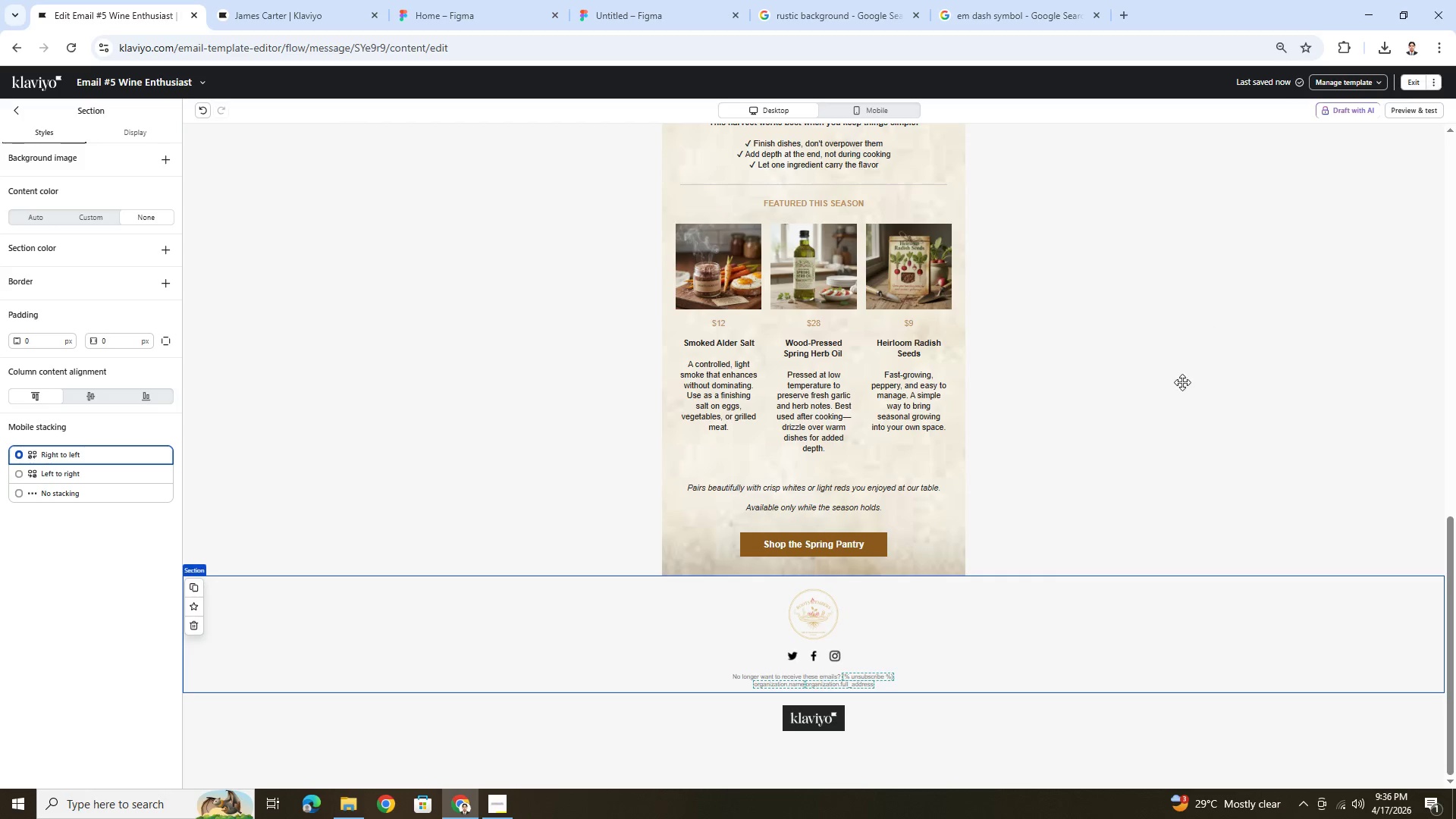 
scroll: coordinate [1106, 365], scroll_direction: up, amount: 6.0
 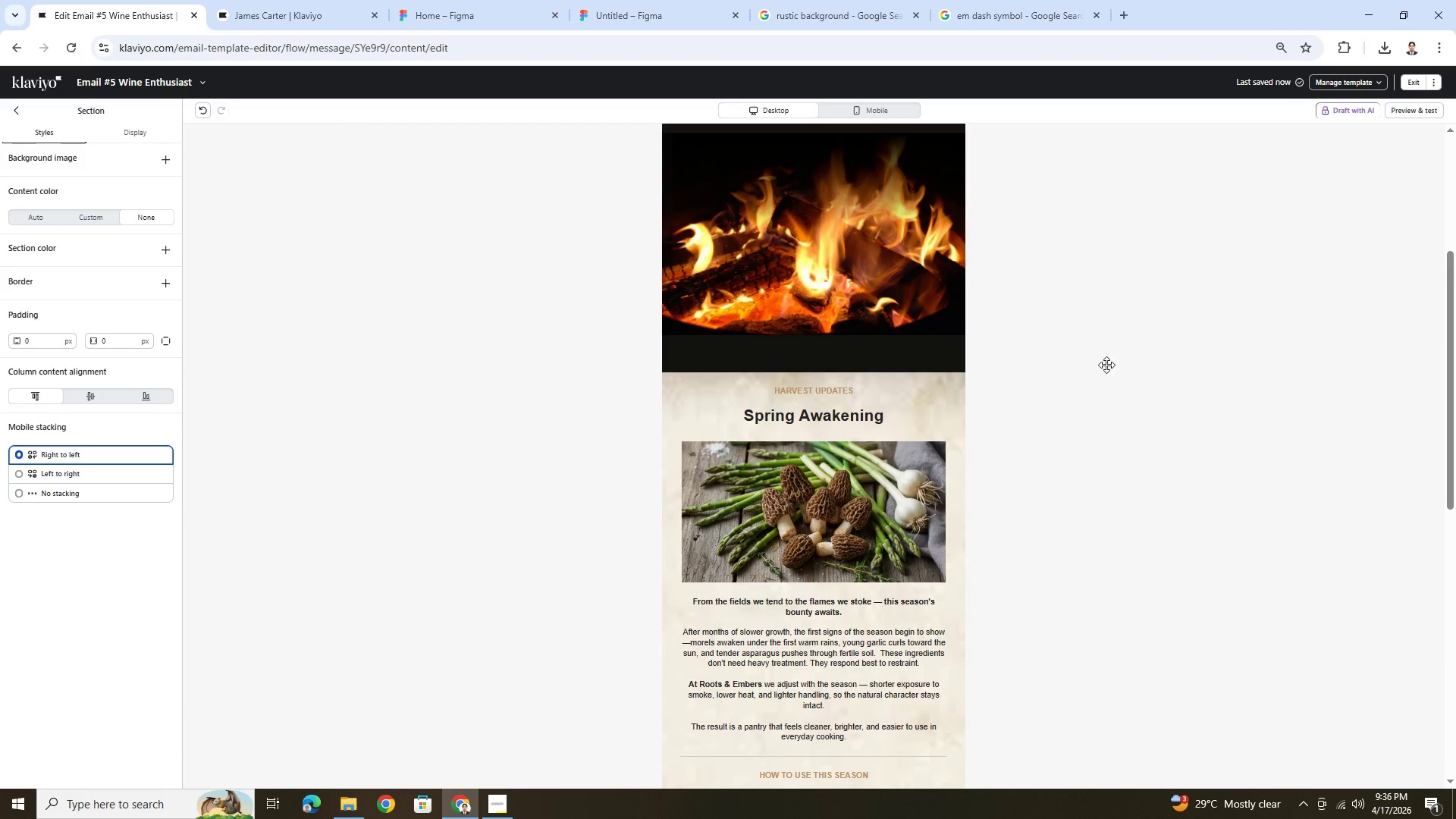 
scroll: coordinate [1109, 369], scroll_direction: down, amount: 9.0
 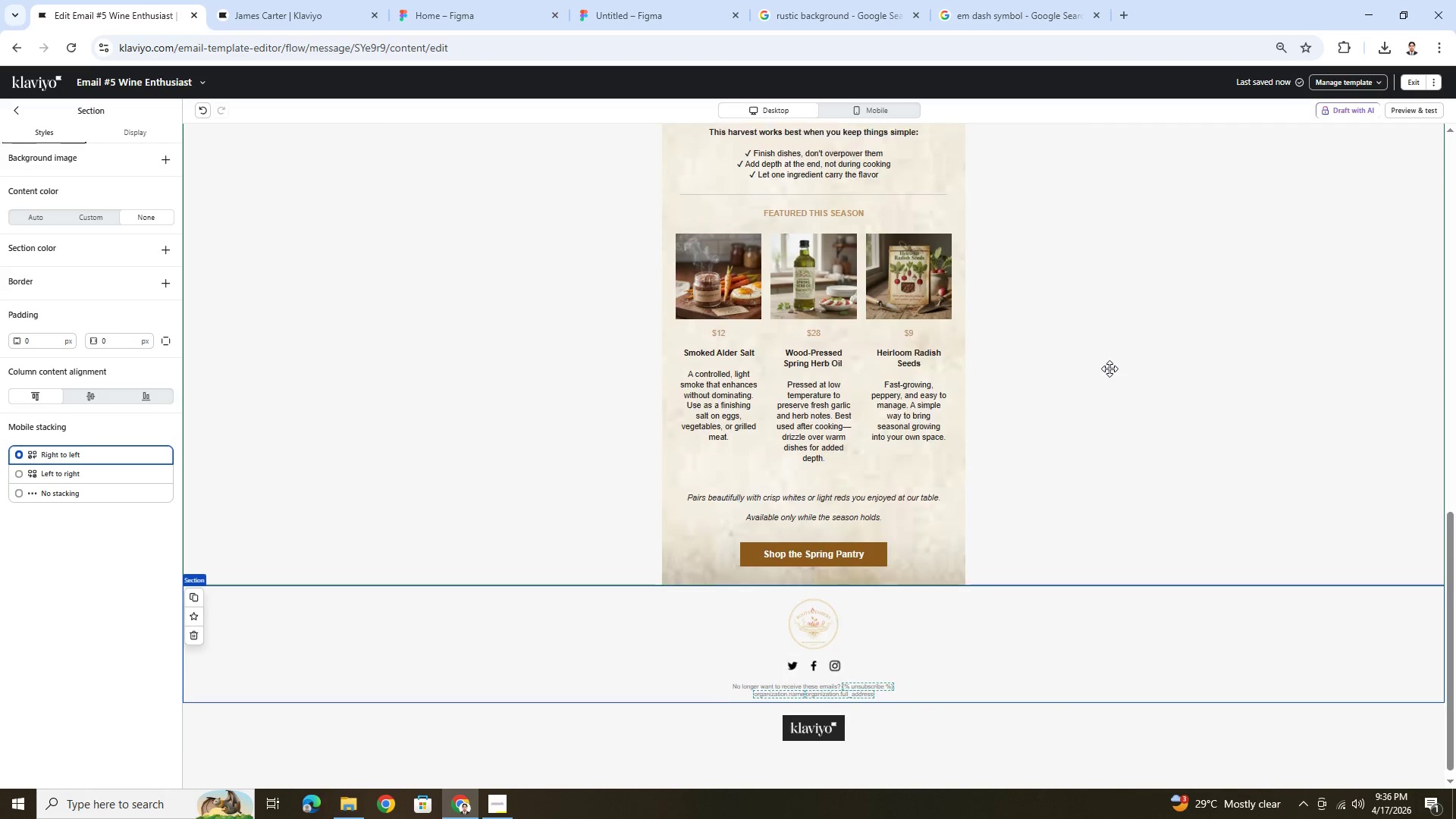 
scroll: coordinate [1109, 369], scroll_direction: up, amount: 6.0
 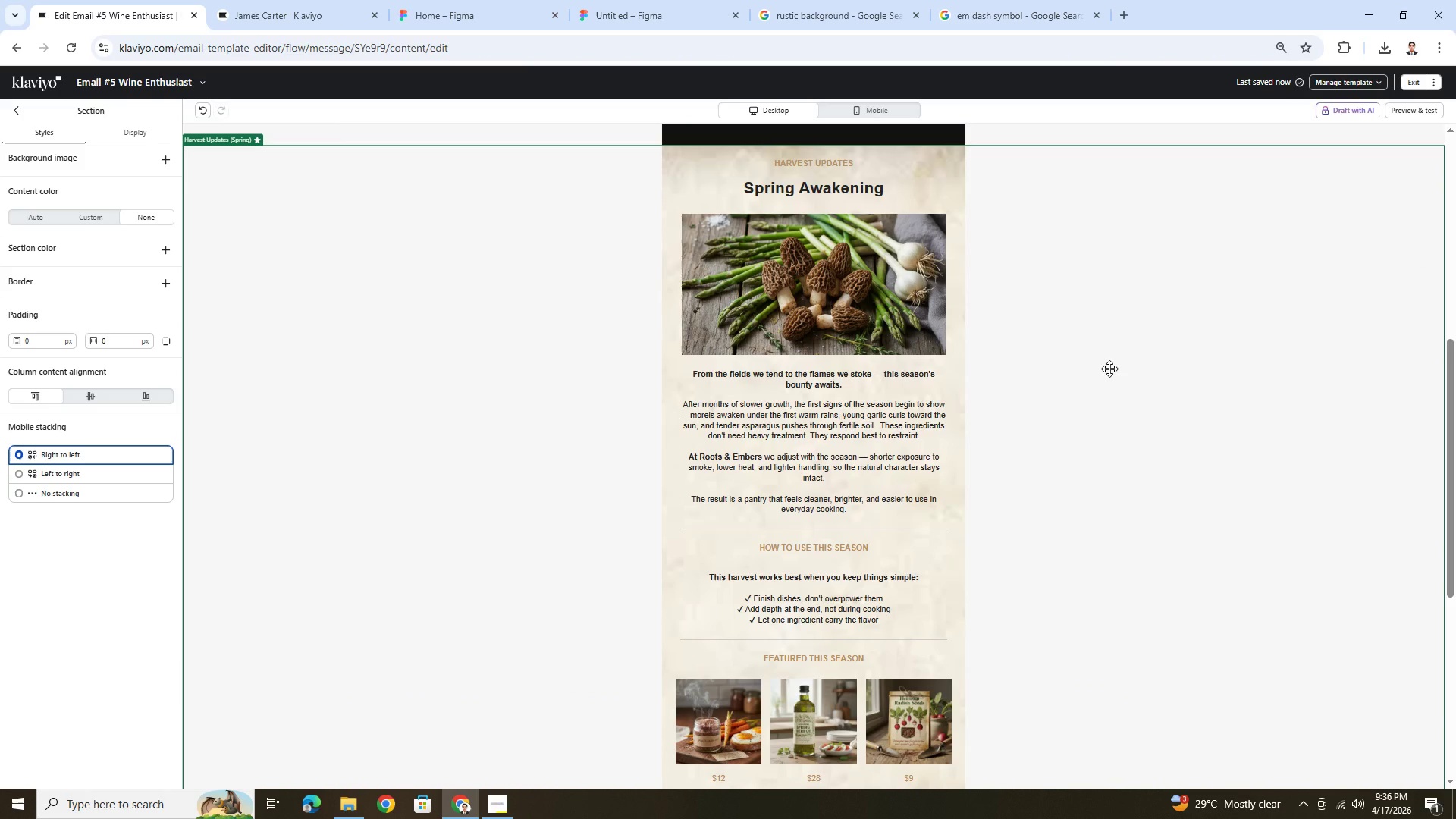 
scroll: coordinate [1109, 369], scroll_direction: down, amount: 1.0
 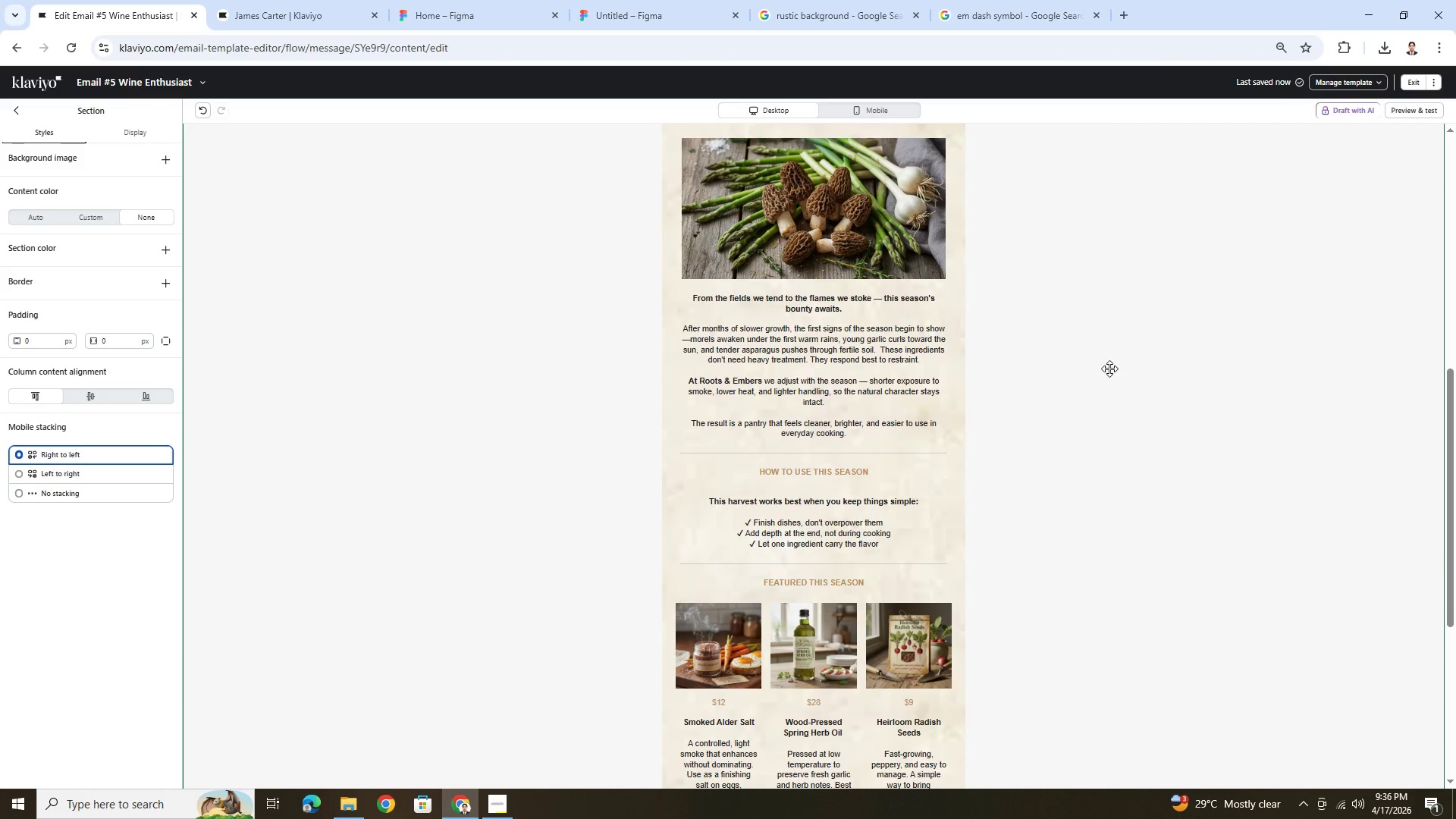 
wait(6.87)
 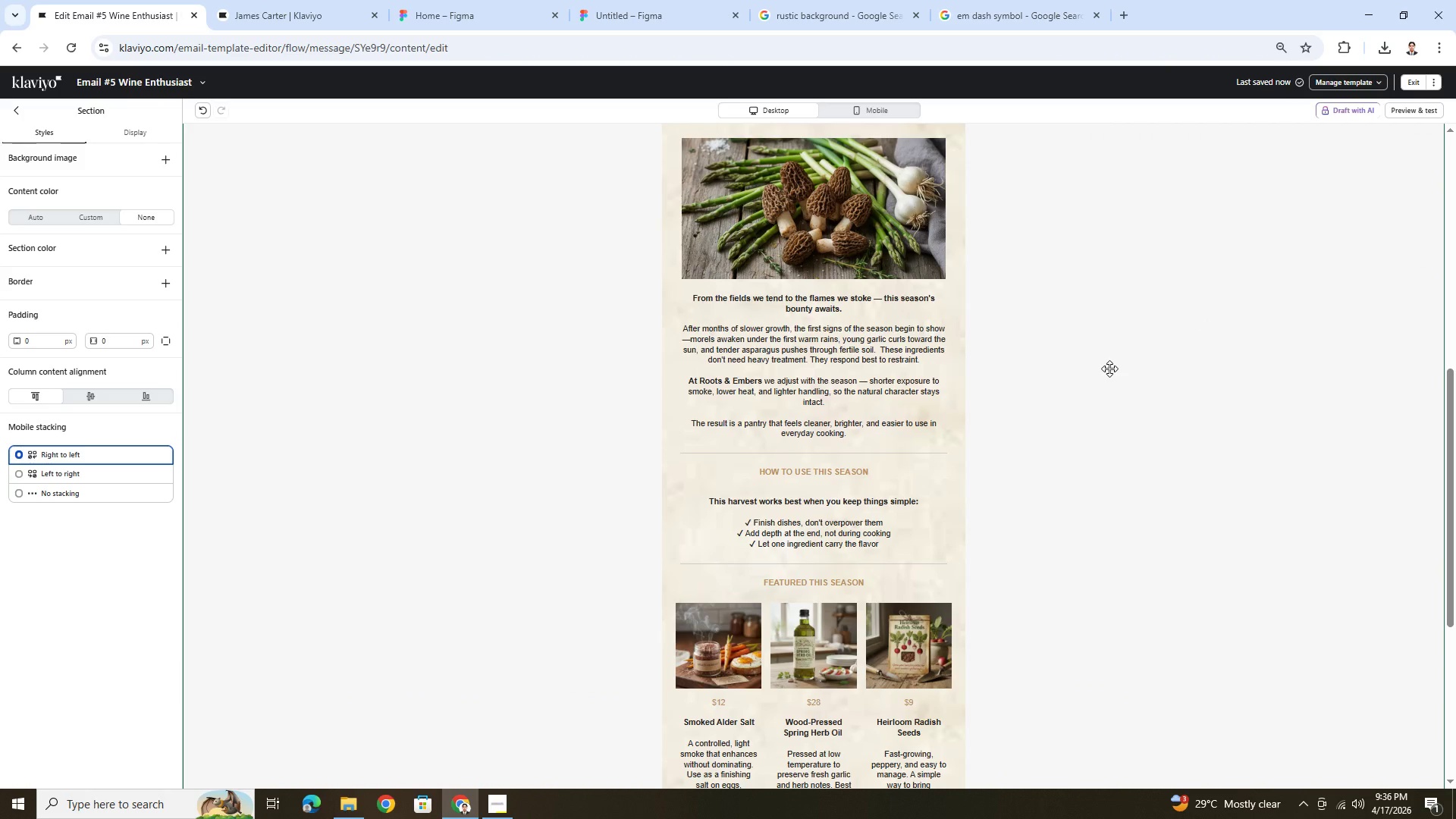 
scroll: coordinate [1113, 370], scroll_direction: down, amount: 9.0
 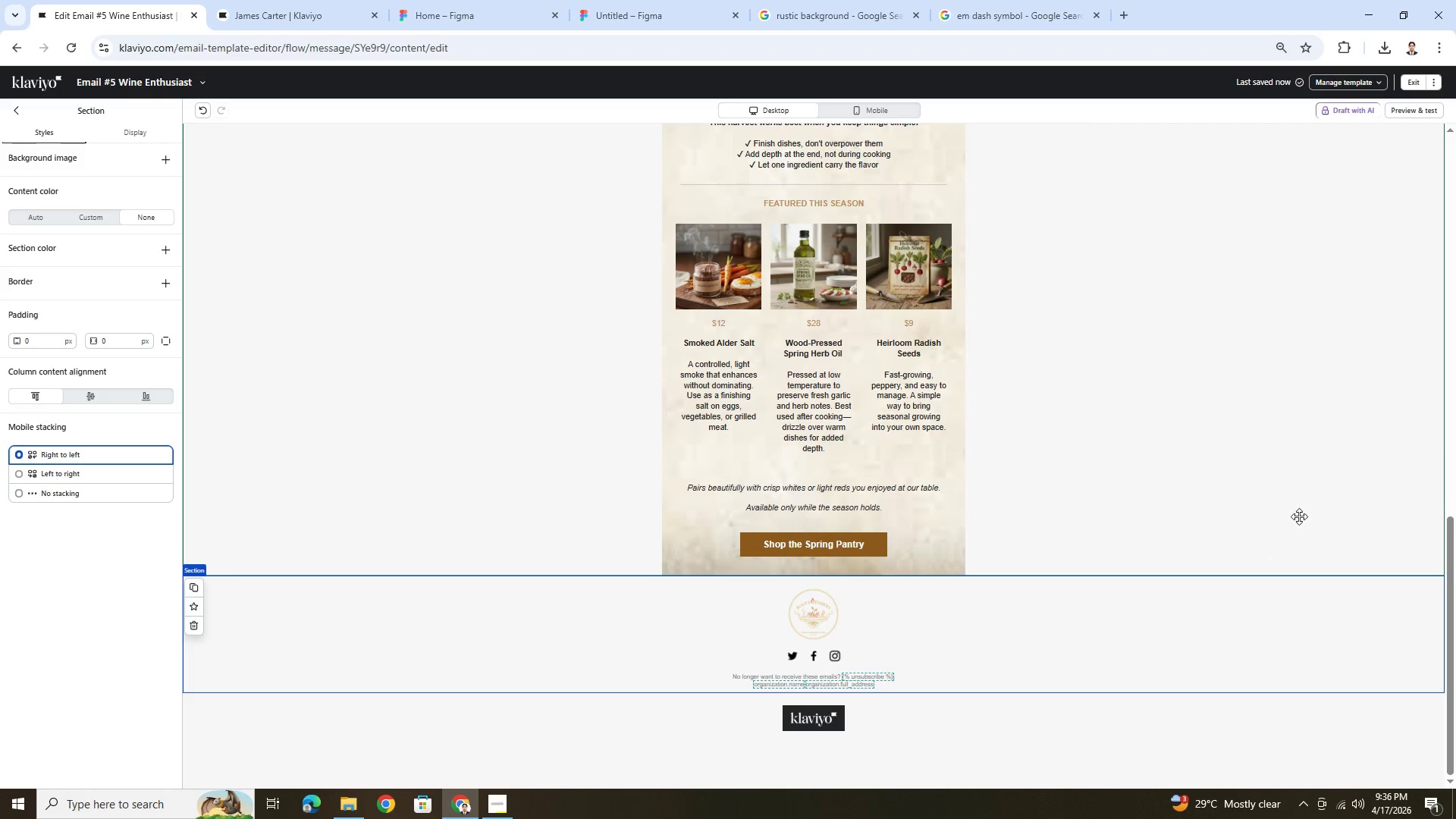 
scroll: coordinate [1298, 500], scroll_direction: up, amount: 10.0
 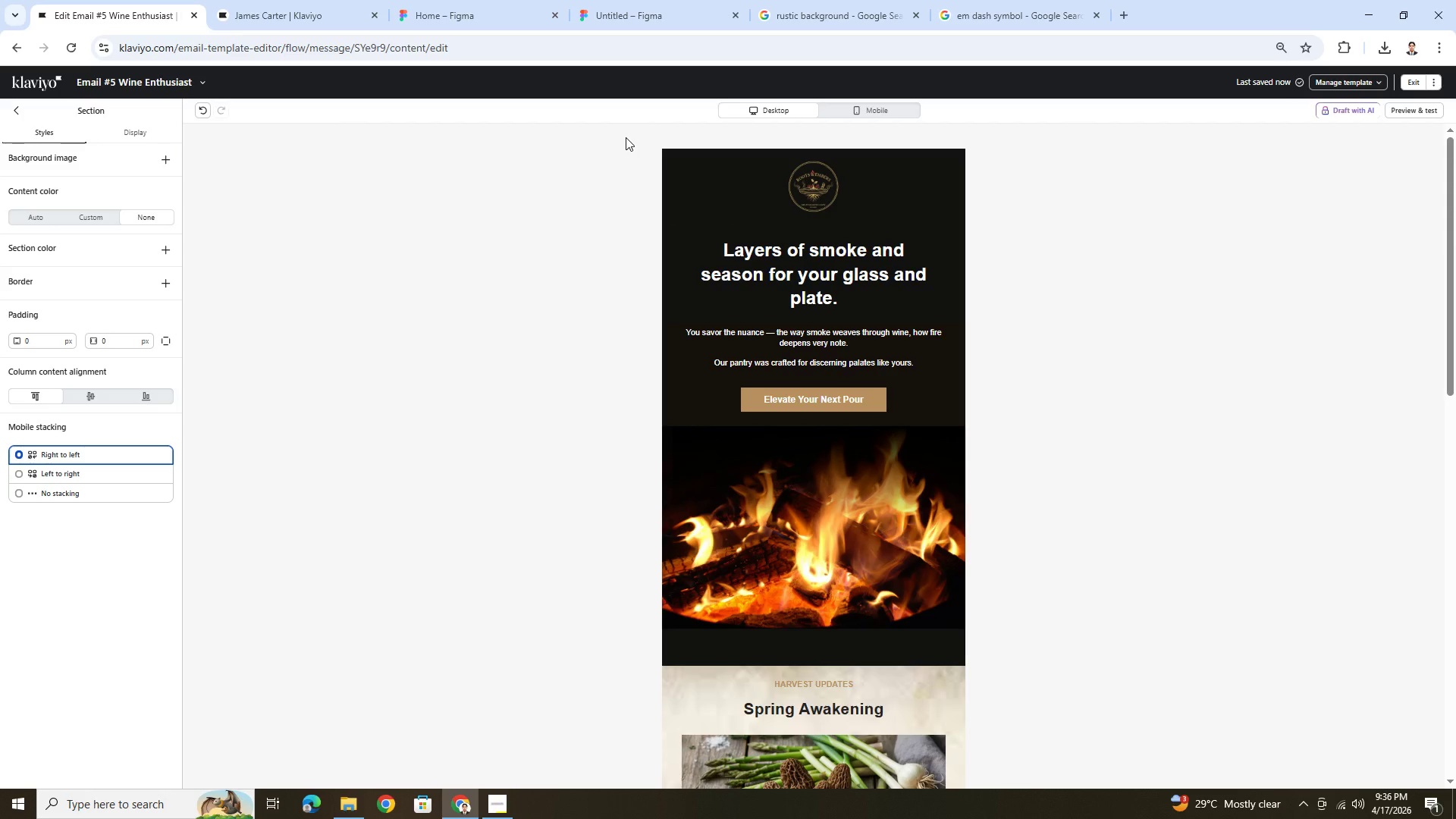 
wait(6.72)
 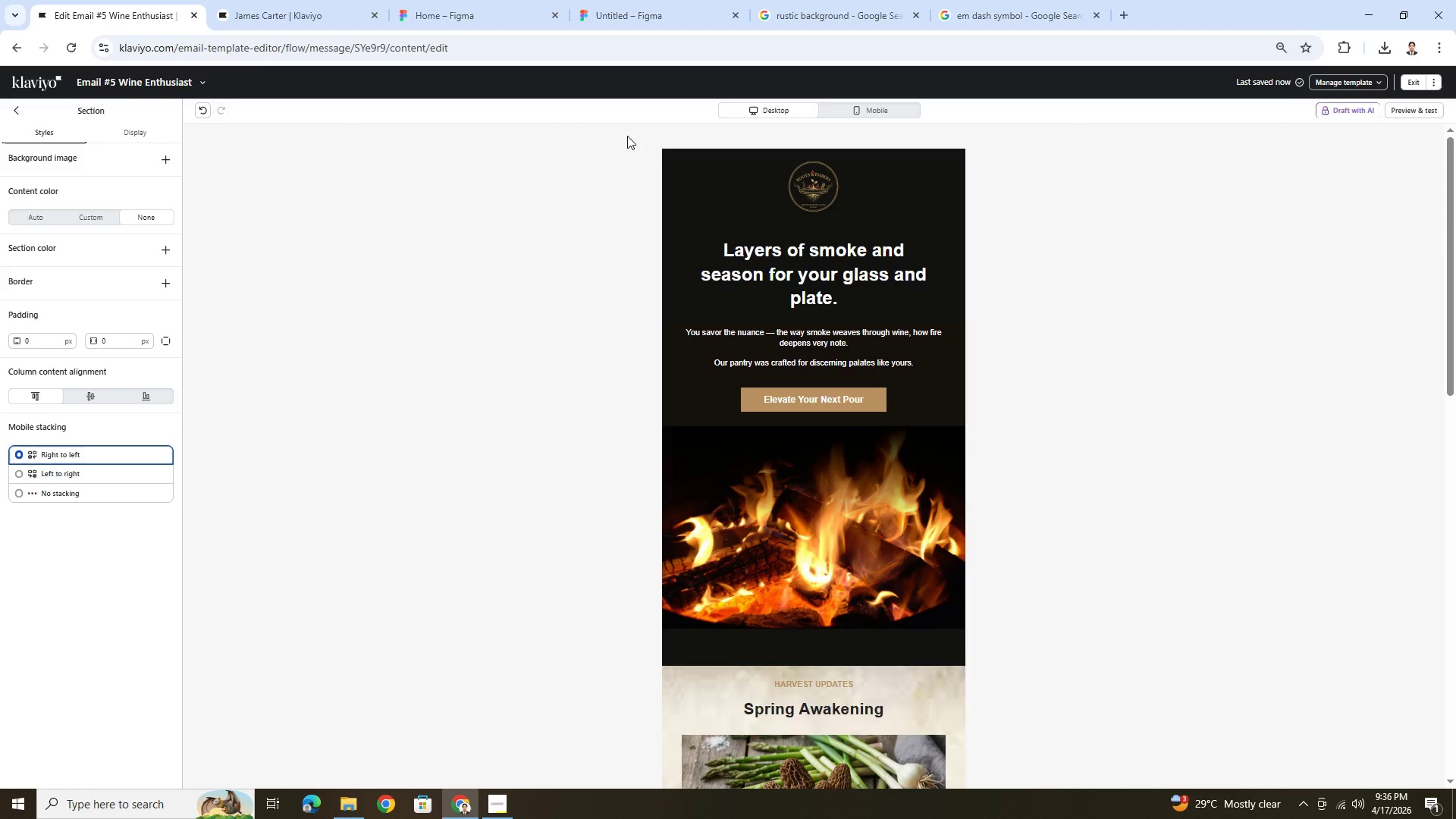 
scroll: coordinate [1015, 397], scroll_direction: down, amount: 4.0
 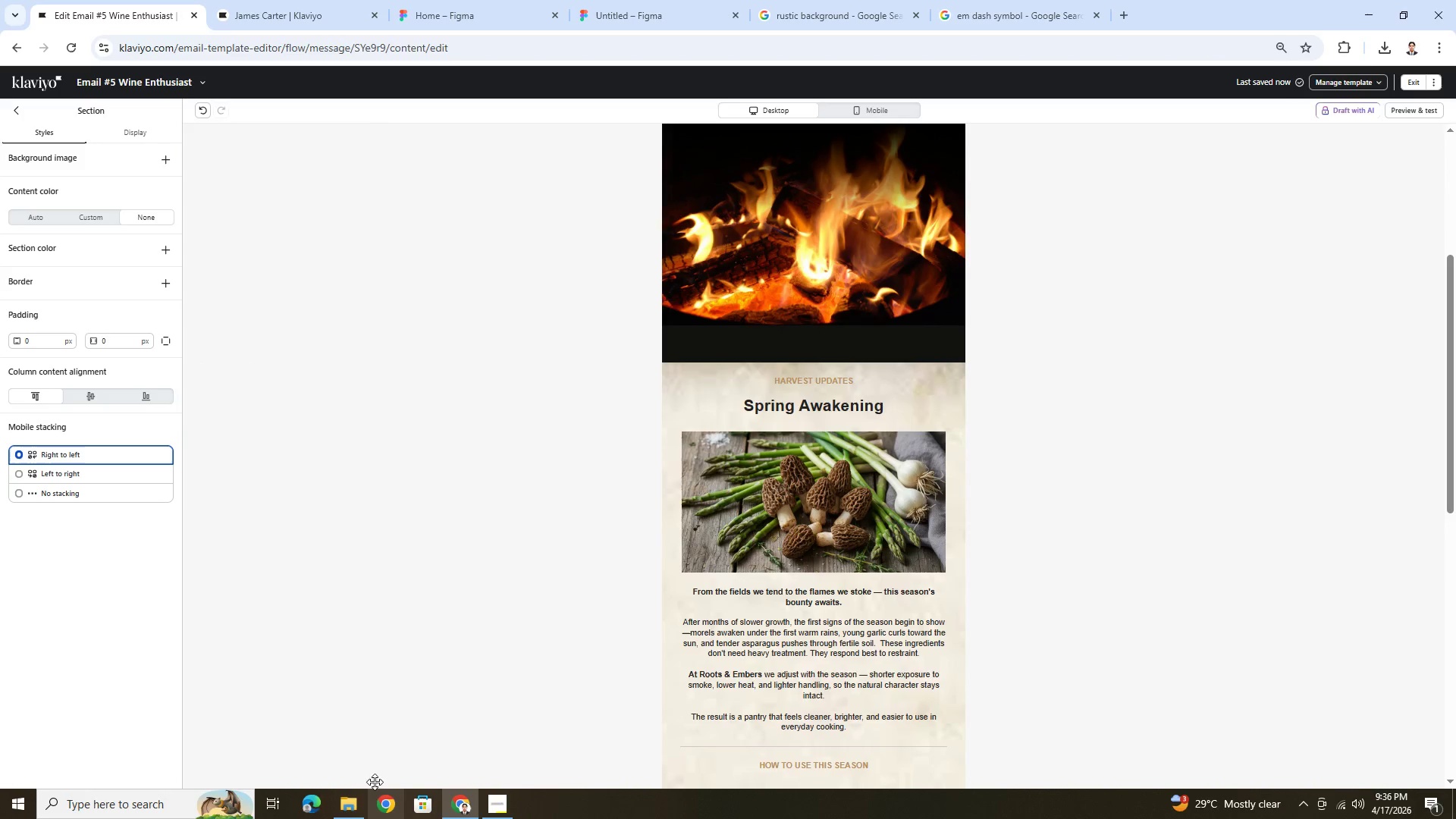 
left_click([1369, 11])
 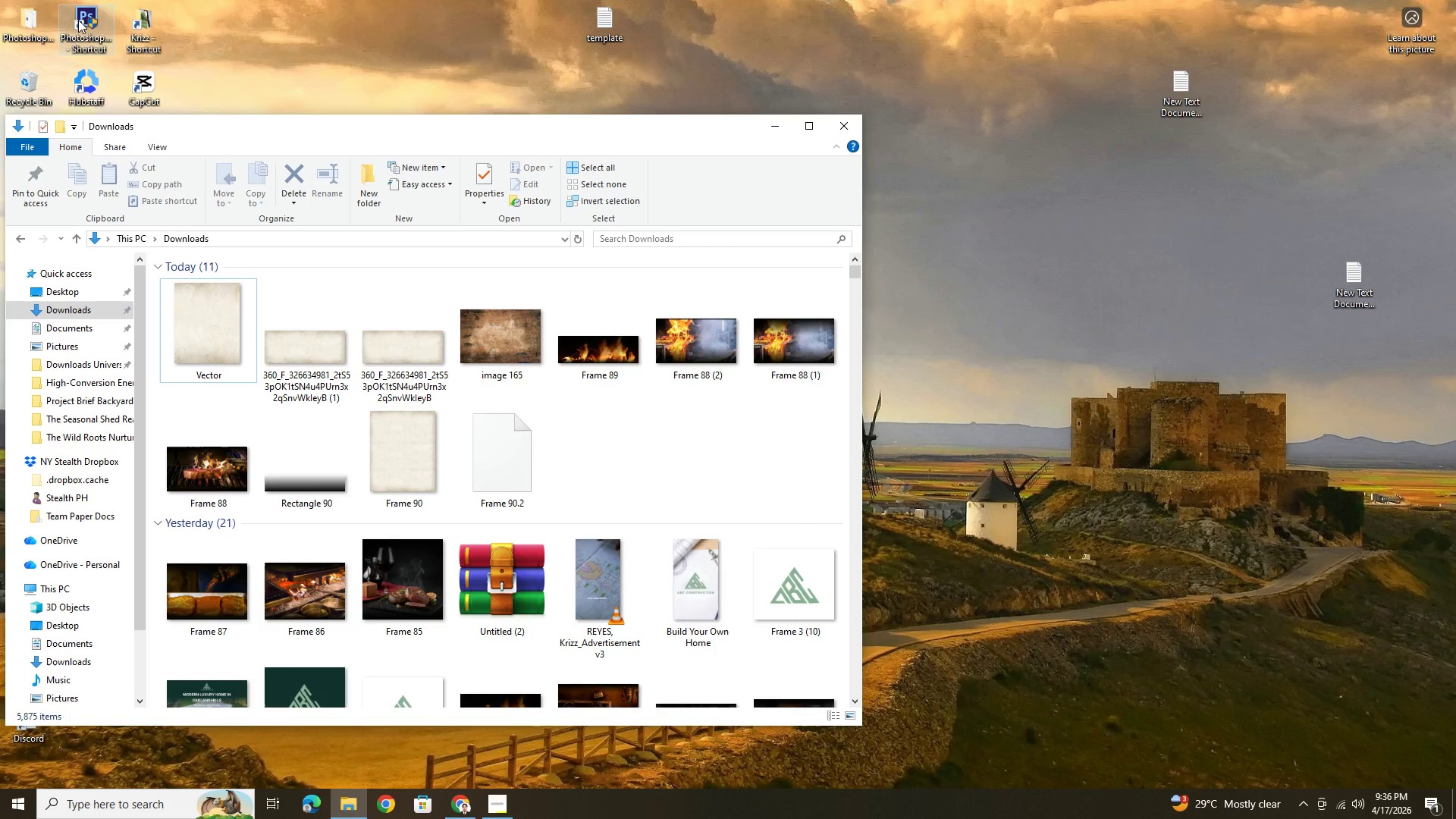 
left_click([78, 20])
 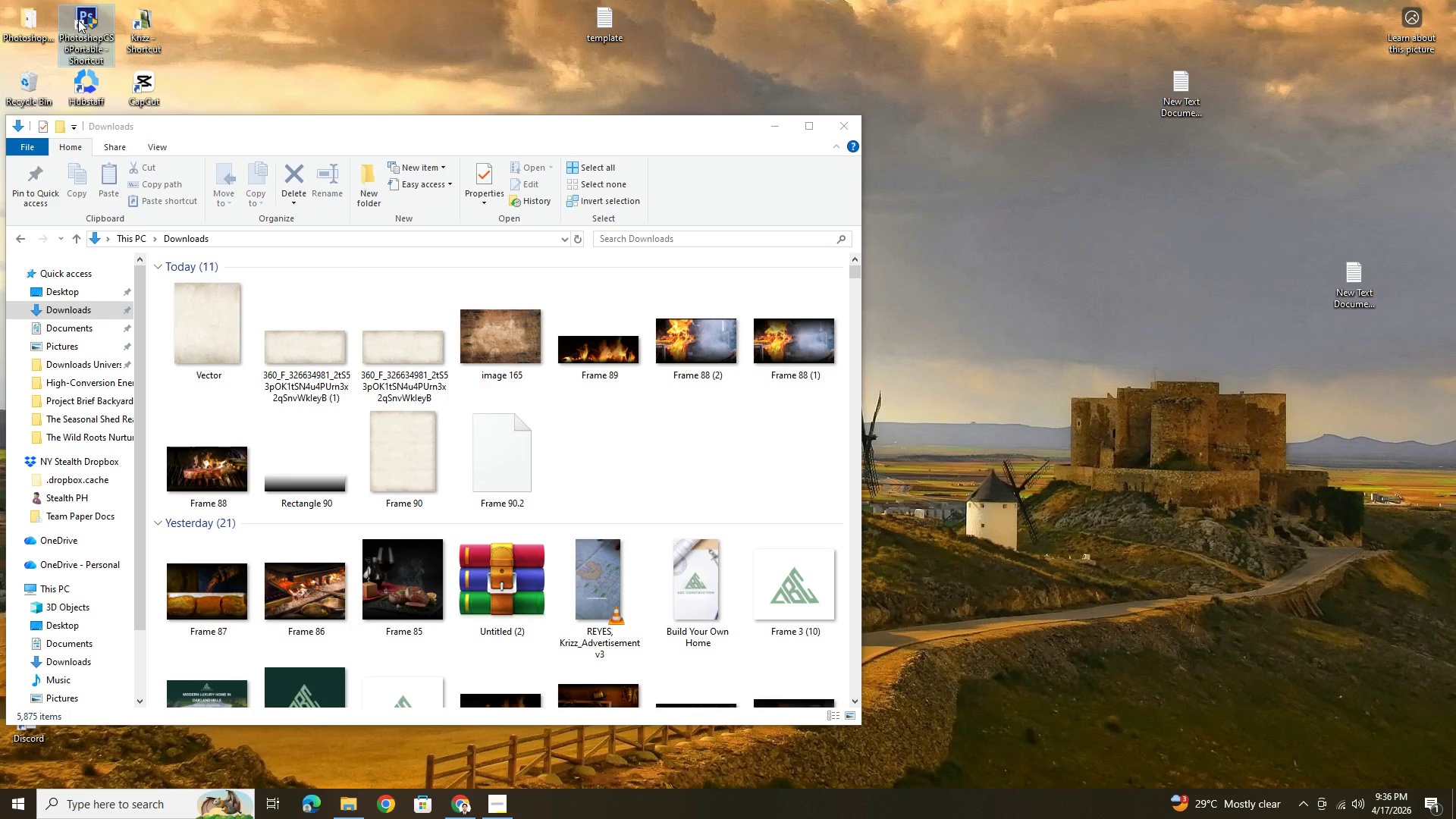 
double_click([78, 20])
 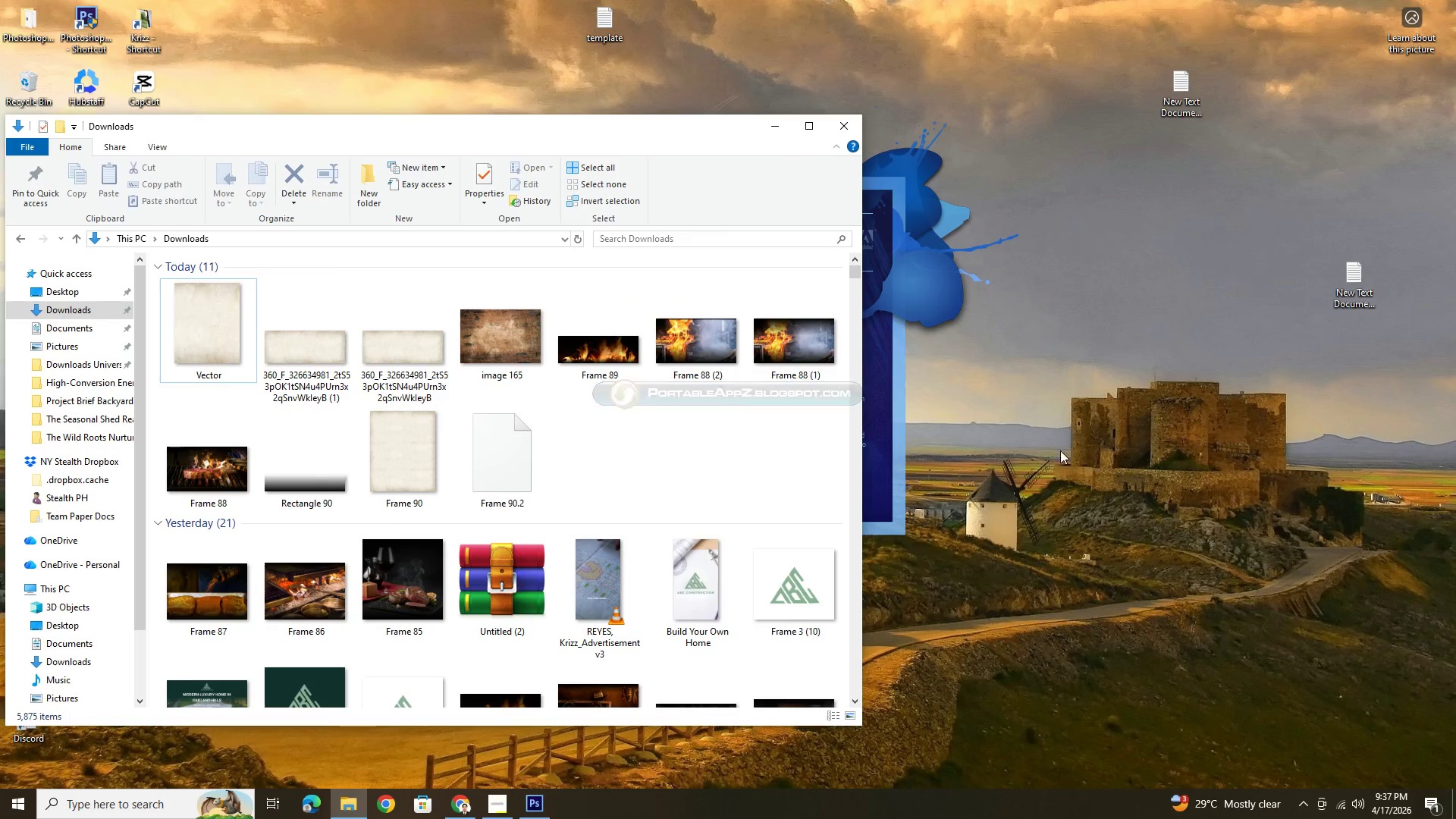 
left_click([460, 807])
 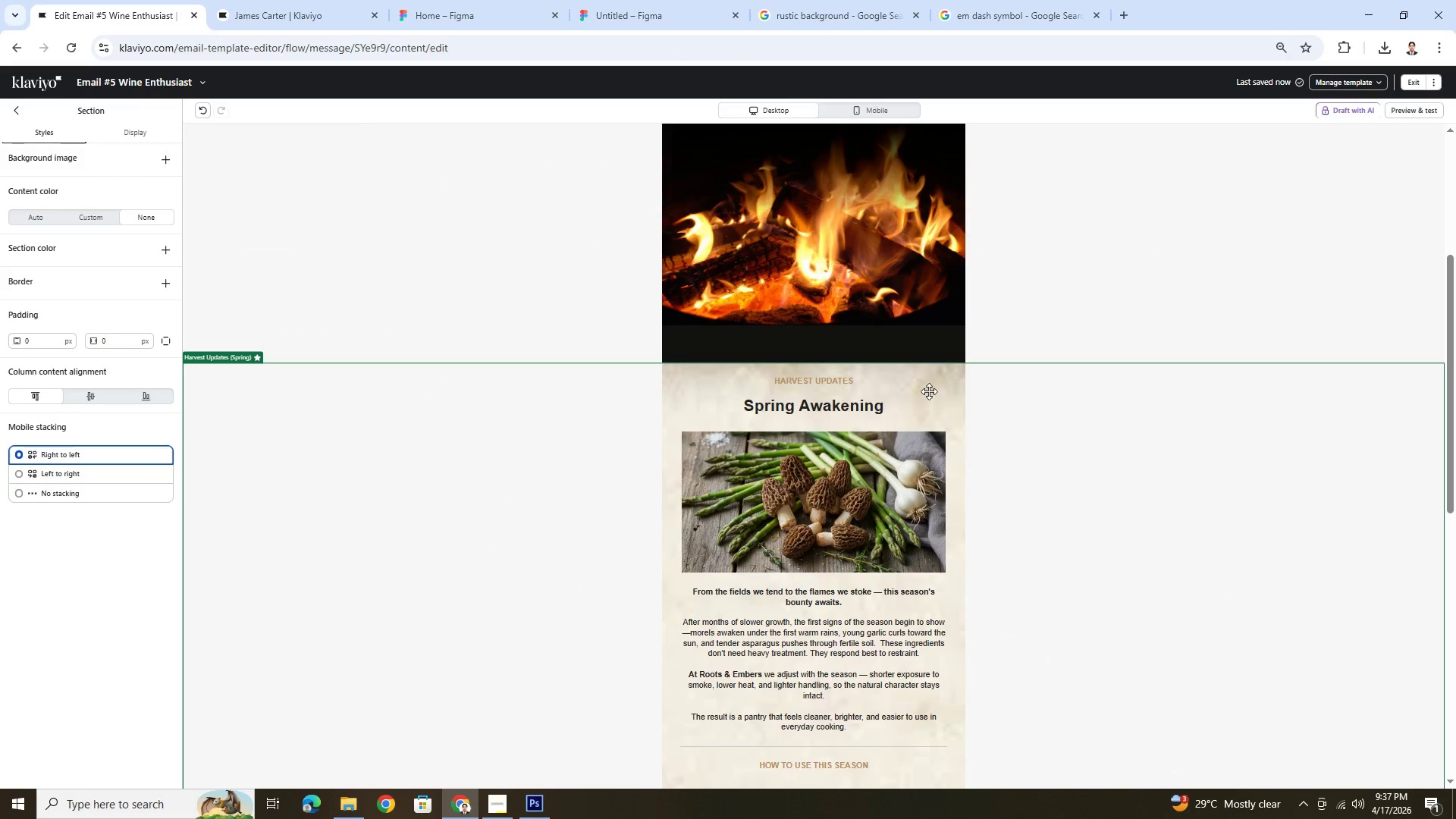 
scroll: coordinate [990, 432], scroll_direction: down, amount: 5.0
 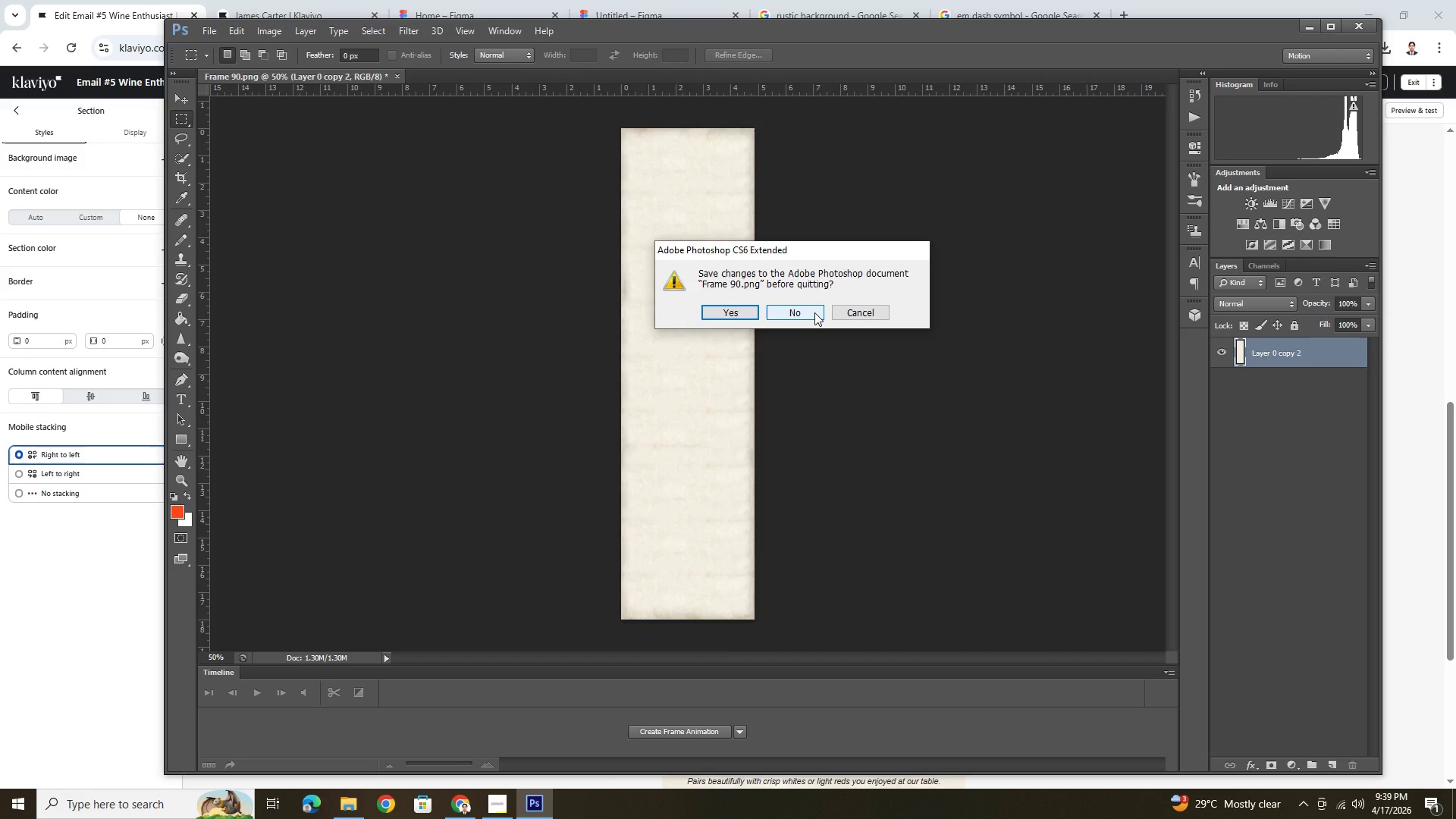 
wait(142.75)
 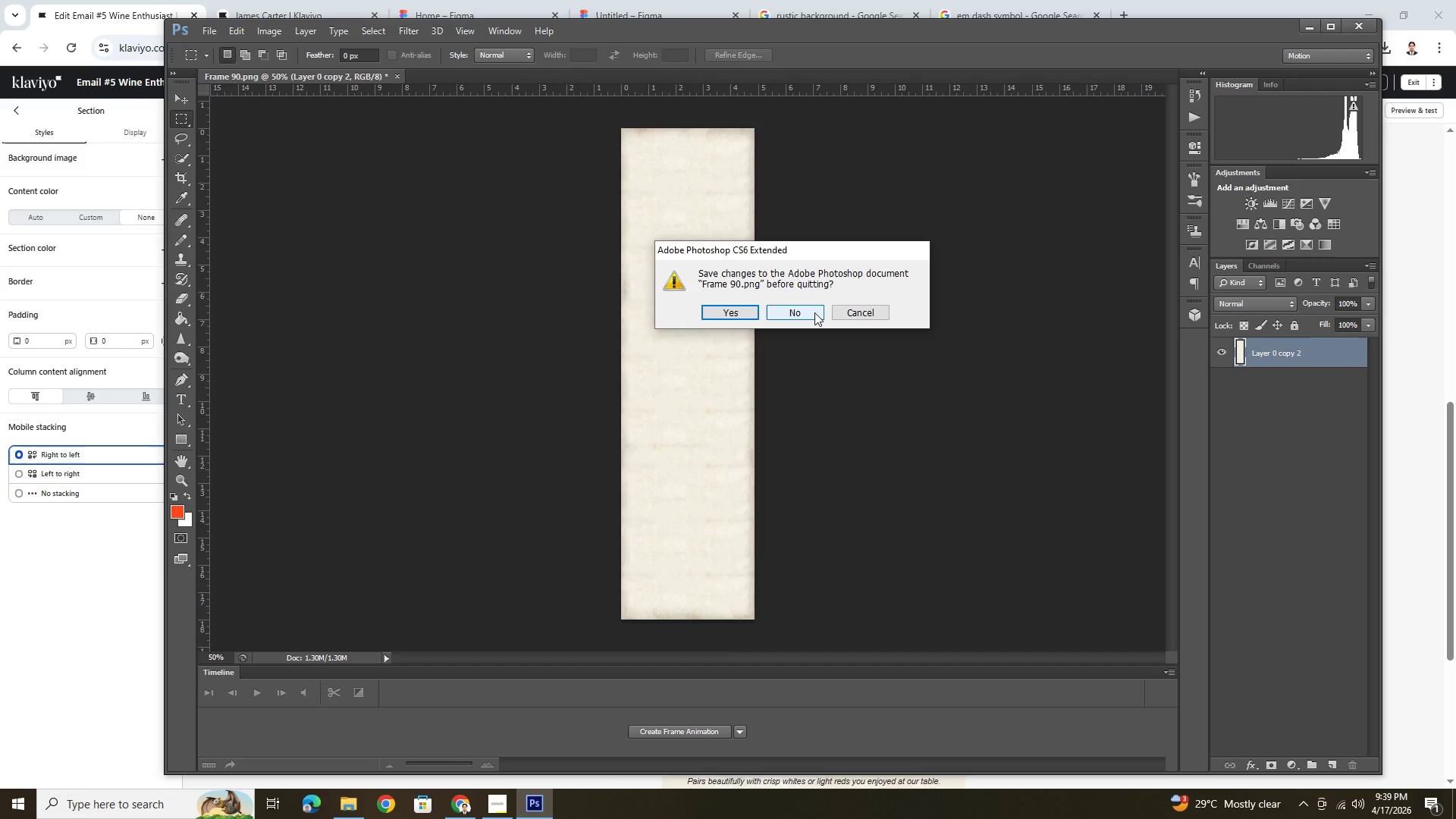 
left_click([566, 322])
 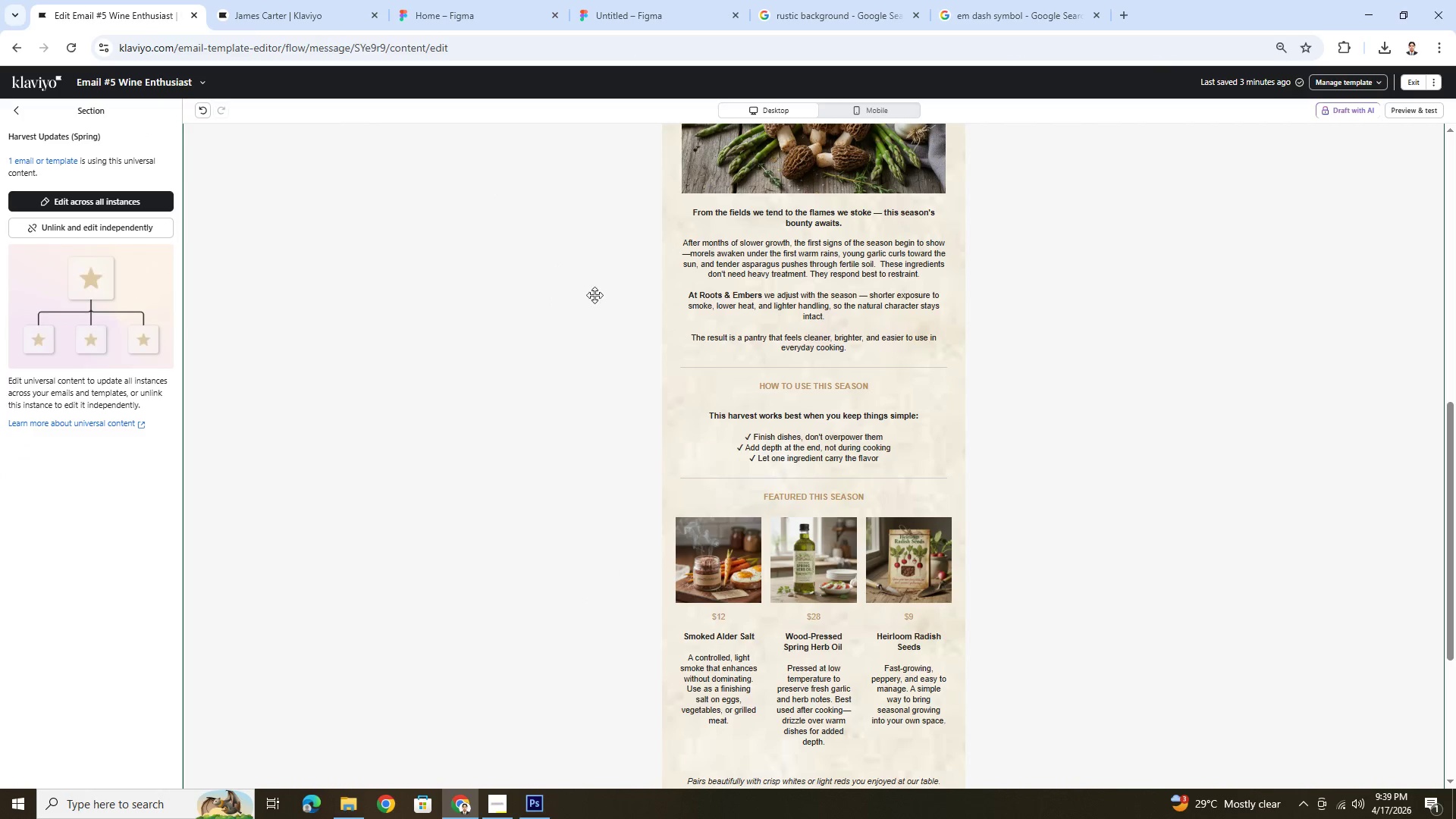 
left_click([155, 196])
 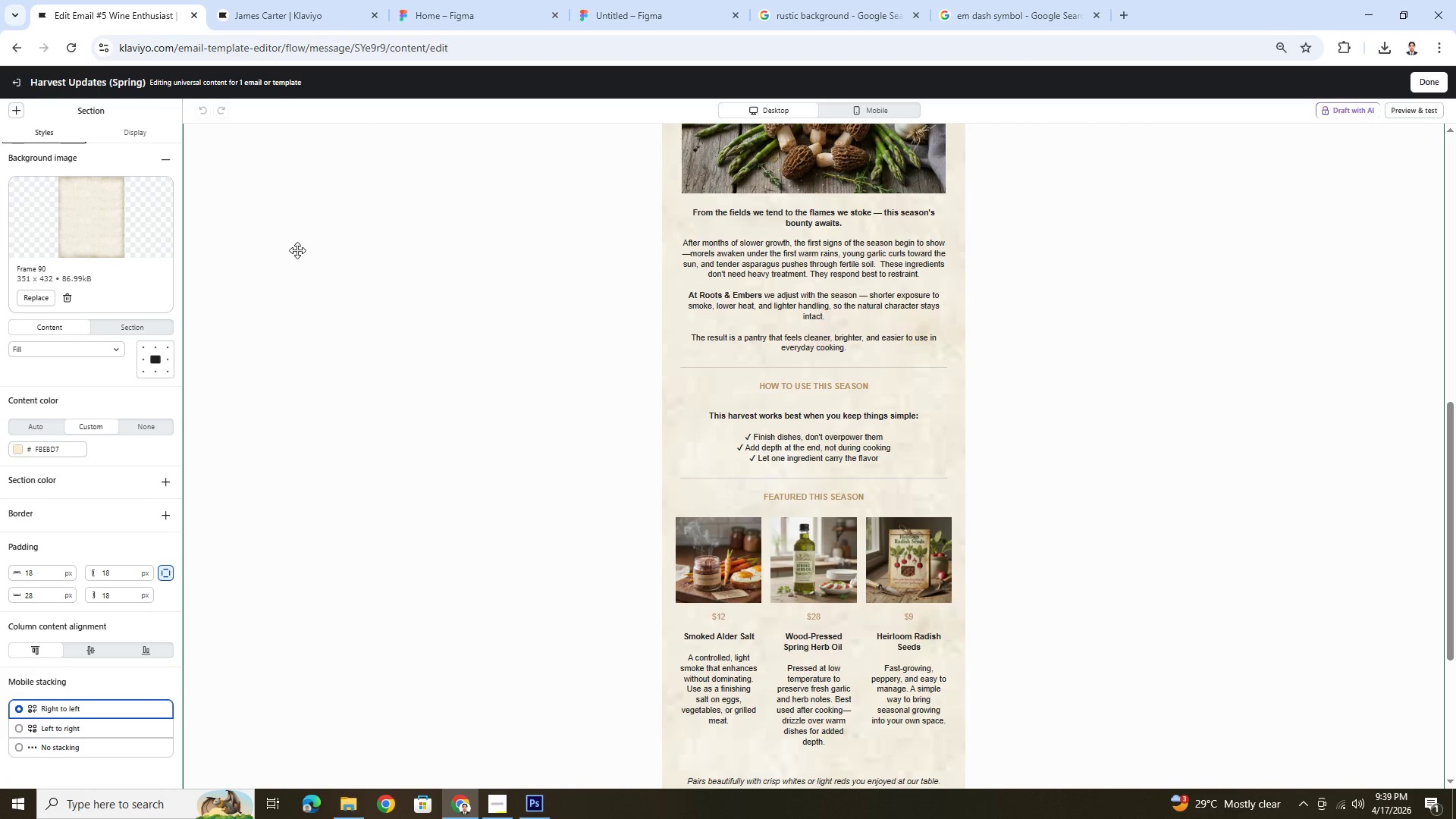 
left_click([49, 293])
 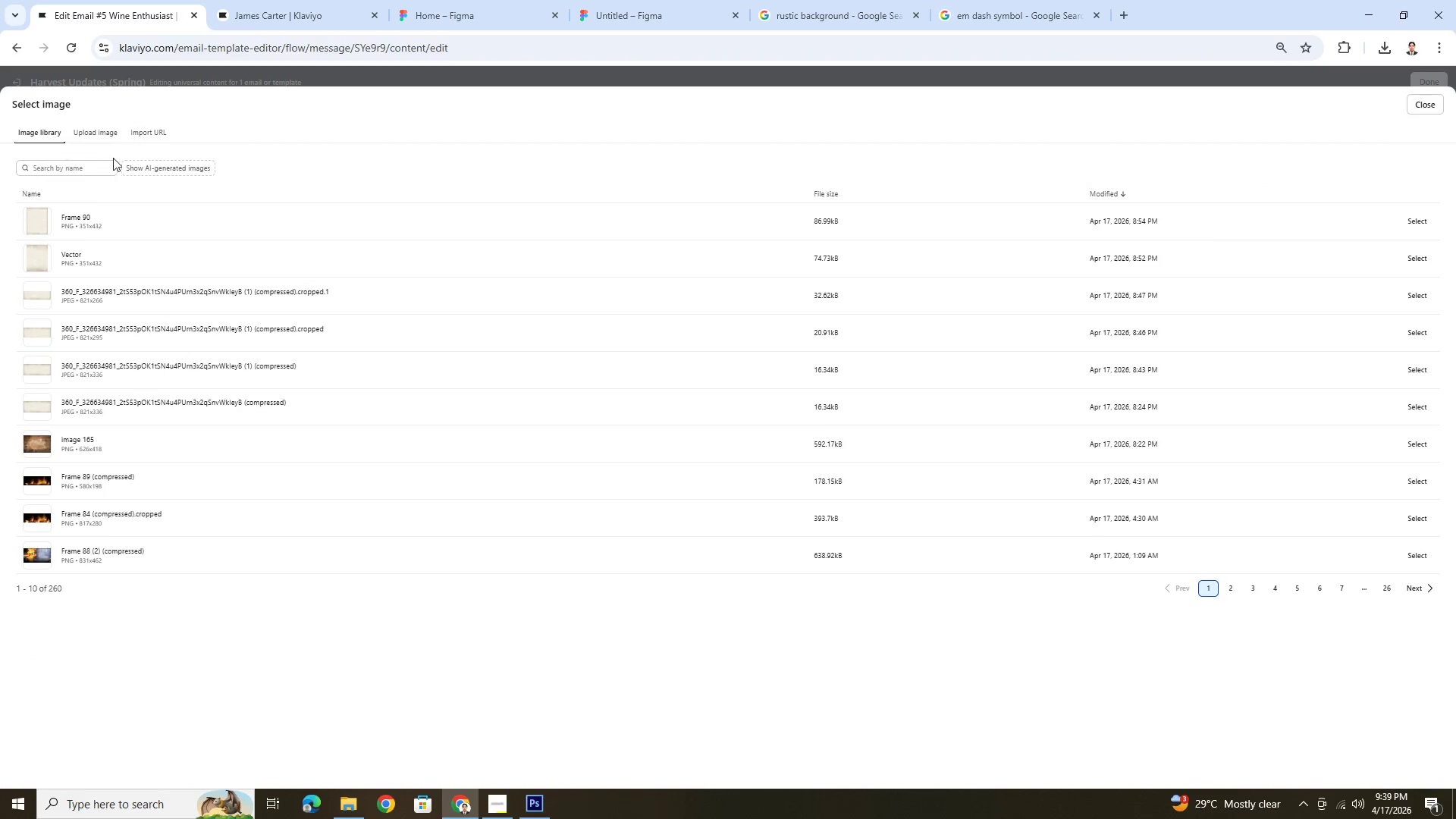 
left_click([108, 133])
 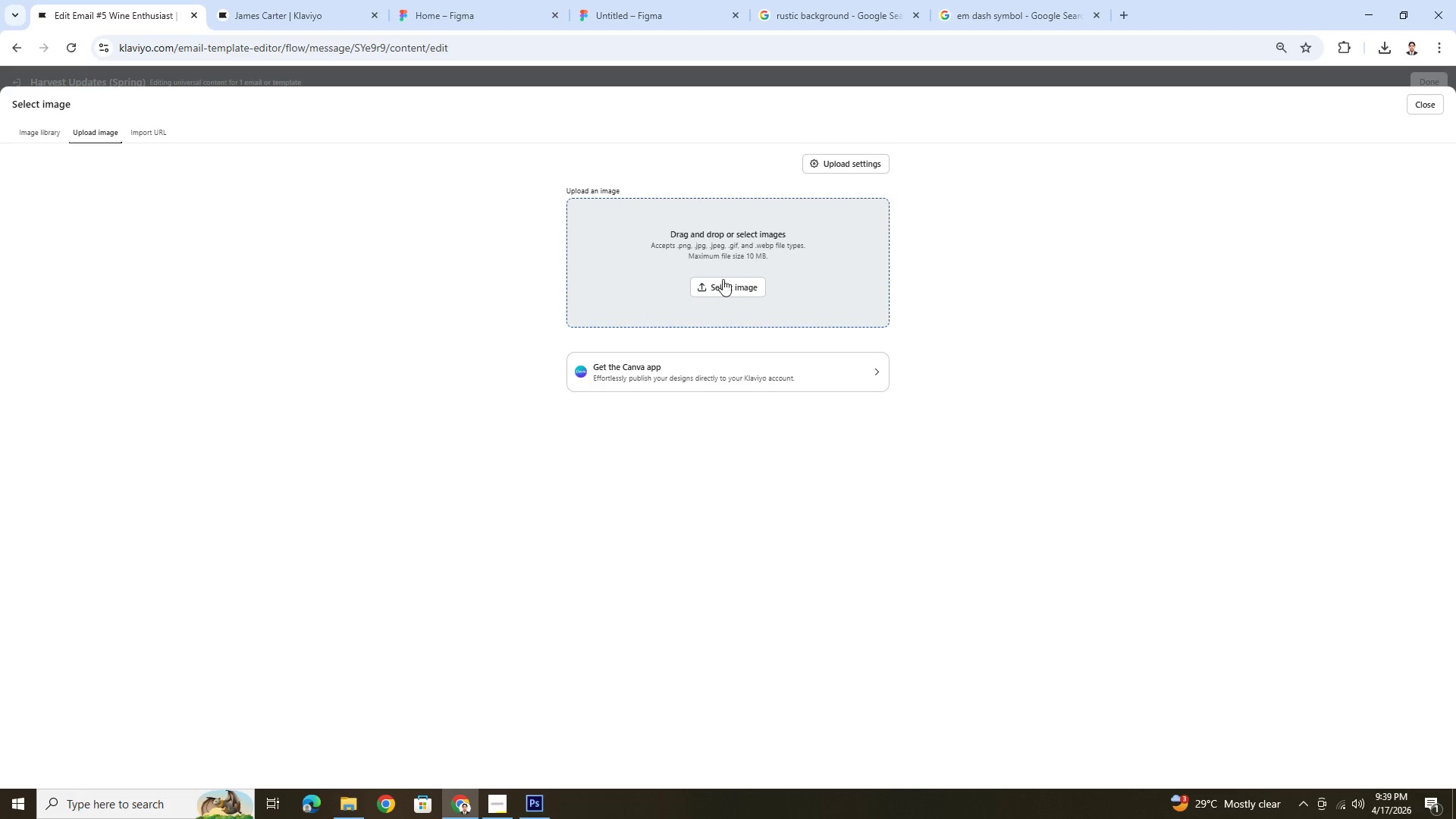 
left_click([726, 281])
 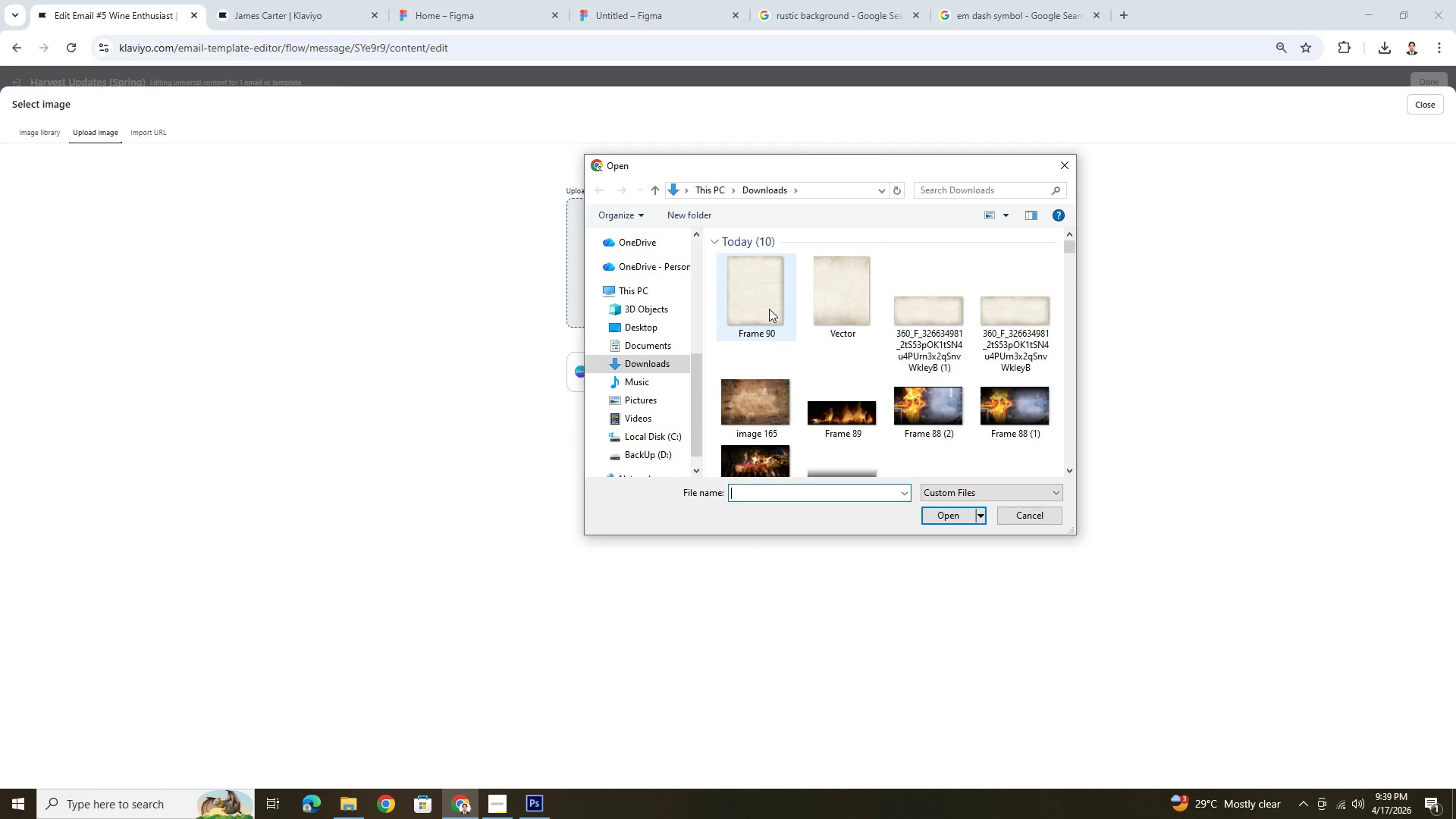 
wait(5.95)
 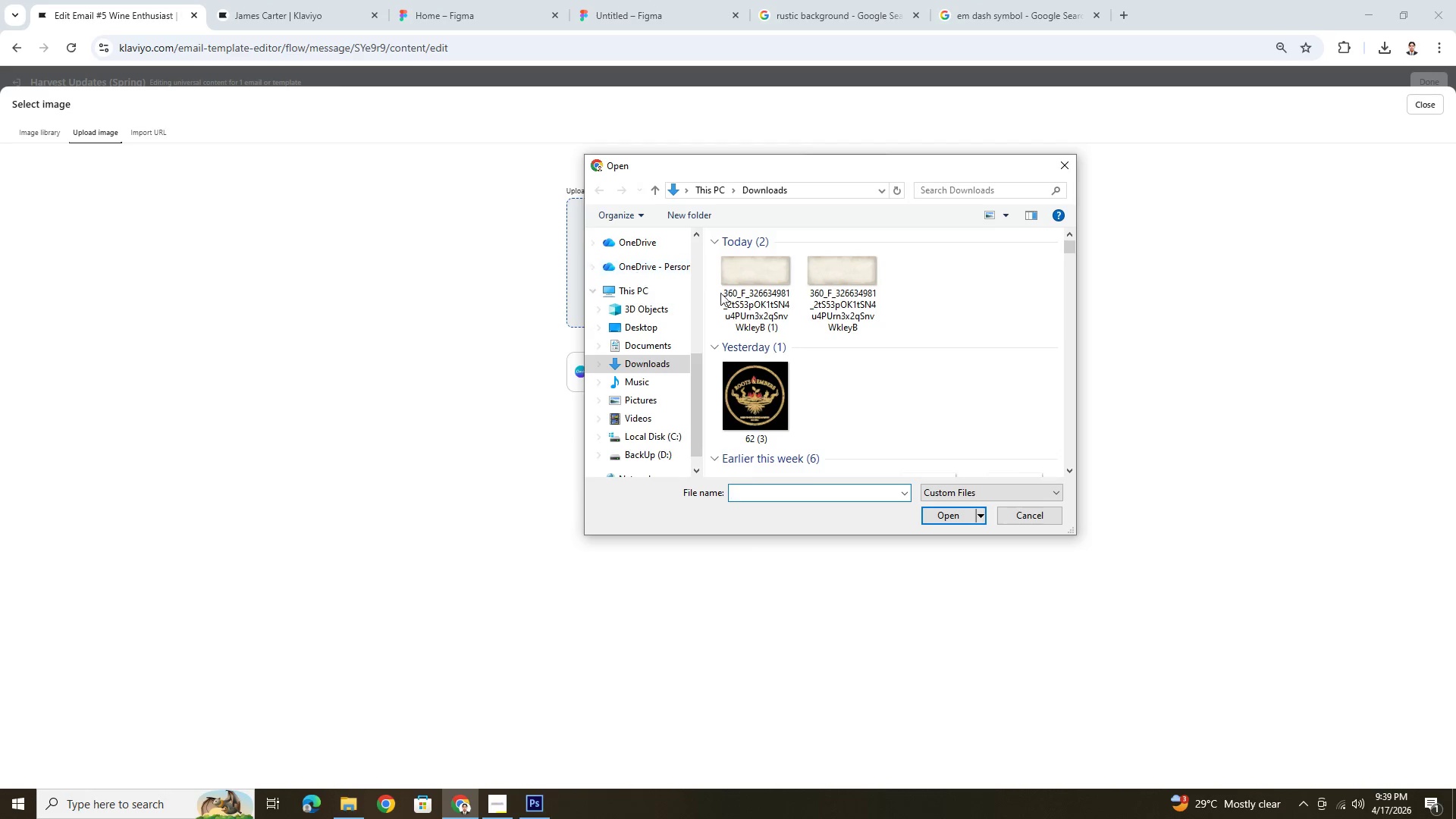 
scroll: coordinate [878, 376], scroll_direction: down, amount: 1.0
 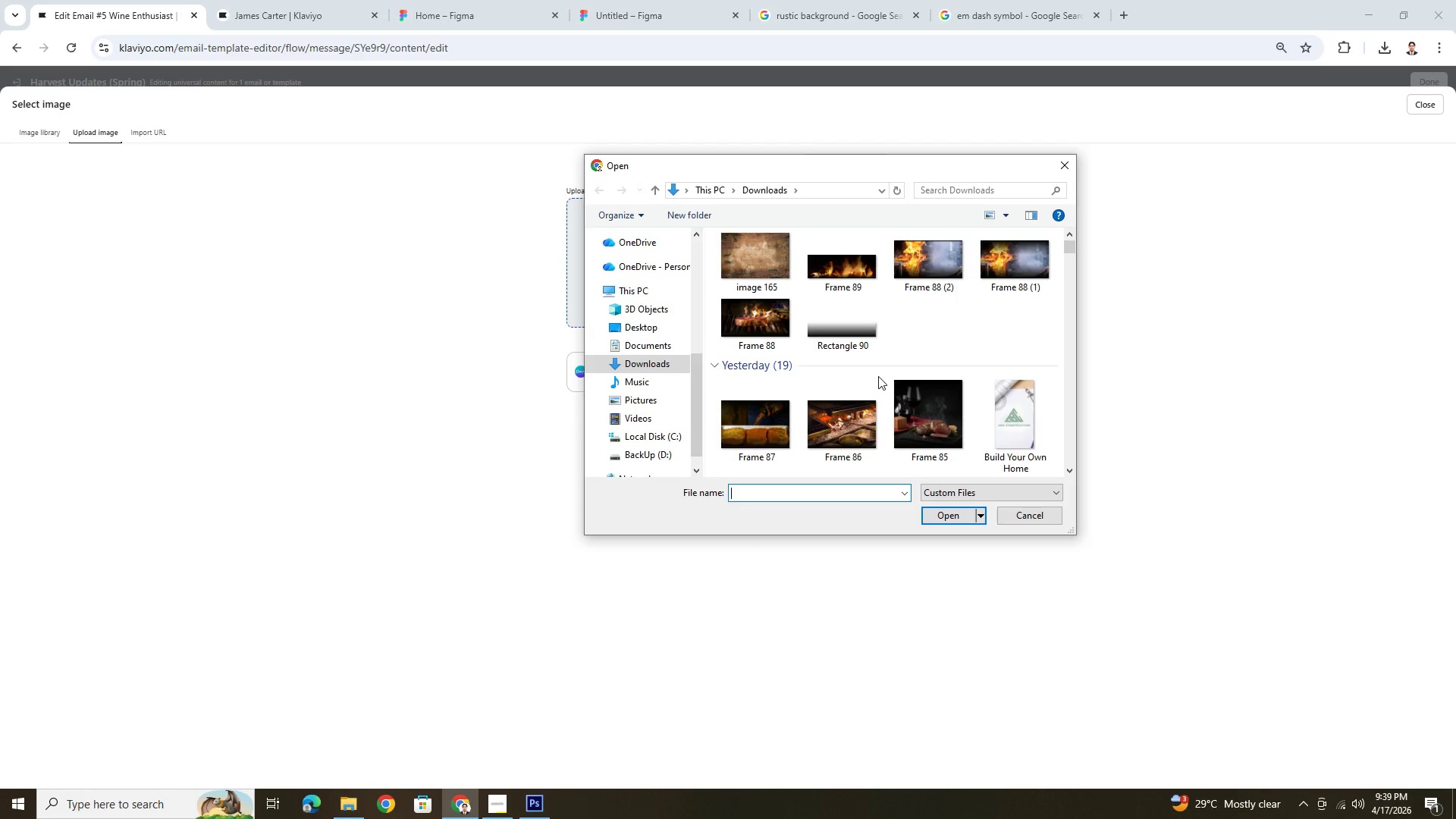 
scroll: coordinate [878, 376], scroll_direction: up, amount: 4.0
 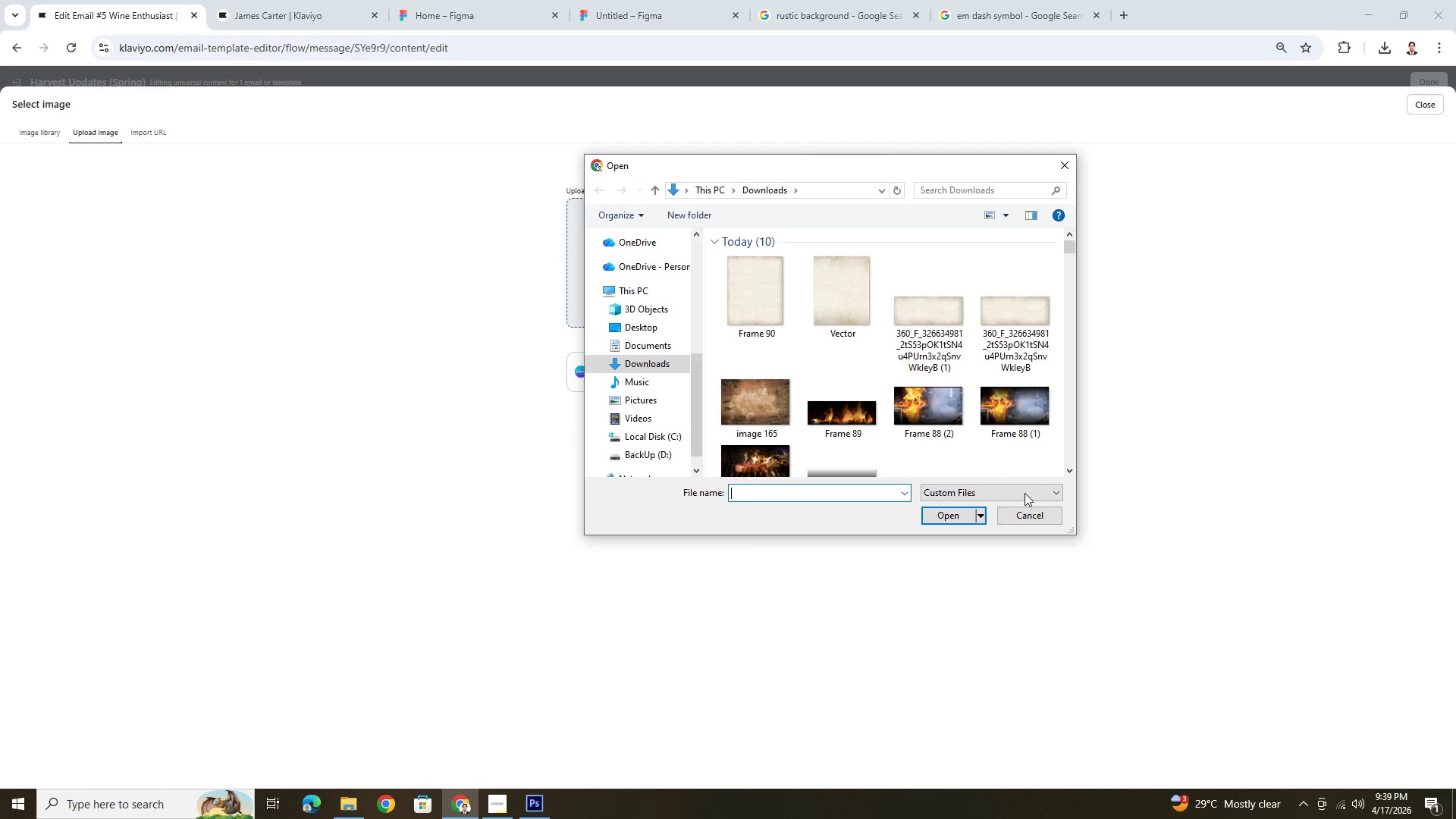 
left_click([1031, 508])
 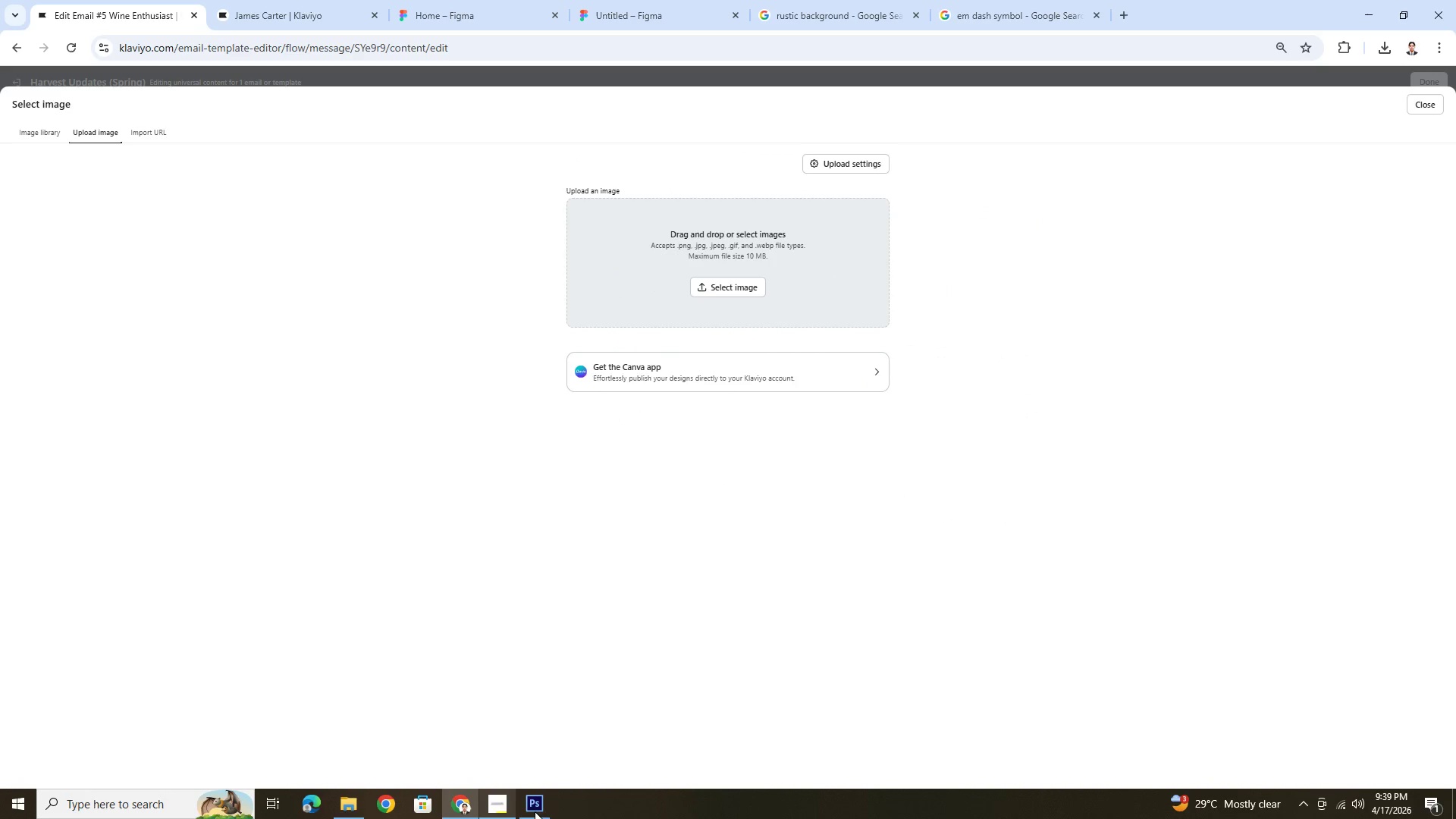 
left_click([543, 810])
 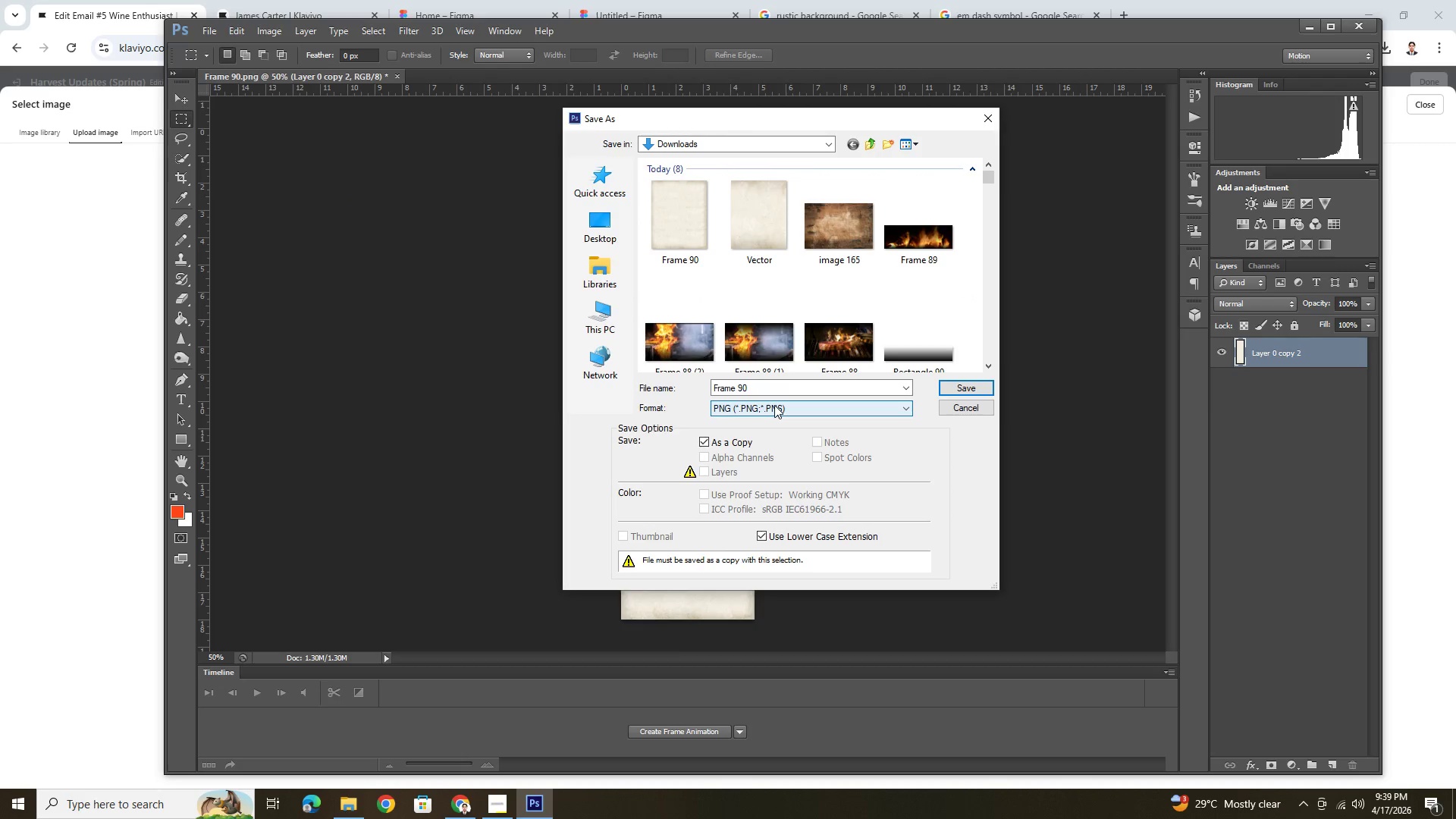 
wait(11.69)
 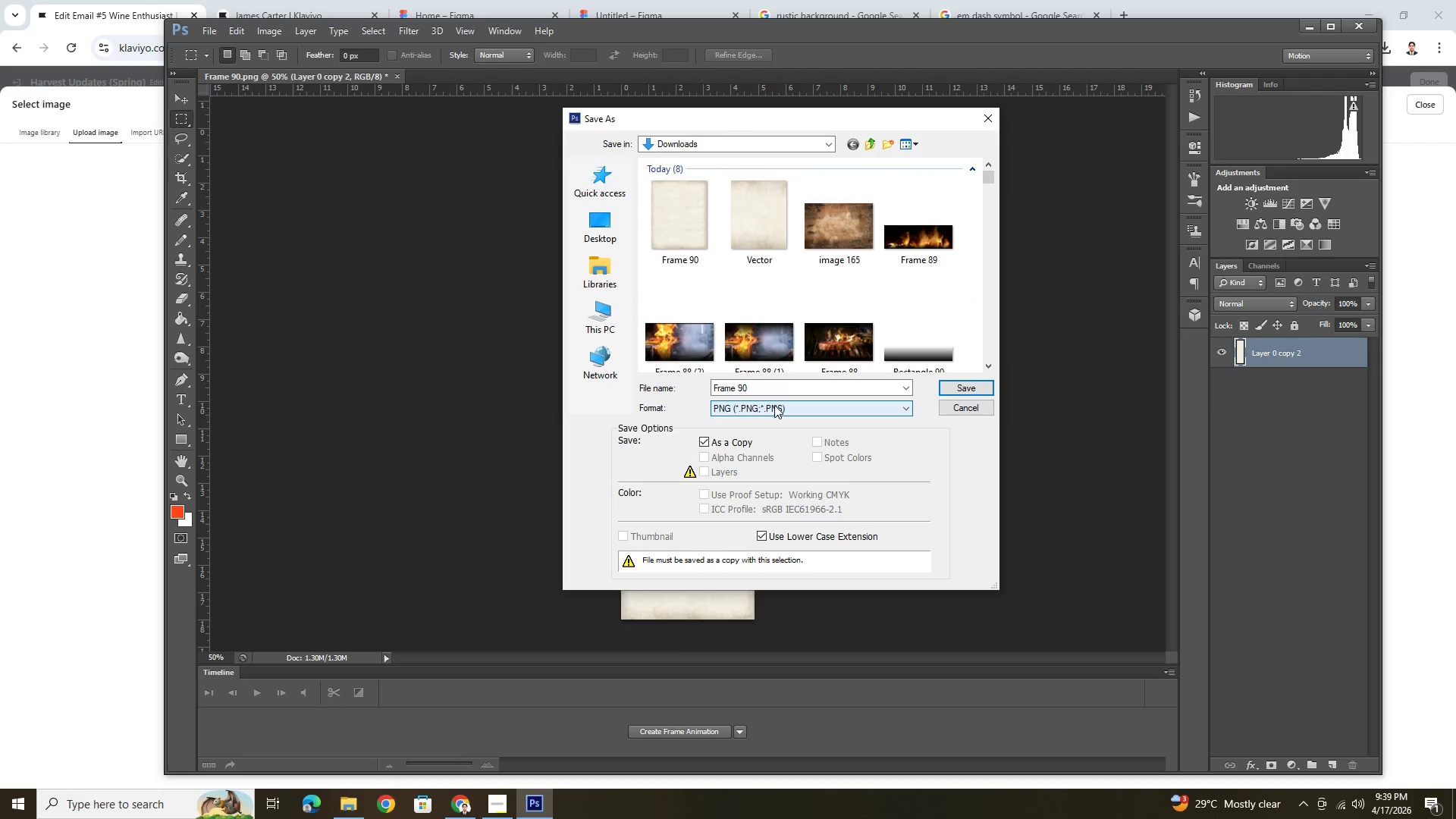 
left_click([727, 284])
 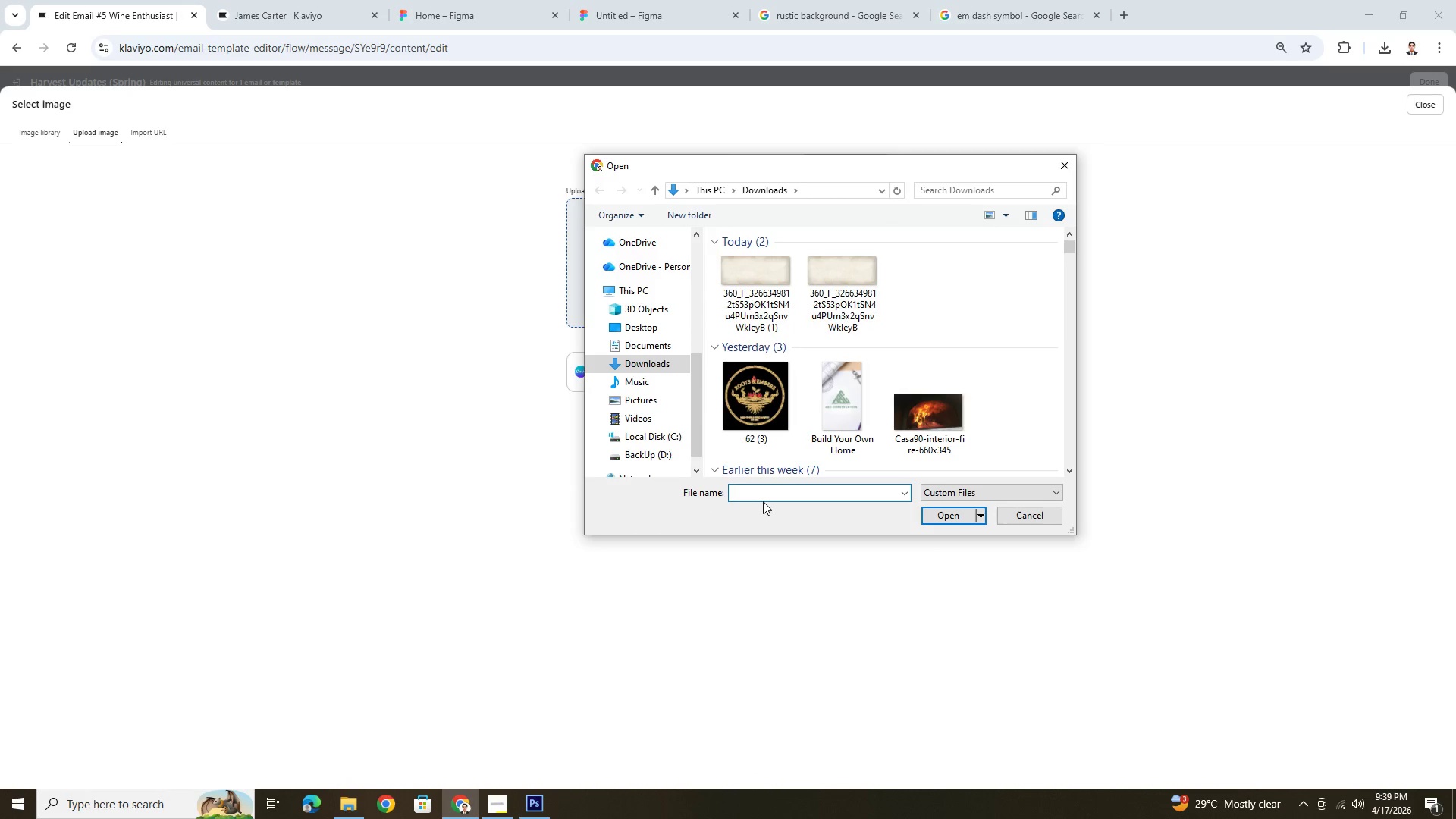 
type(90)
 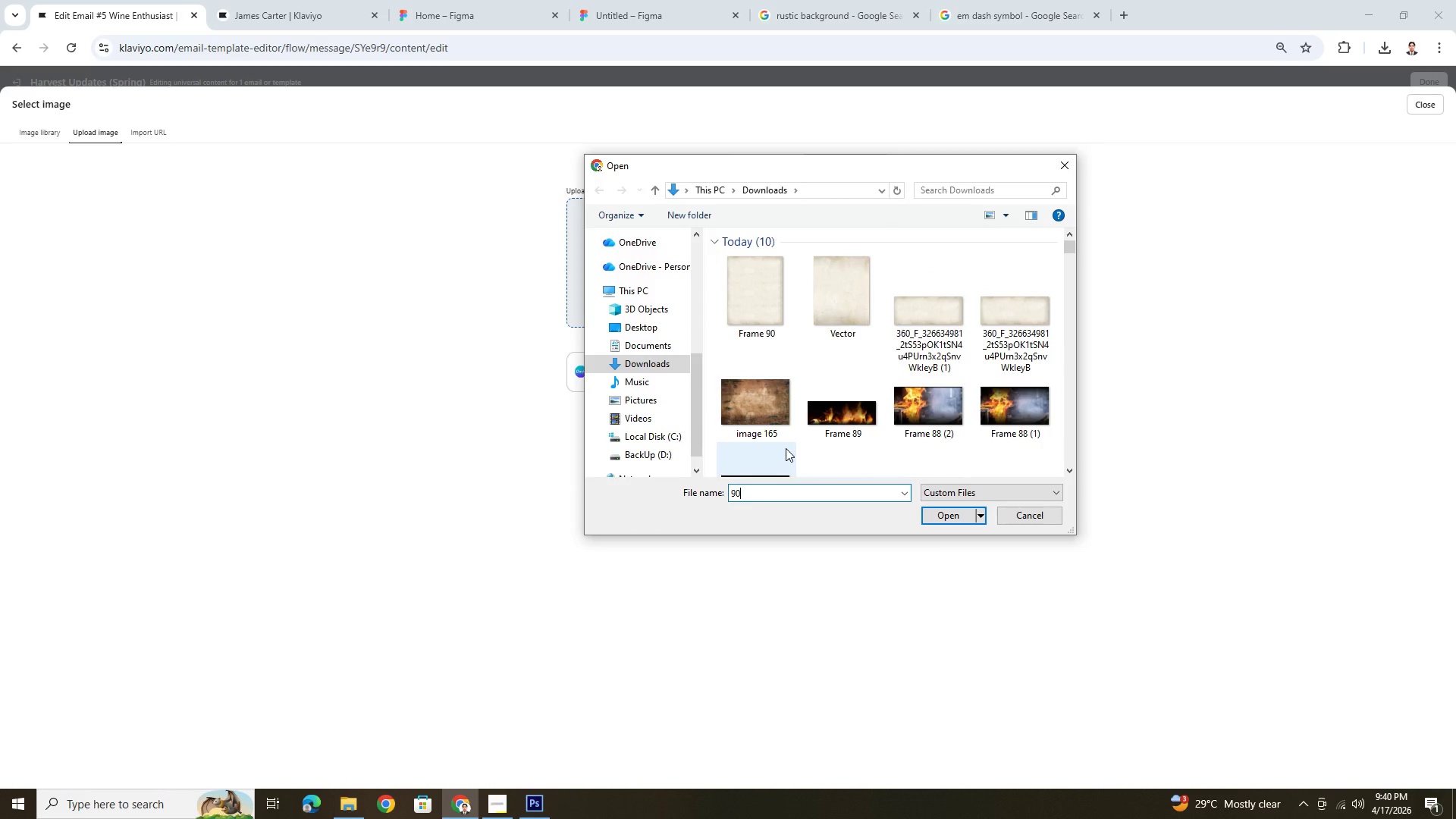 
key(Period)
 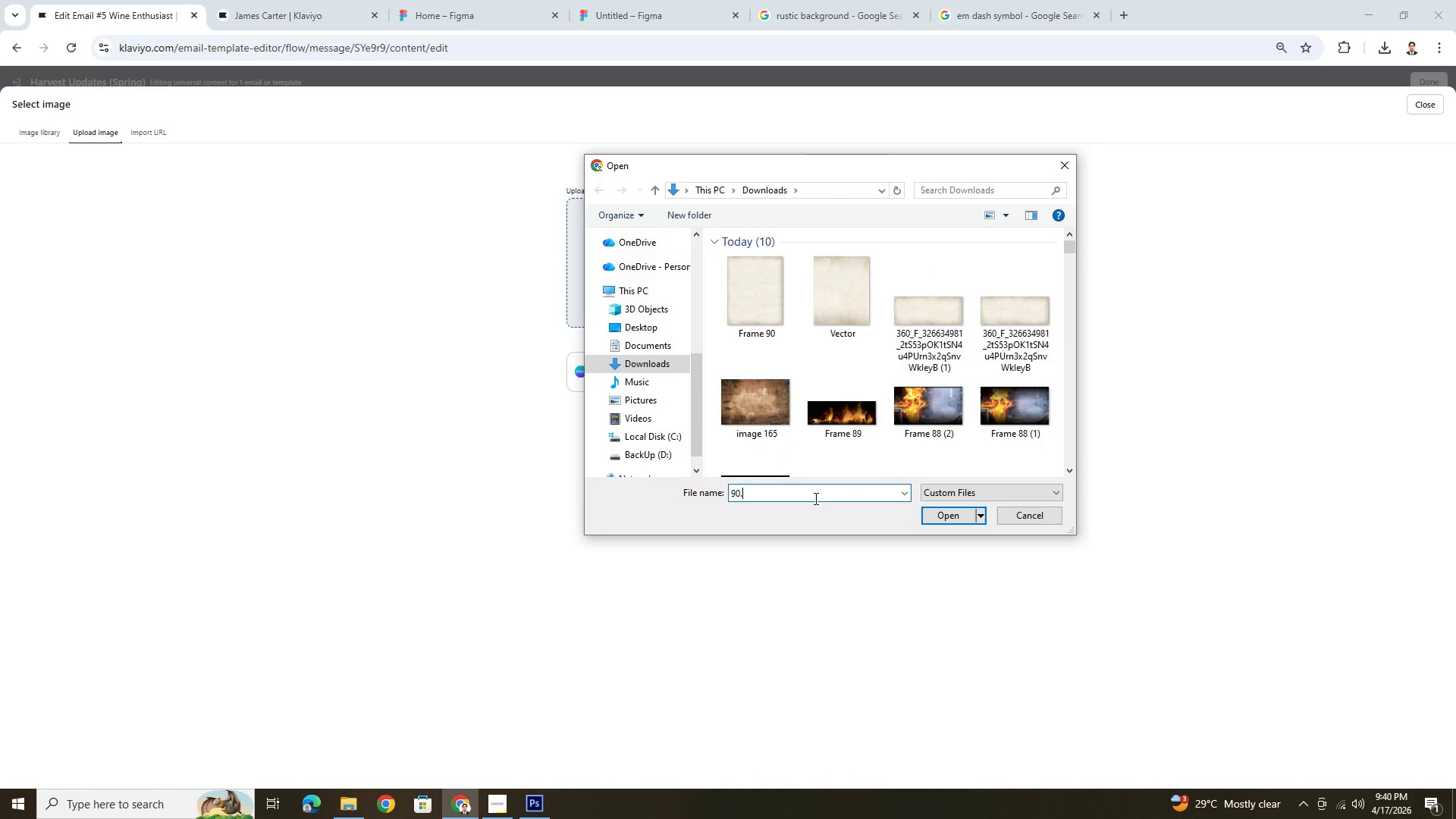 
key(3)
 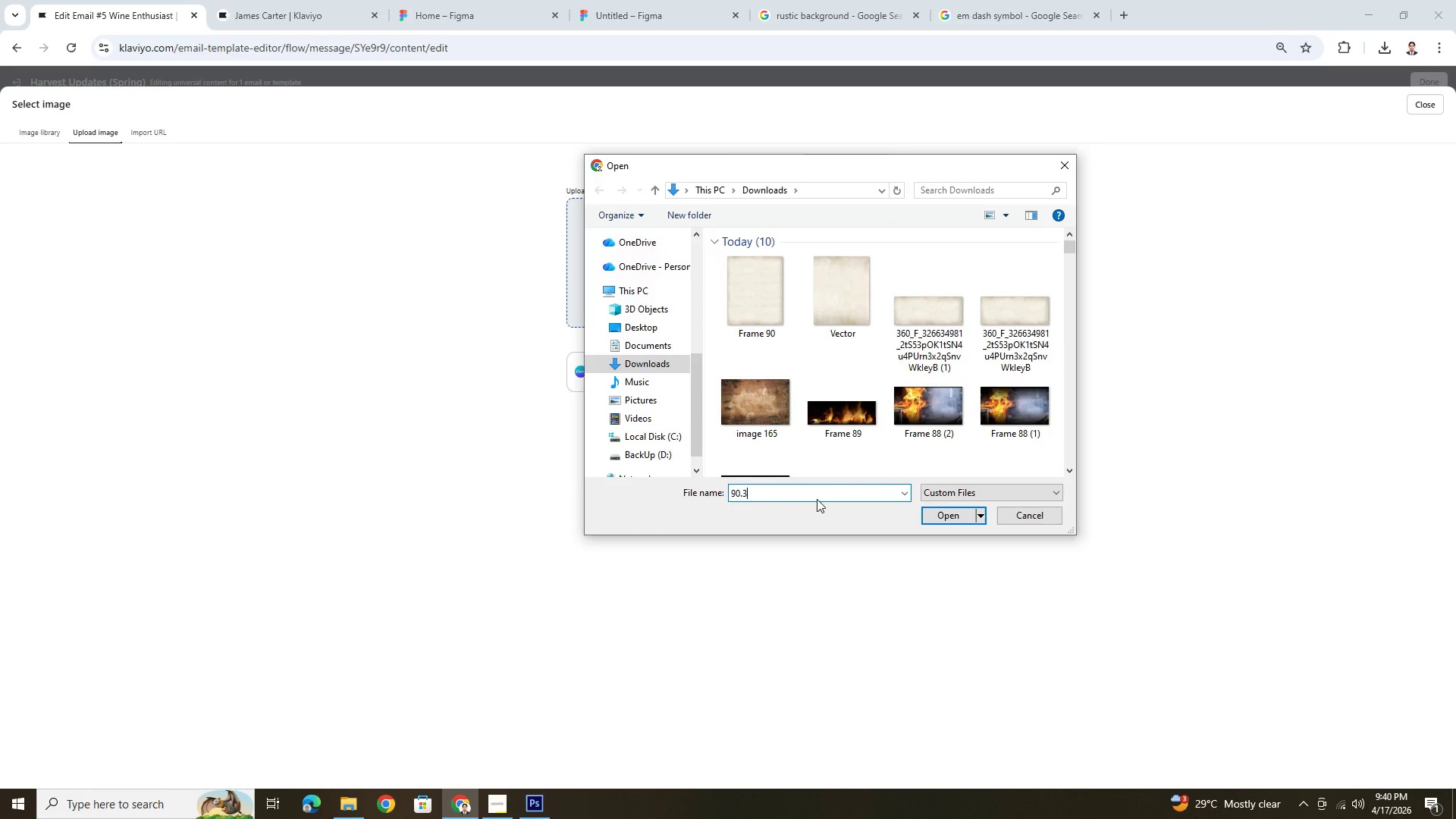 
mouse_move([1050, 519])
 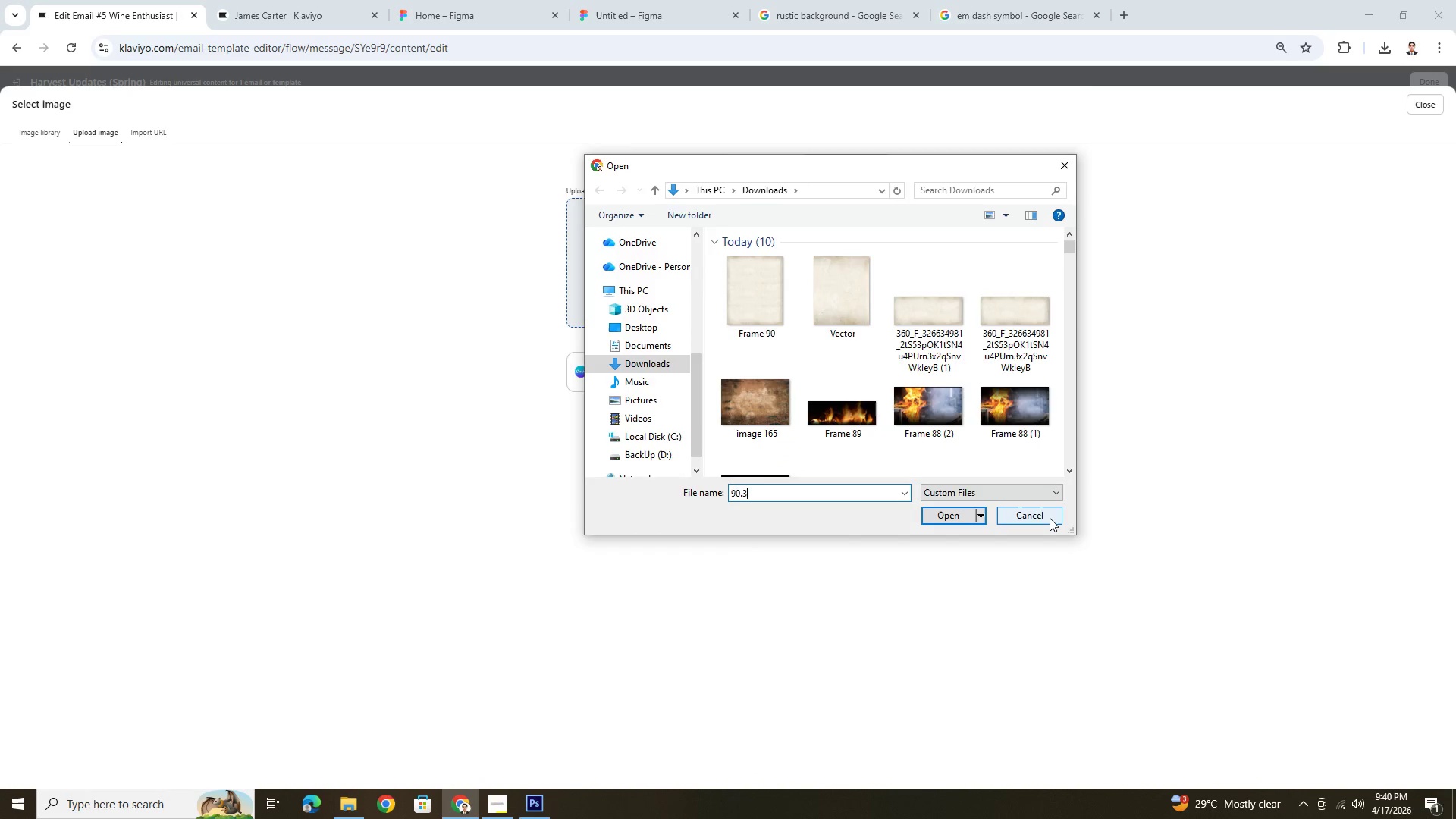 
left_click([1050, 518])
 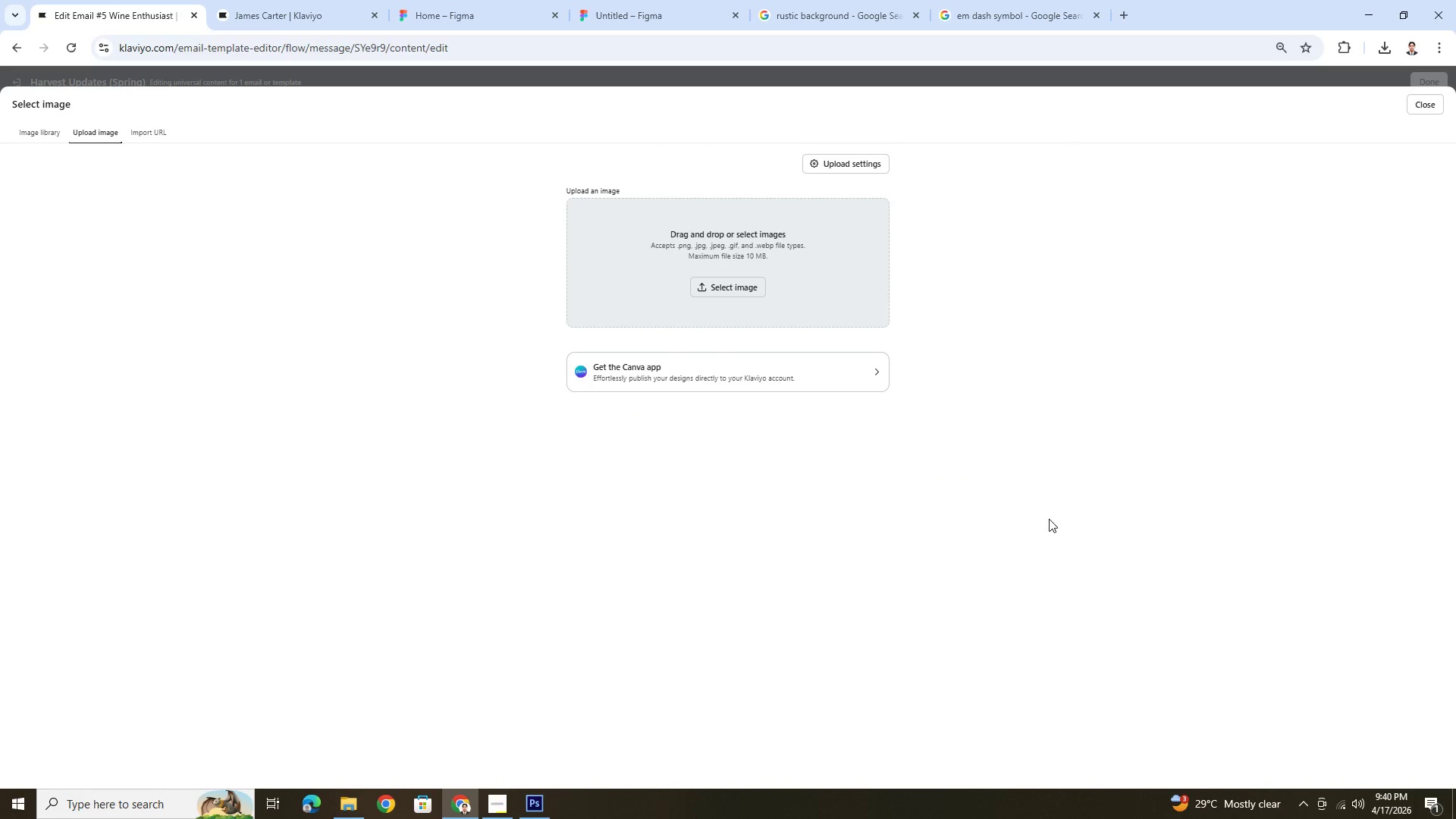 
key(Alt+AltLeft)
 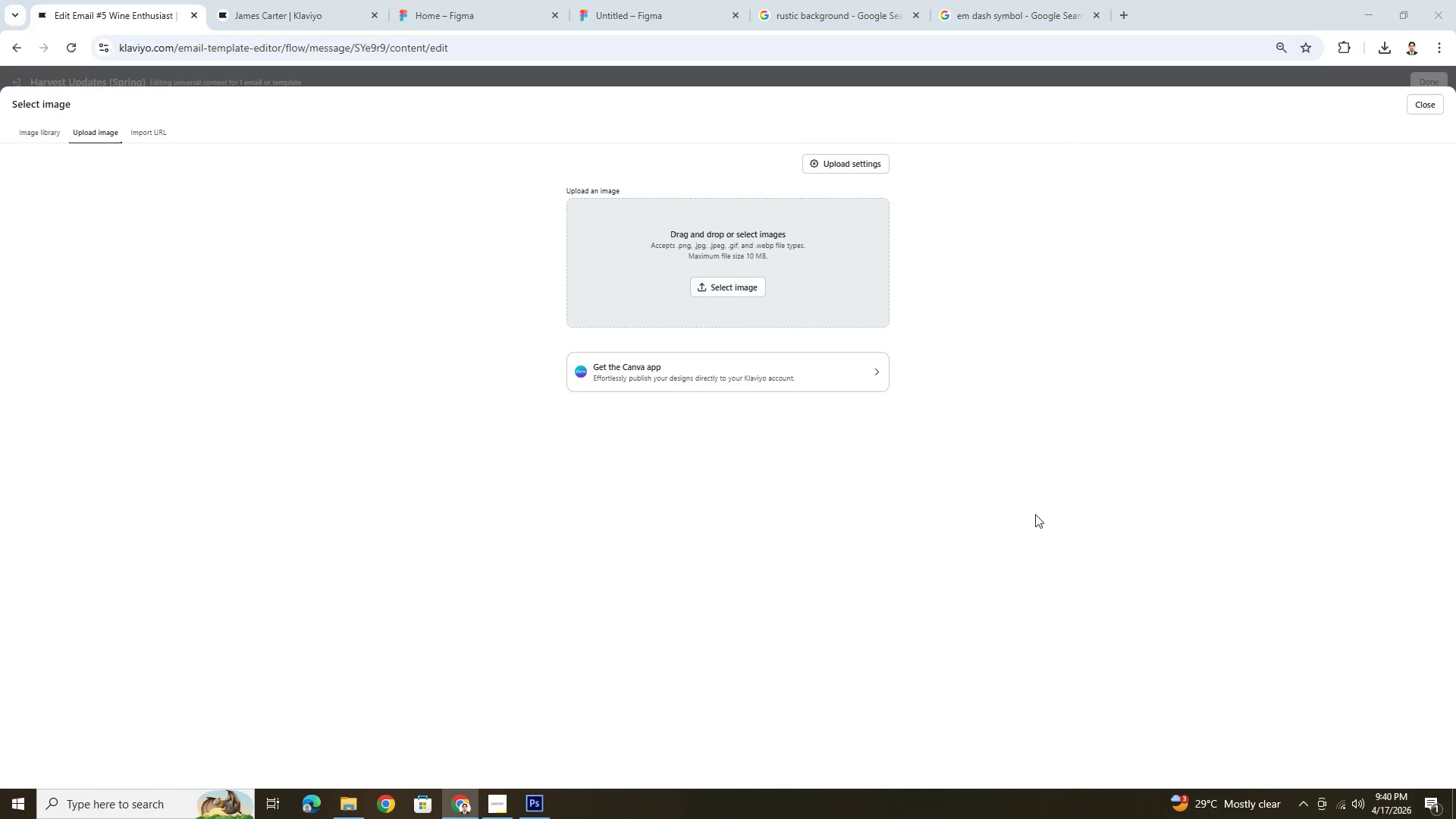 
wait(22.83)
 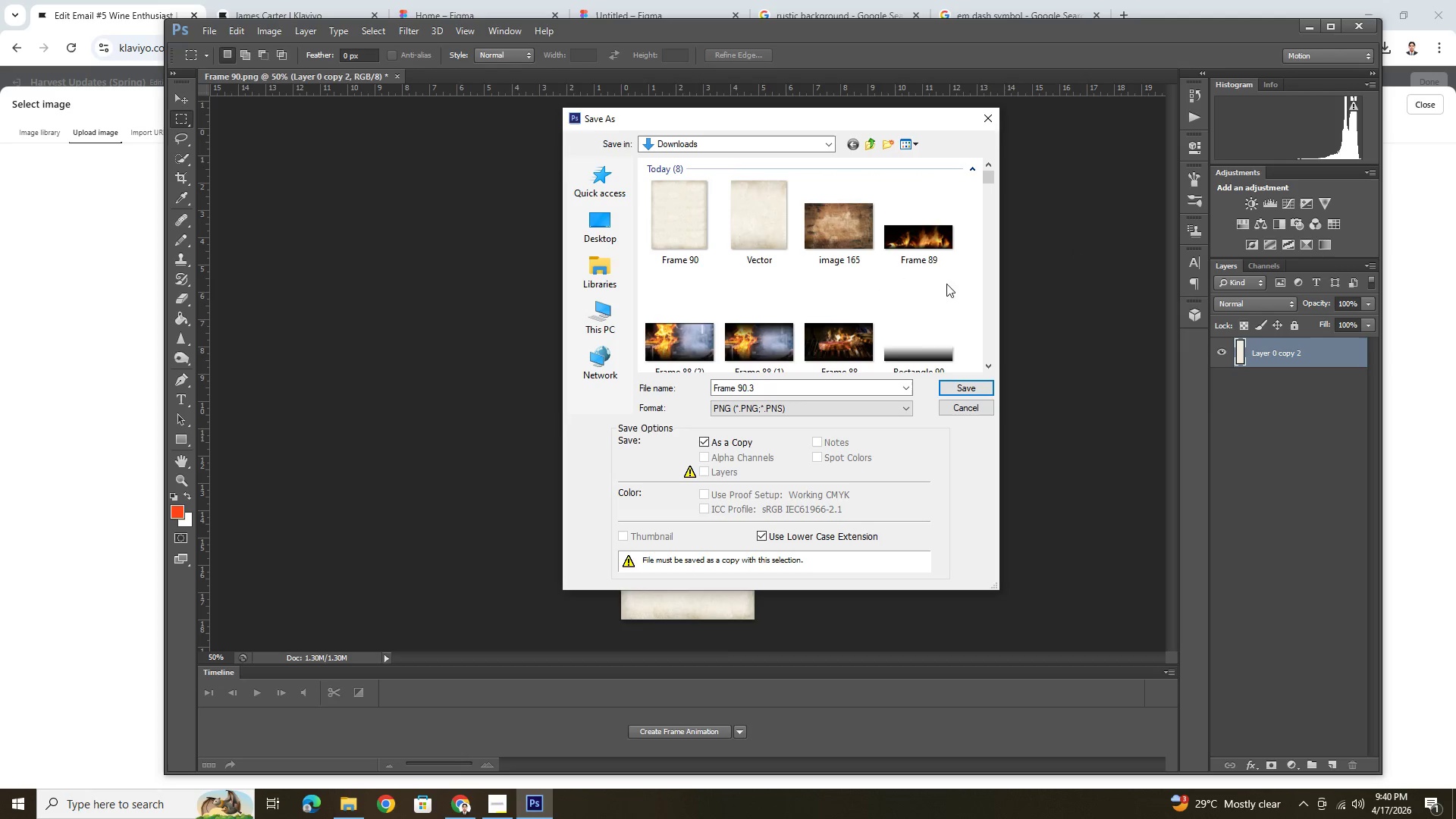 
left_click([724, 276])
 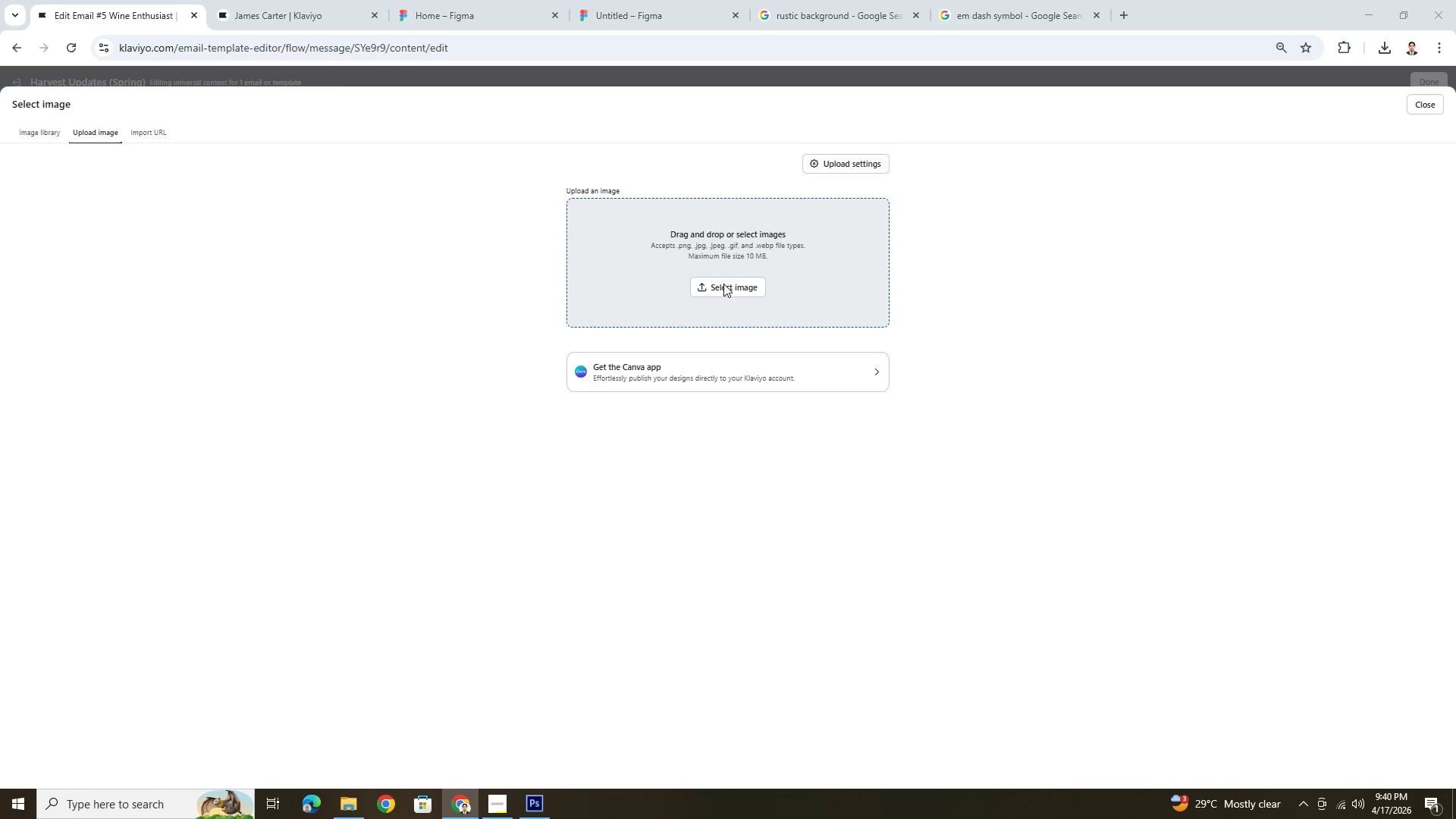 
left_click([723, 284])
 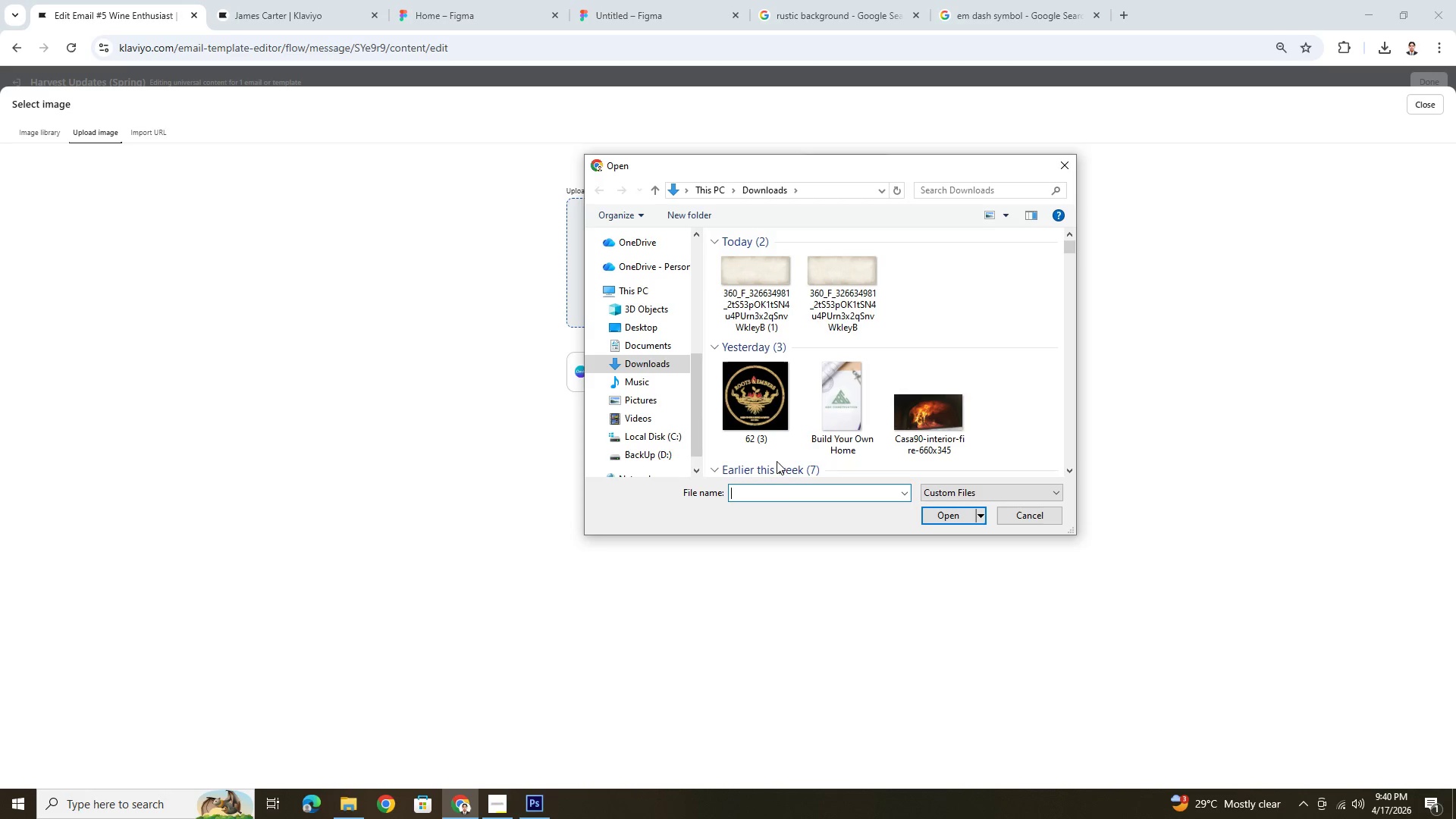 
type(d=fraframe 90)
 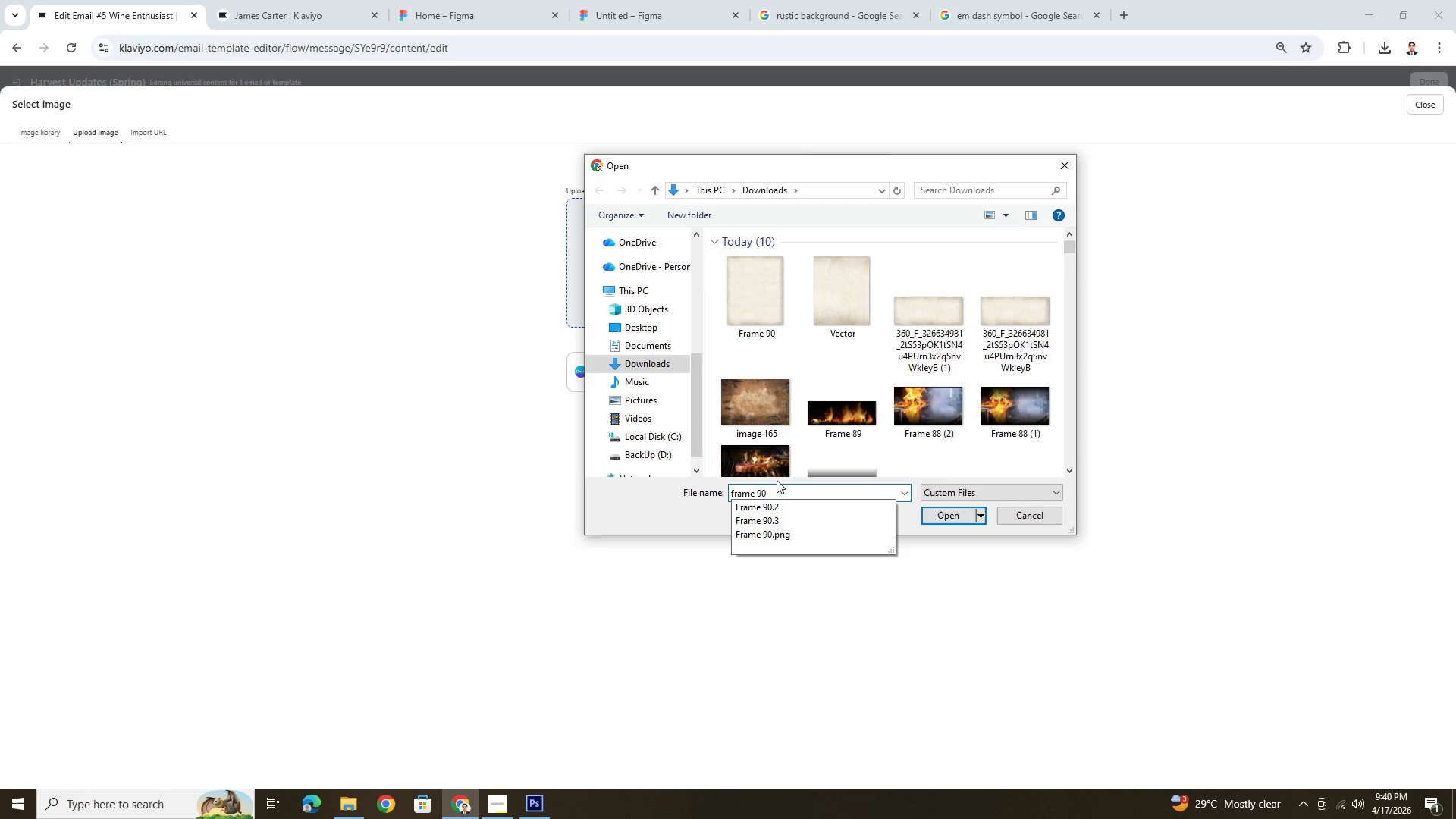 
hold_key(key=Backspace, duration=0.91)
 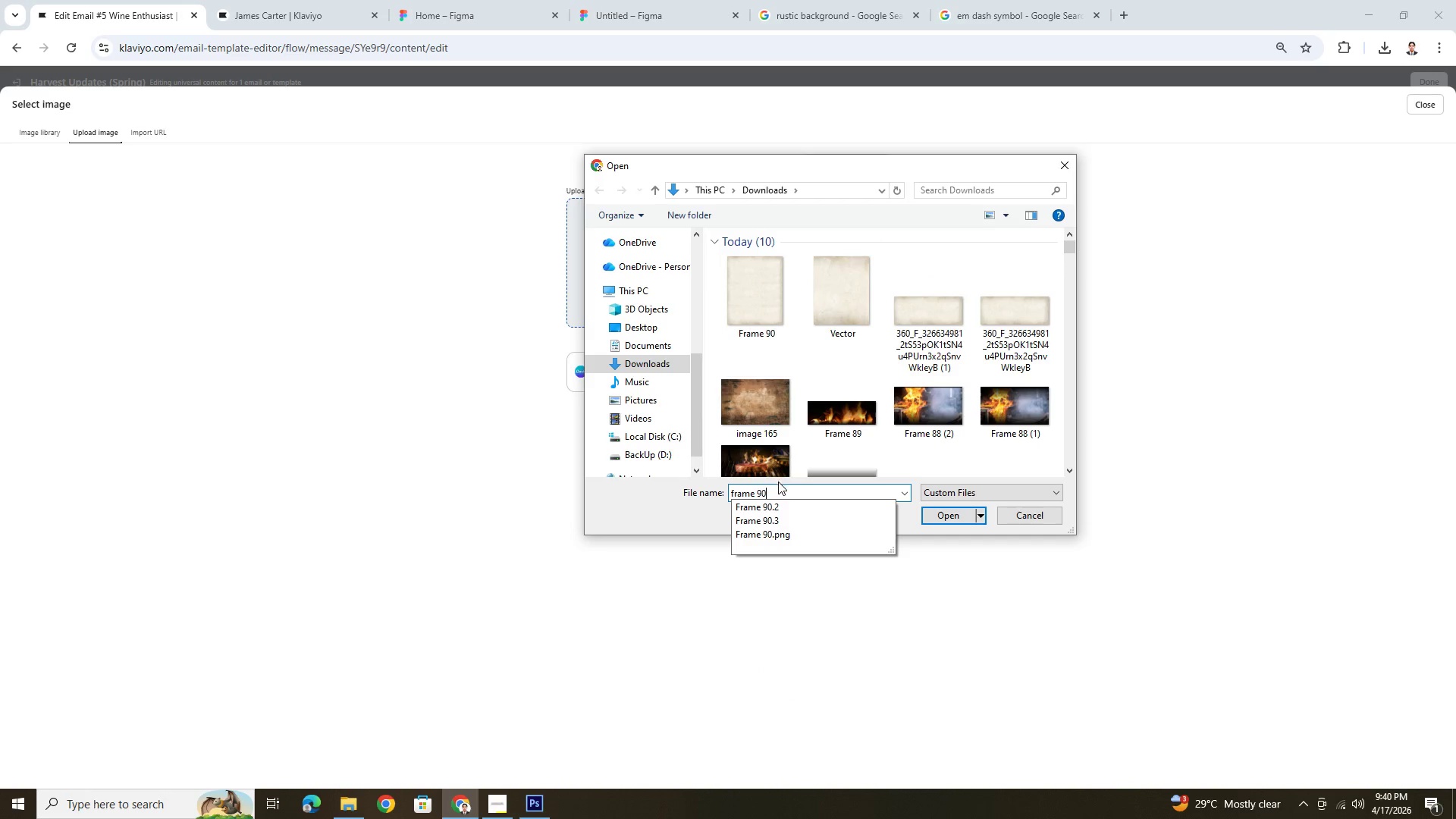 
left_click([793, 516])
 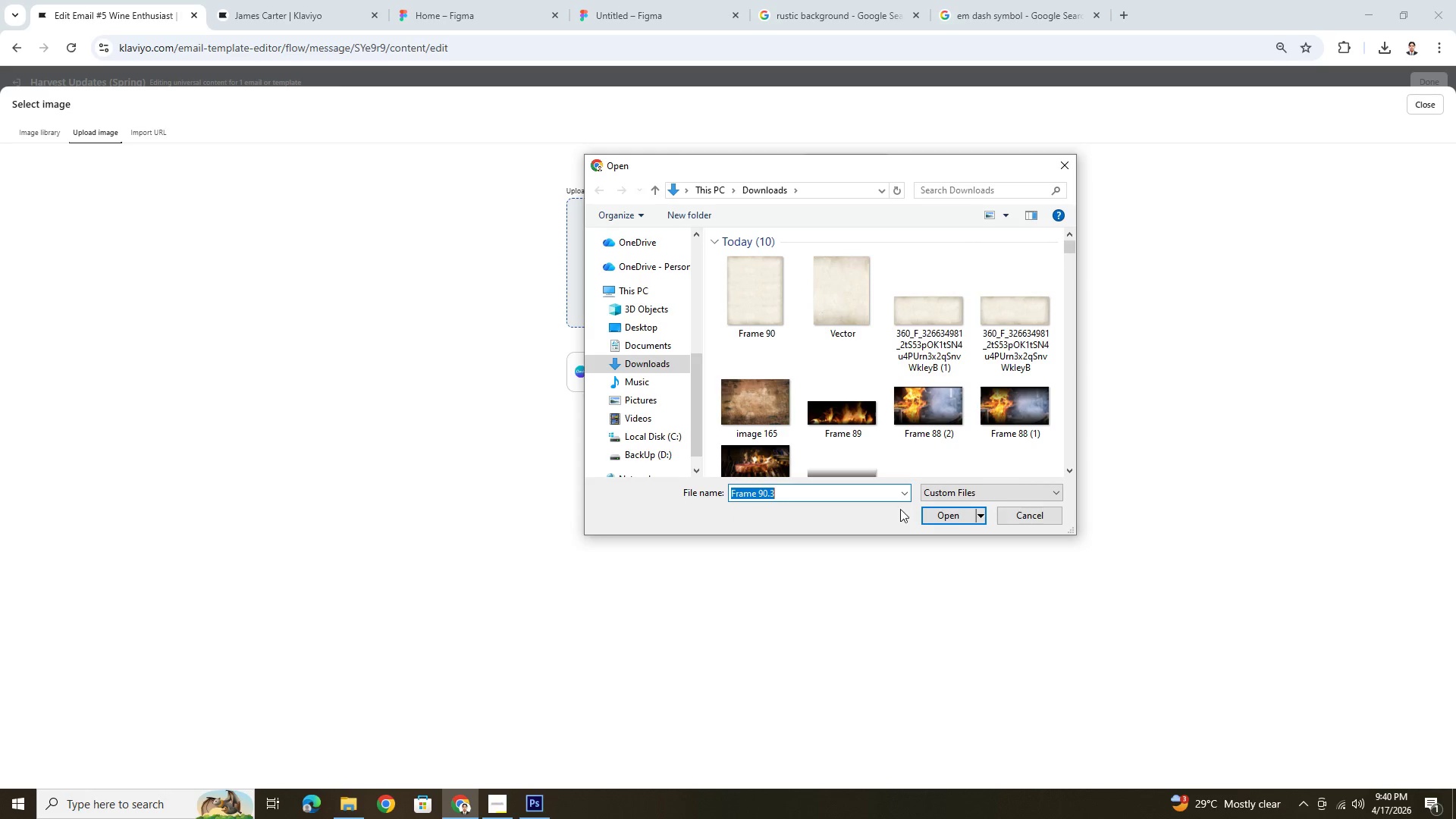 
left_click([962, 513])
 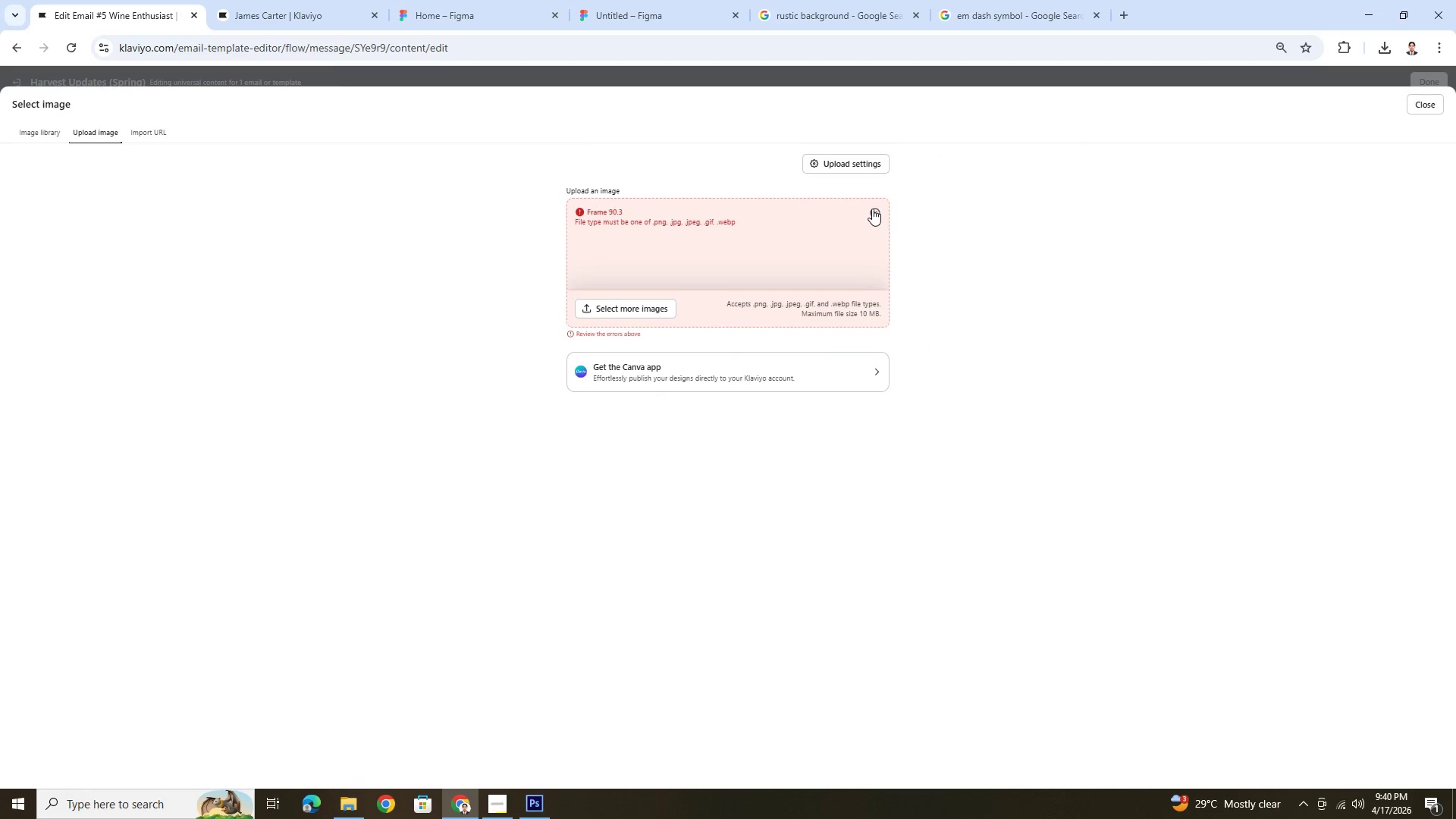 
left_click([877, 210])
 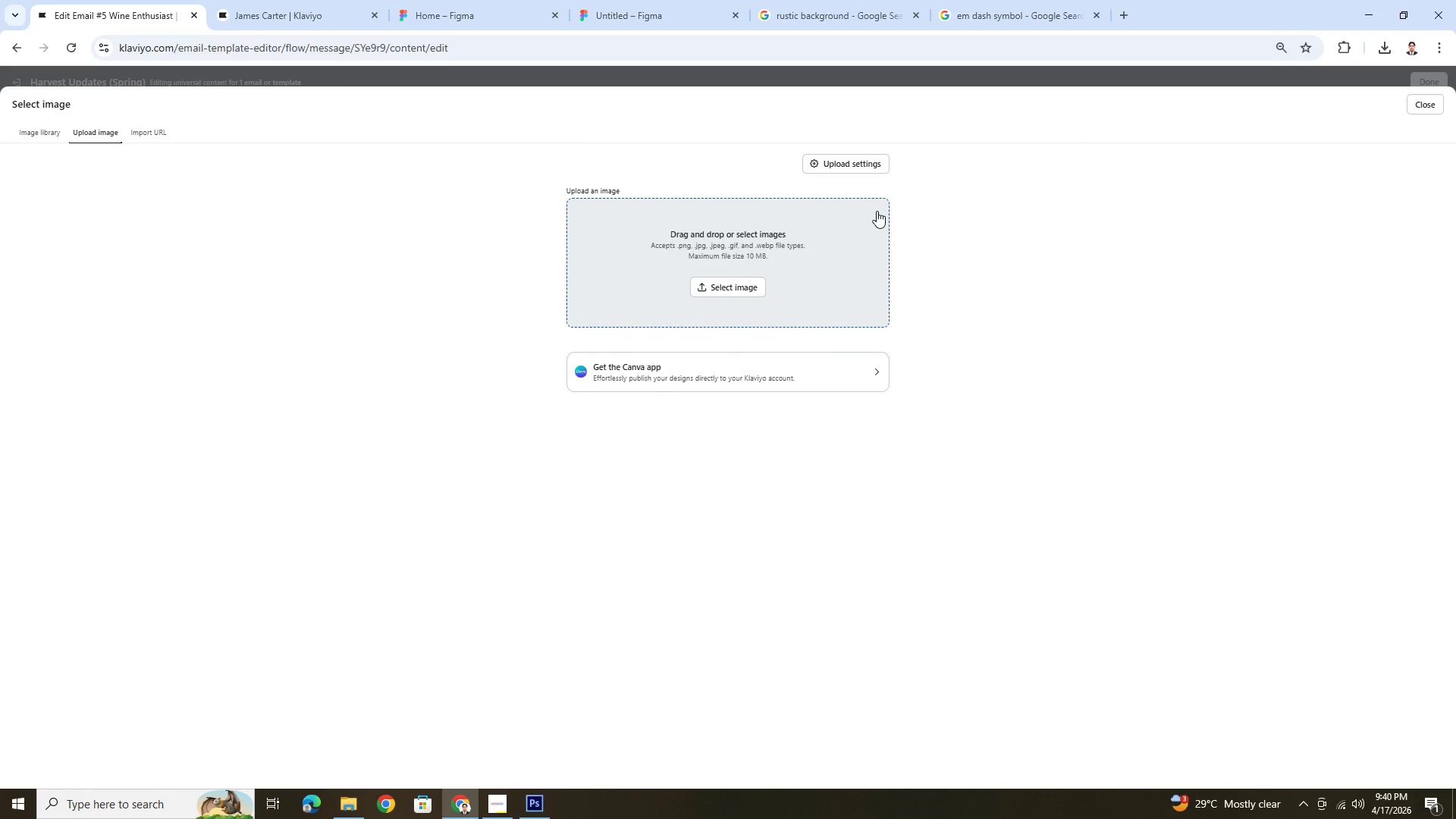 
key(Alt+AltLeft)
 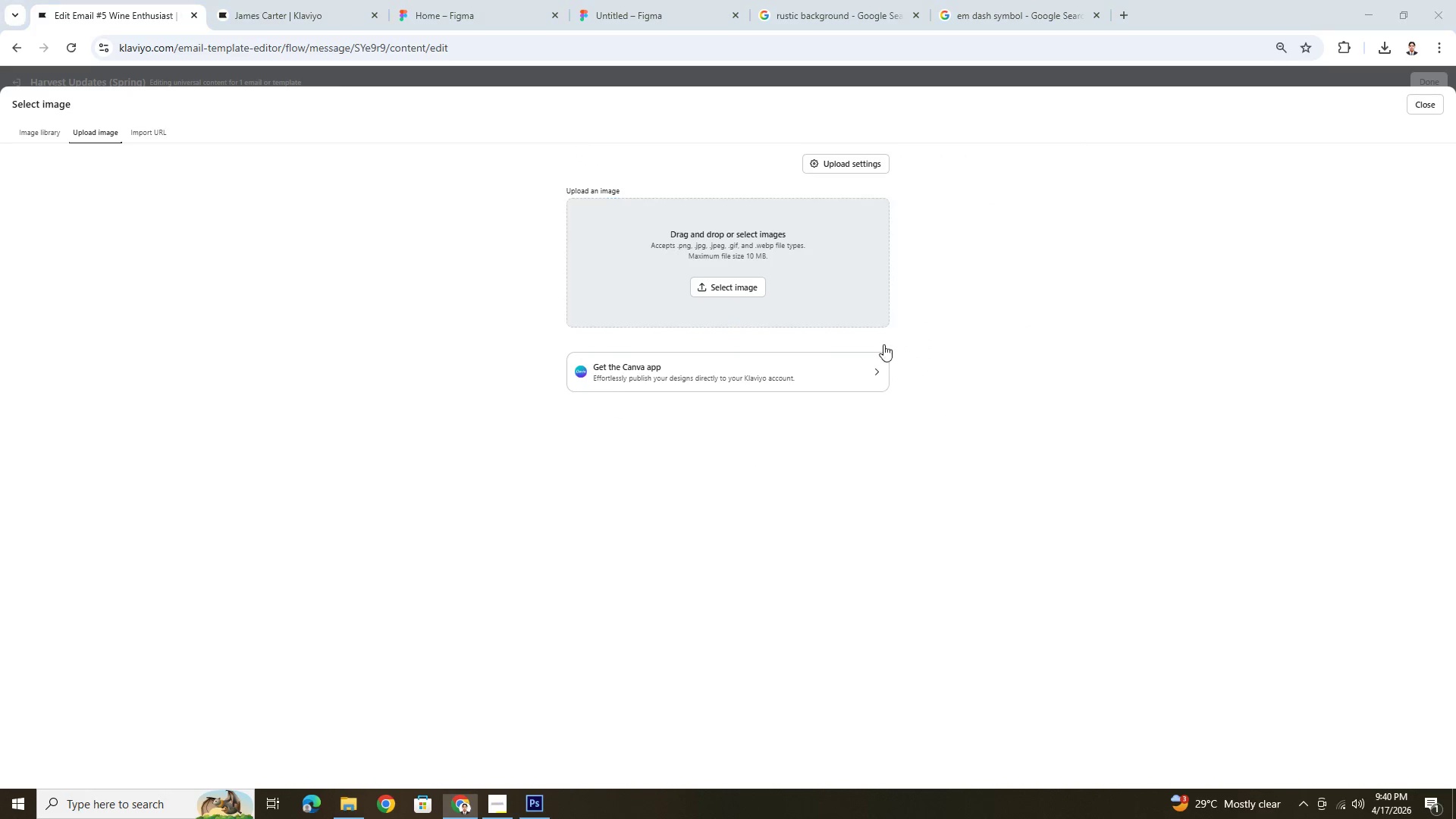 
wait(16.72)
 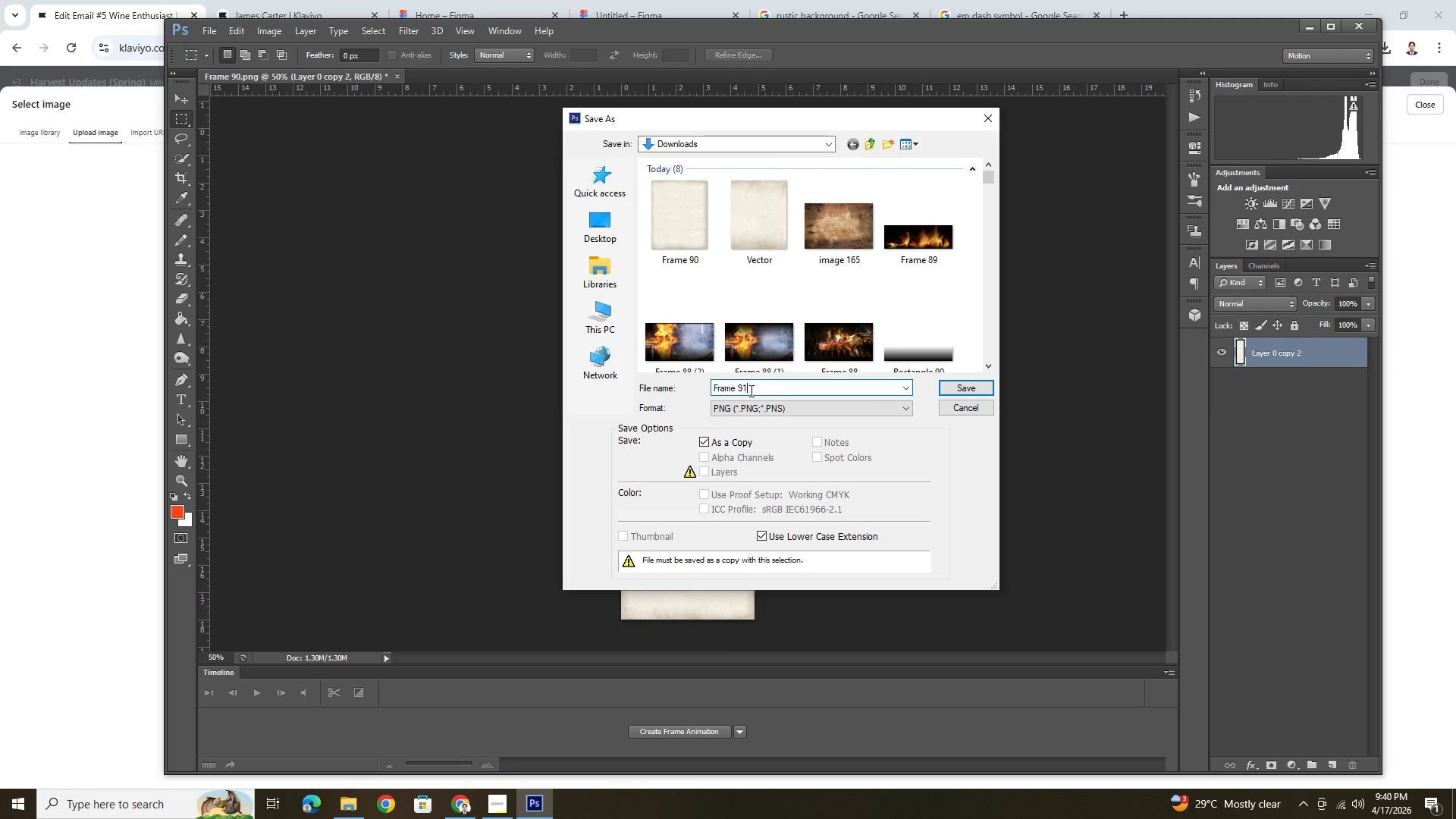 
left_click([736, 287])
 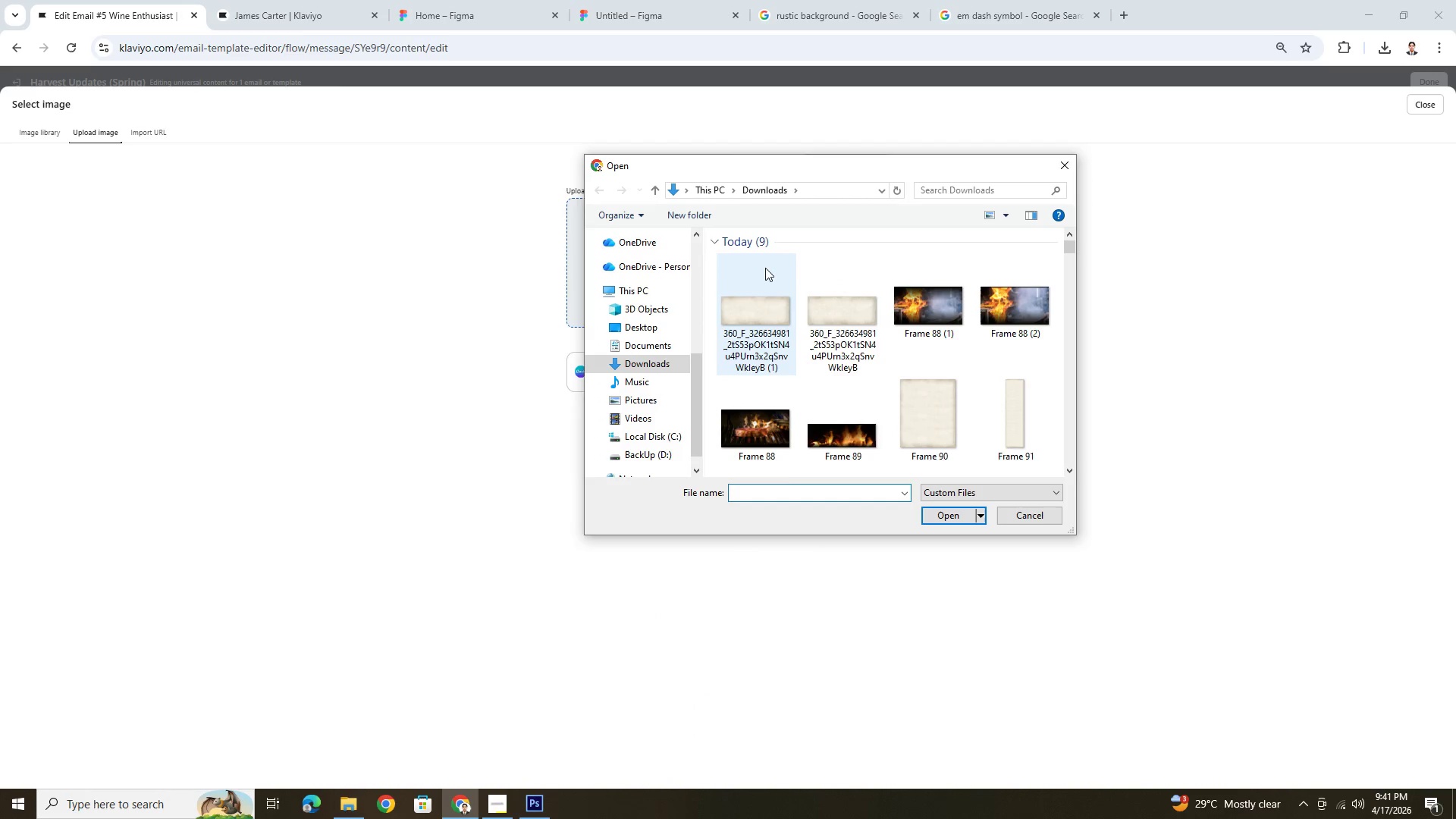 
double_click([763, 274])
 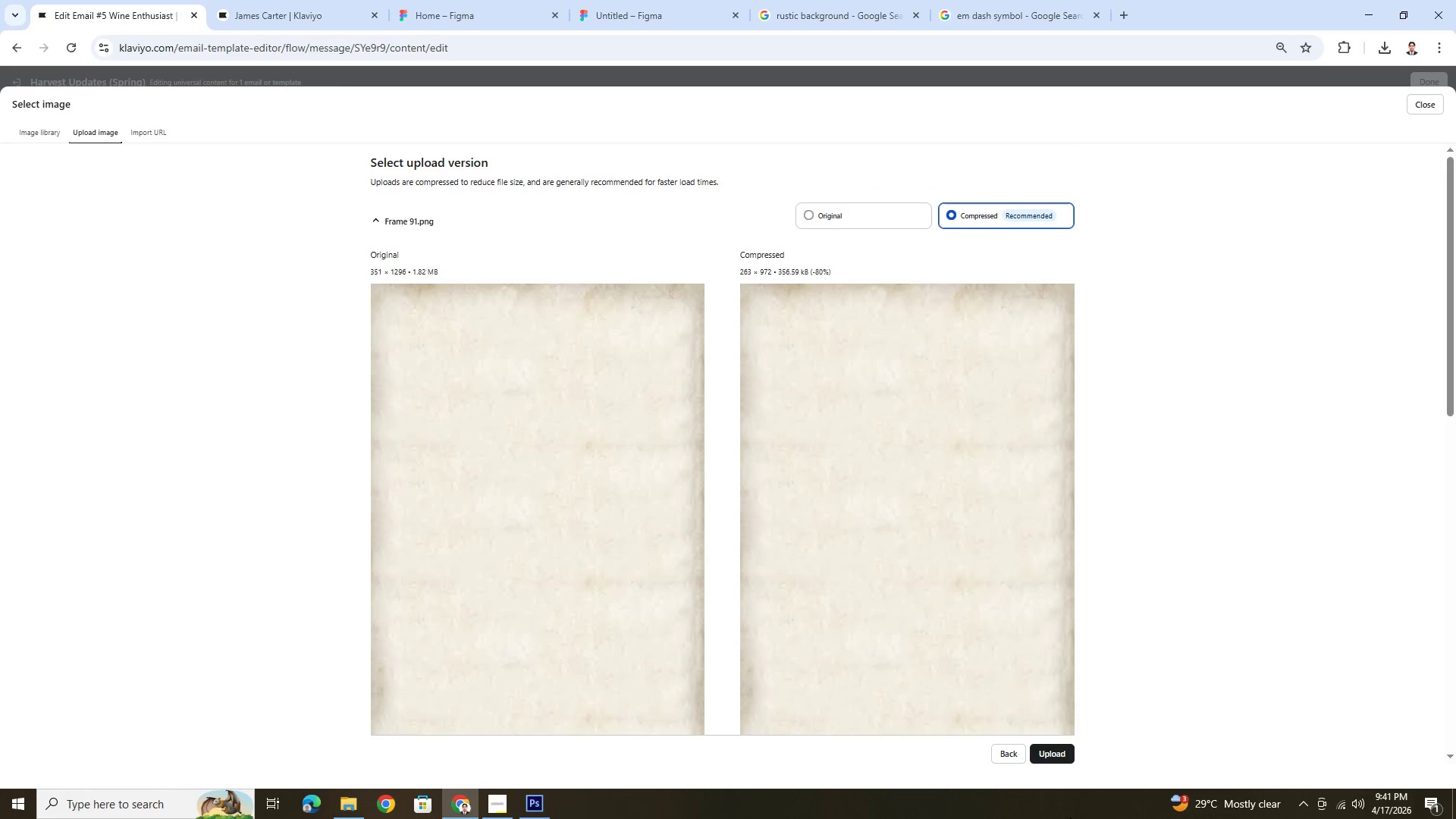 
left_click([1055, 748])
 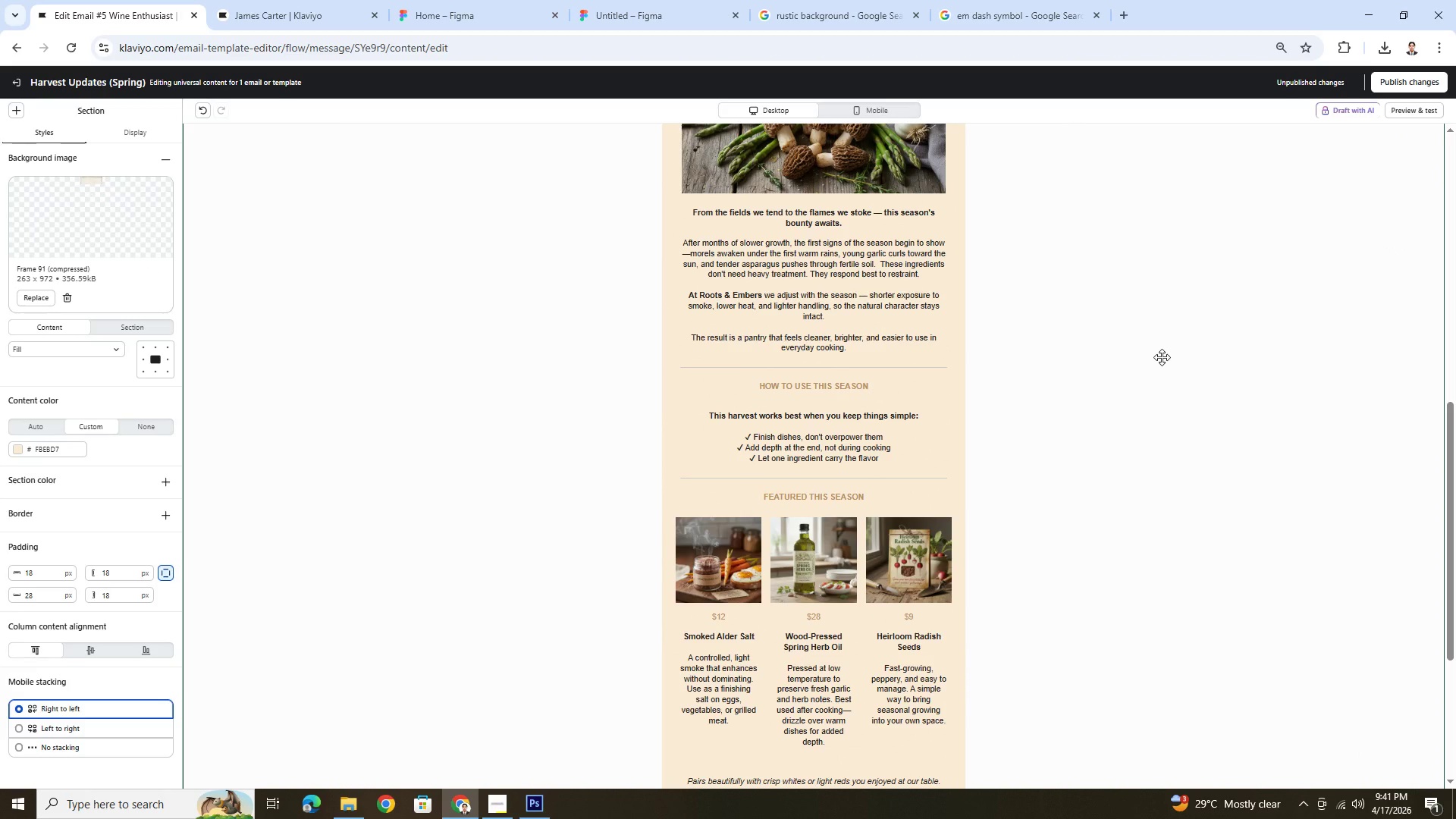 
wait(5.69)
 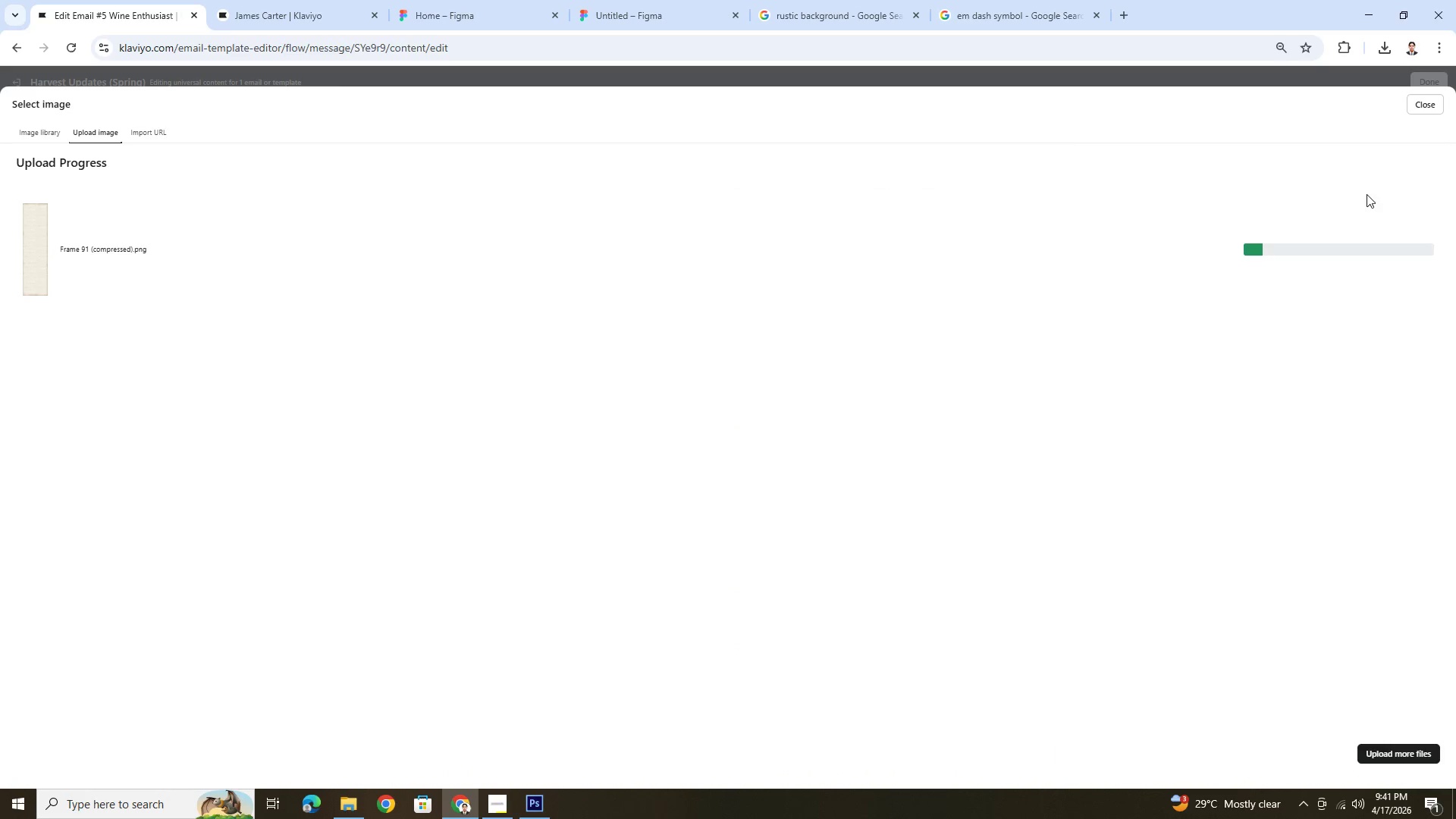 
scroll: coordinate [1162, 357], scroll_direction: down, amount: 4.0
 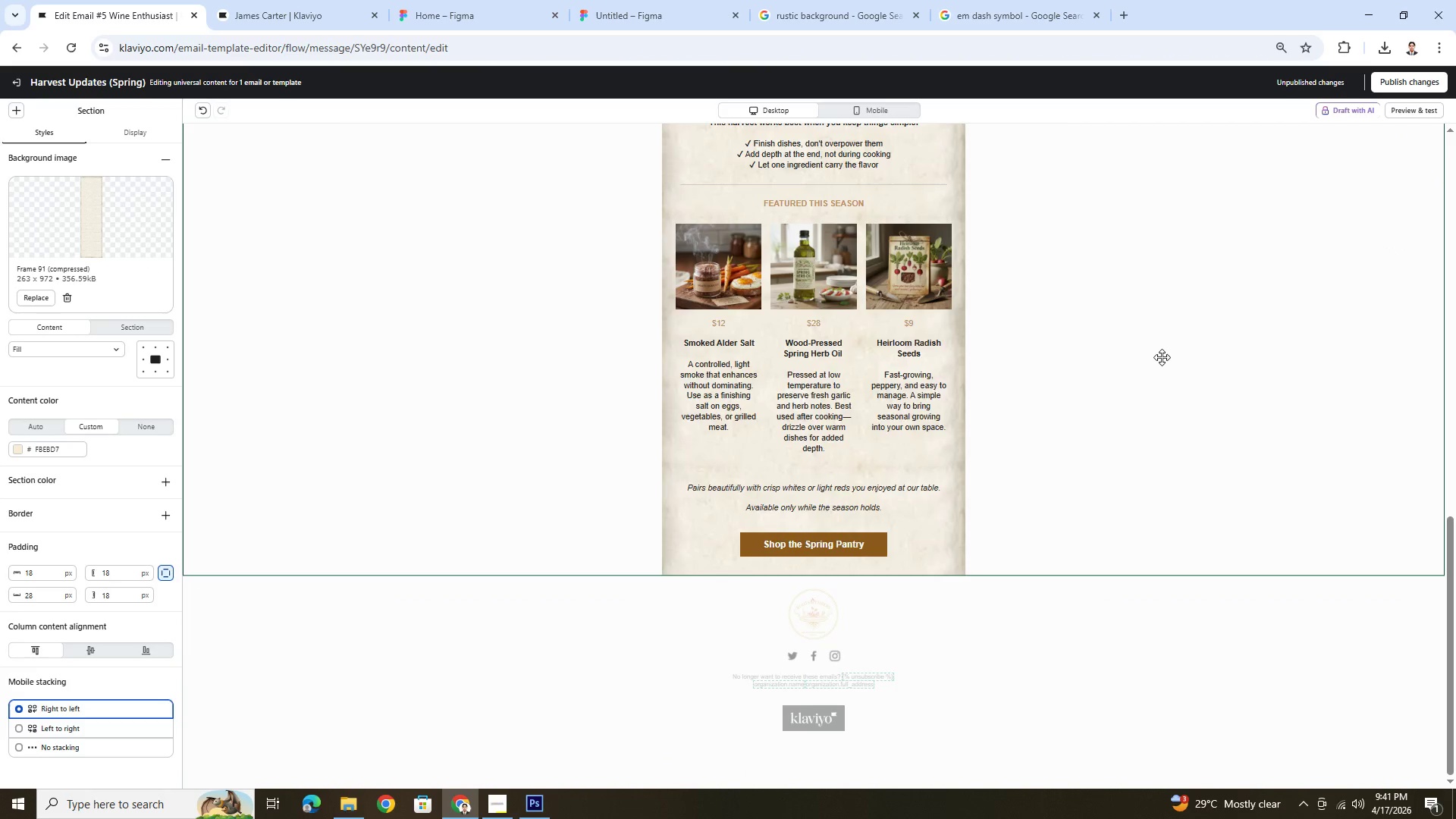 
scroll: coordinate [1162, 357], scroll_direction: up, amount: 3.0
 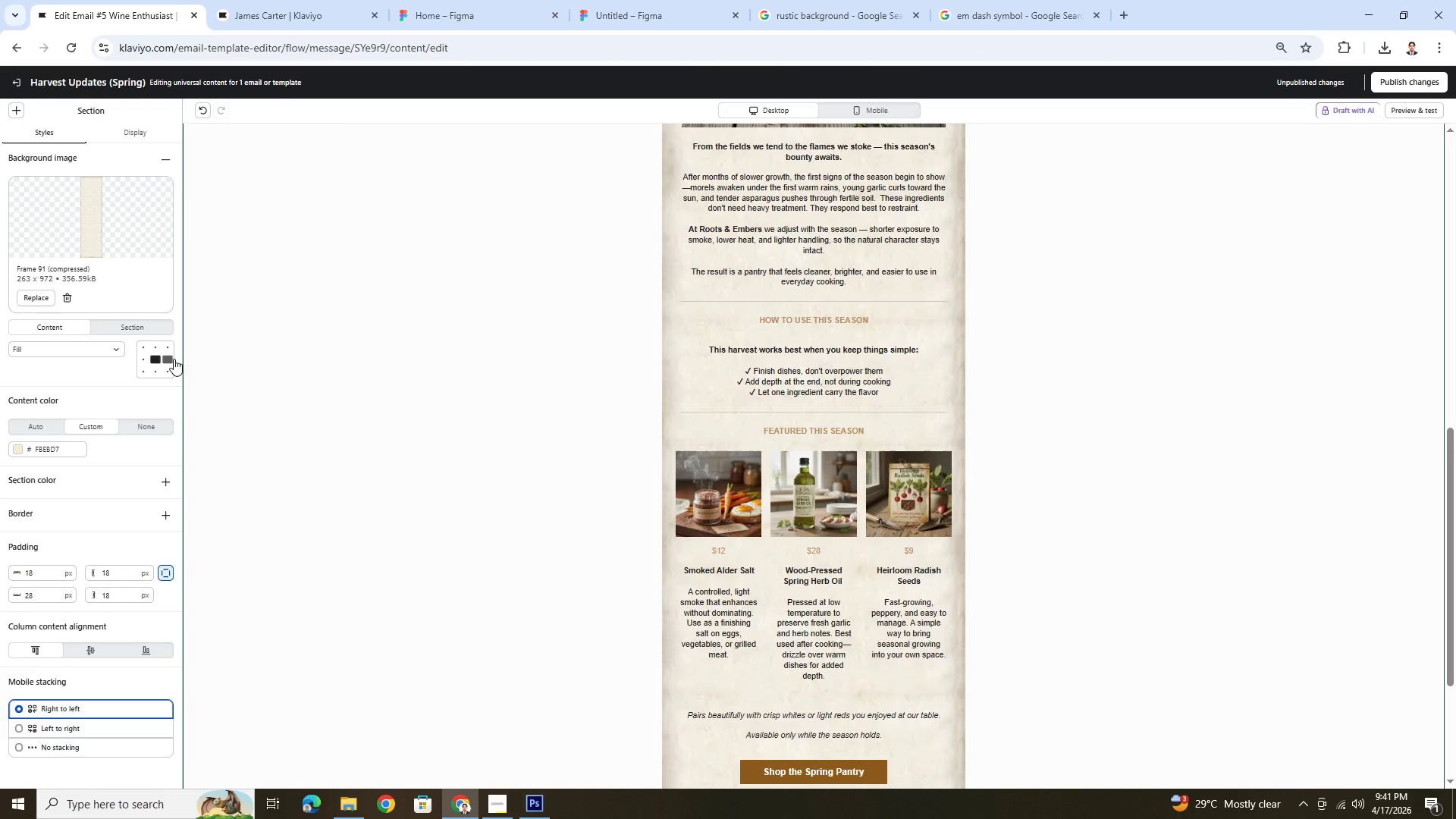 
left_click([171, 359])
 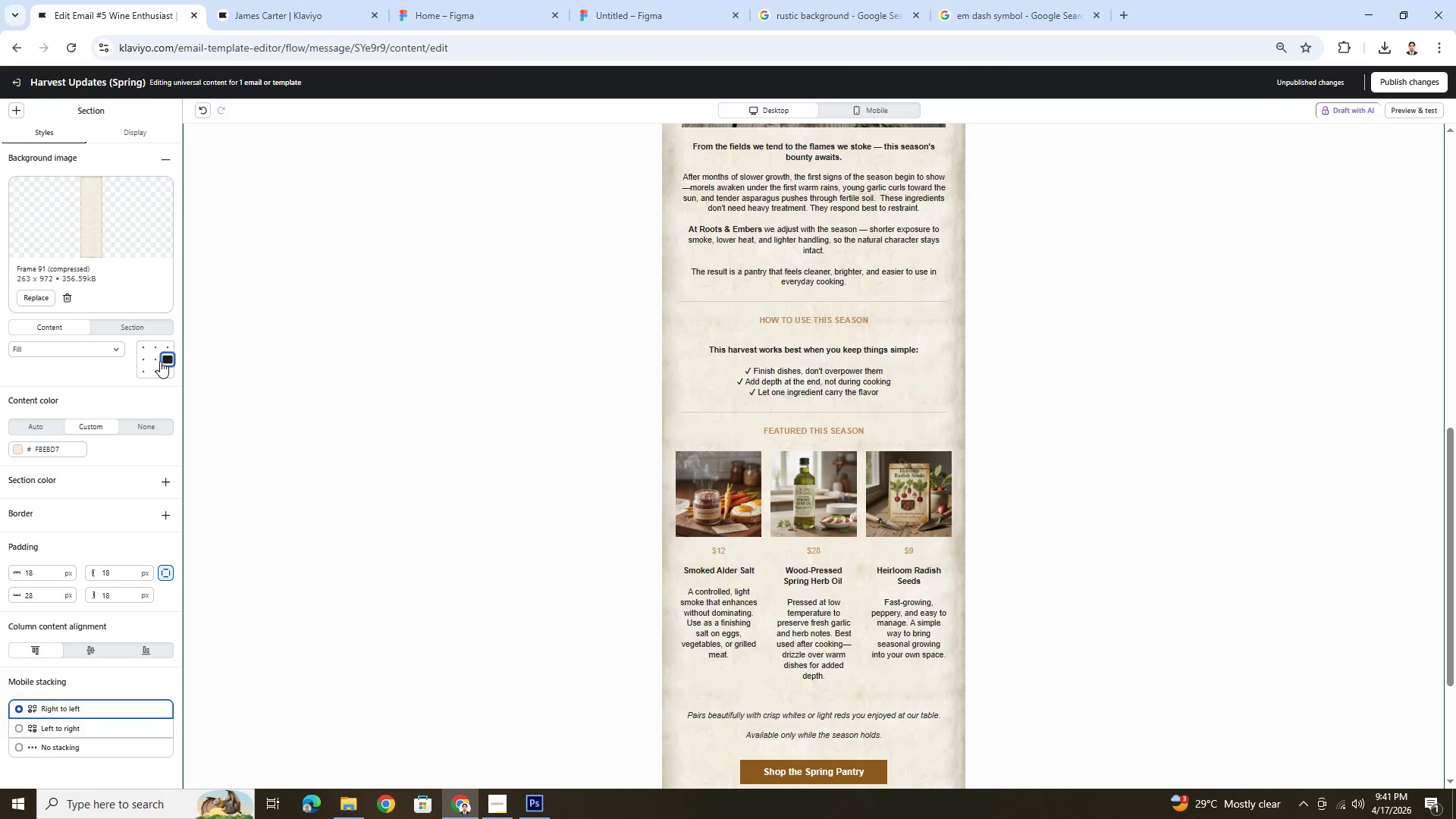 
left_click([143, 360])
 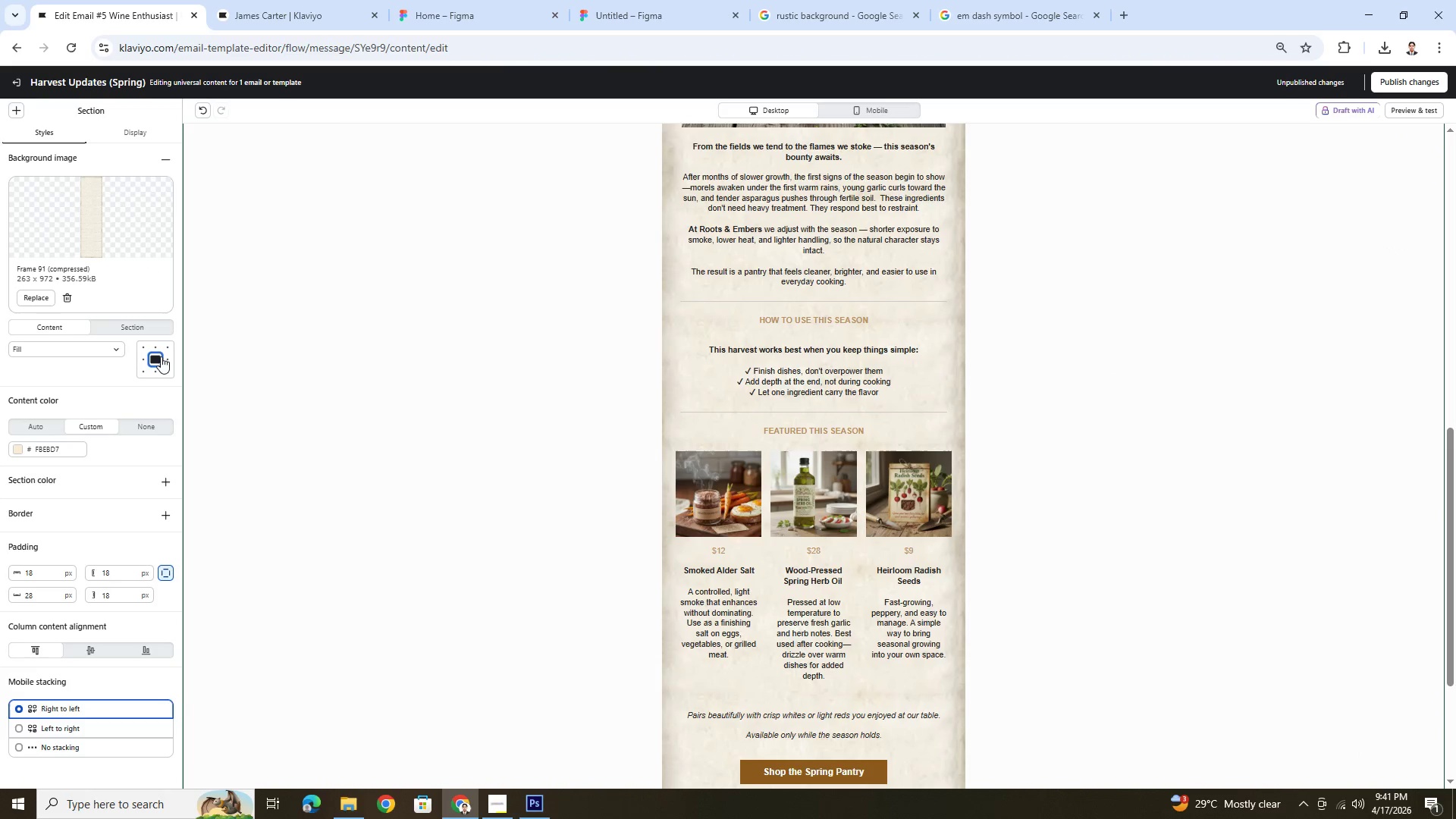 
left_click([168, 359])
 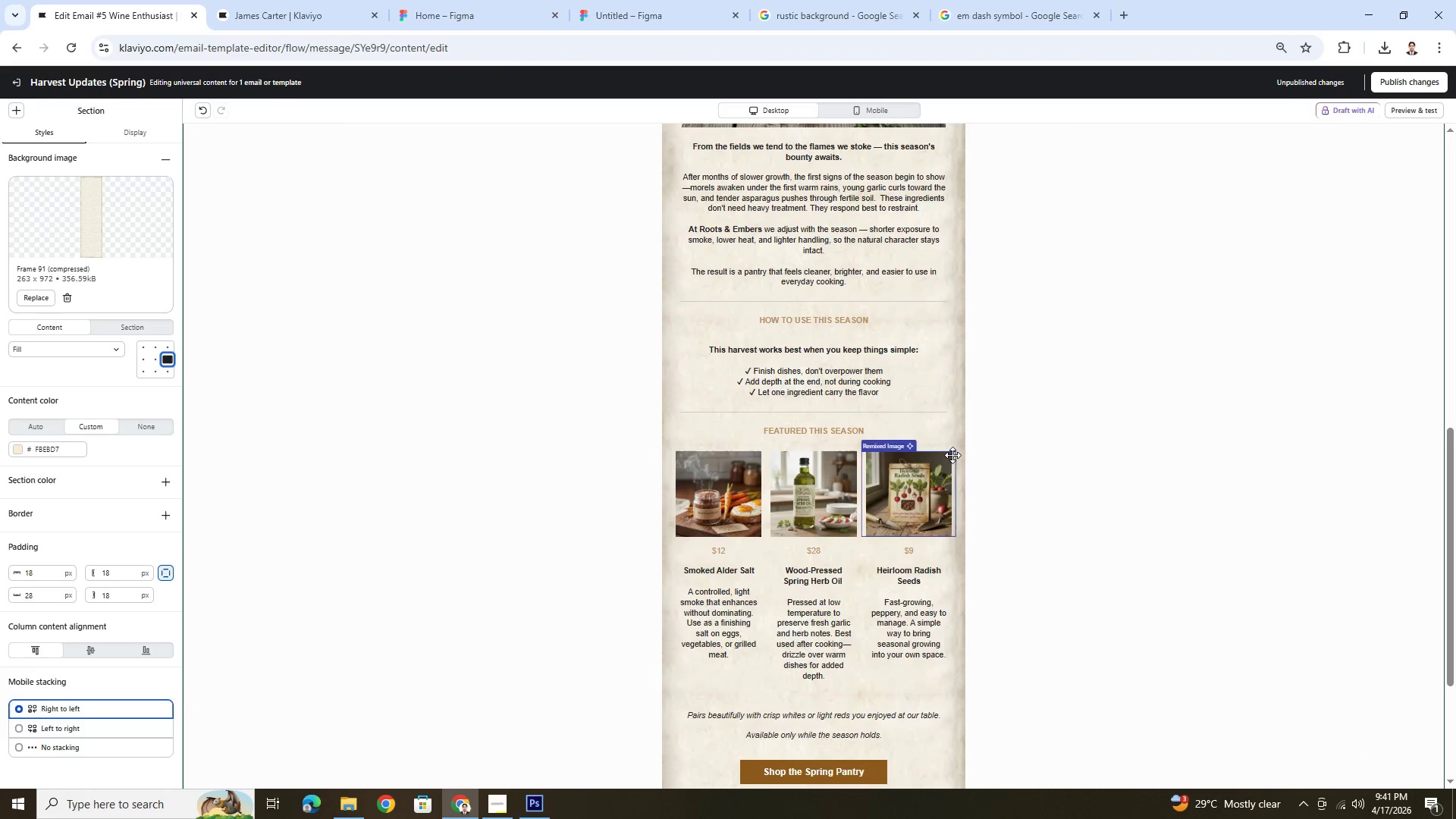 
scroll: coordinate [1078, 460], scroll_direction: none, amount: 0.0
 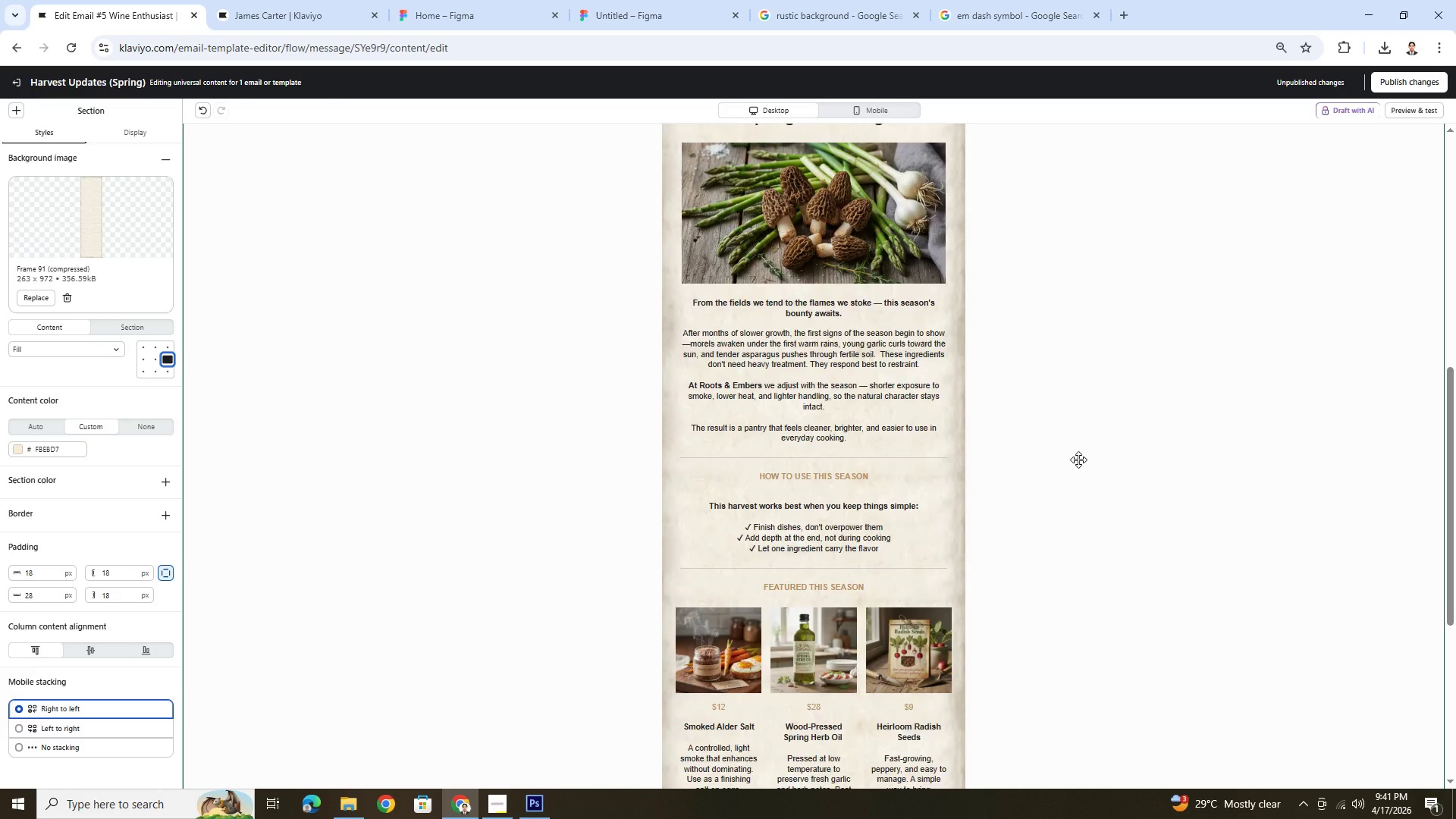 
scroll: coordinate [1078, 460], scroll_direction: up, amount: 4.0
 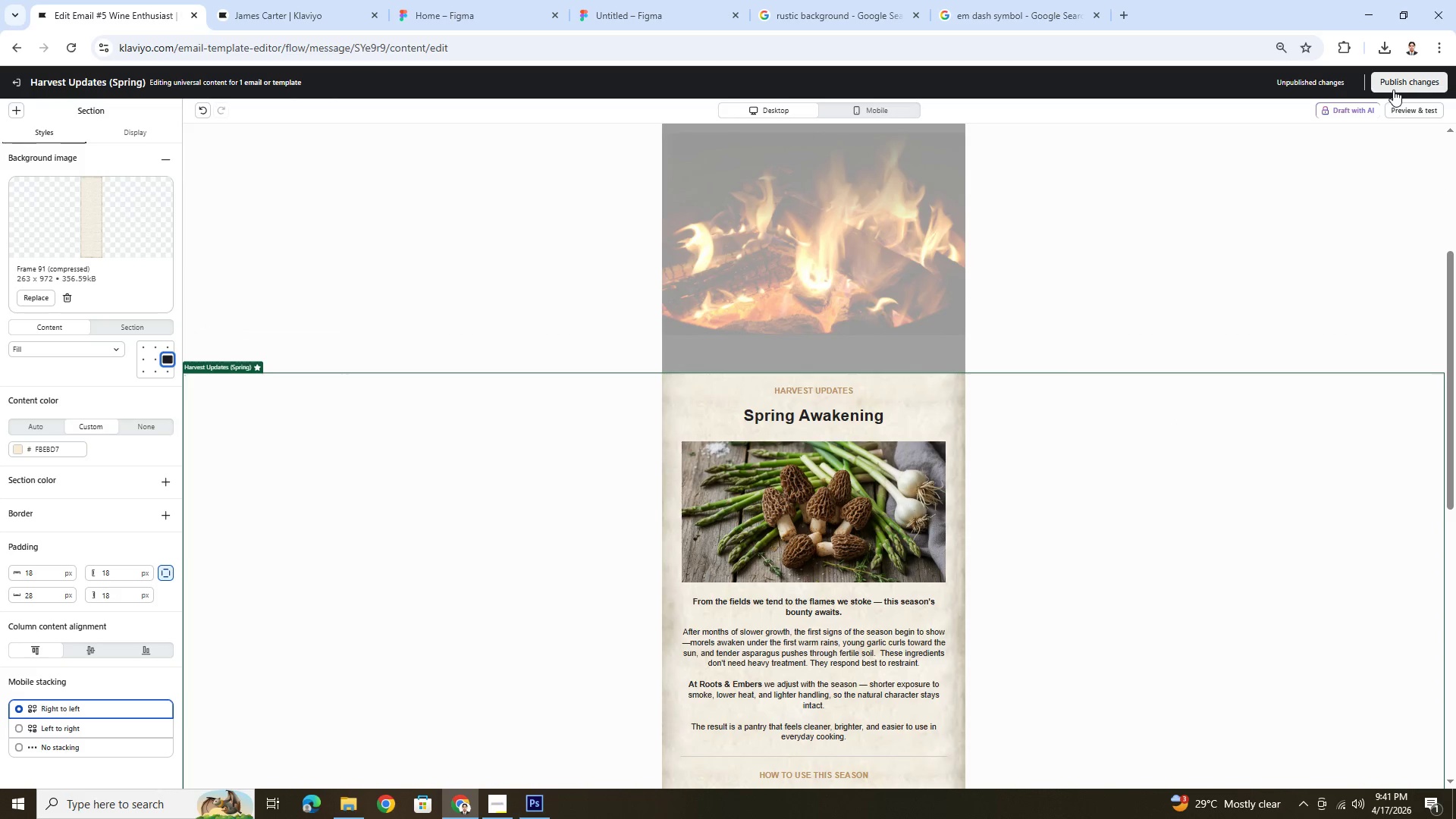 
left_click([1393, 89])
 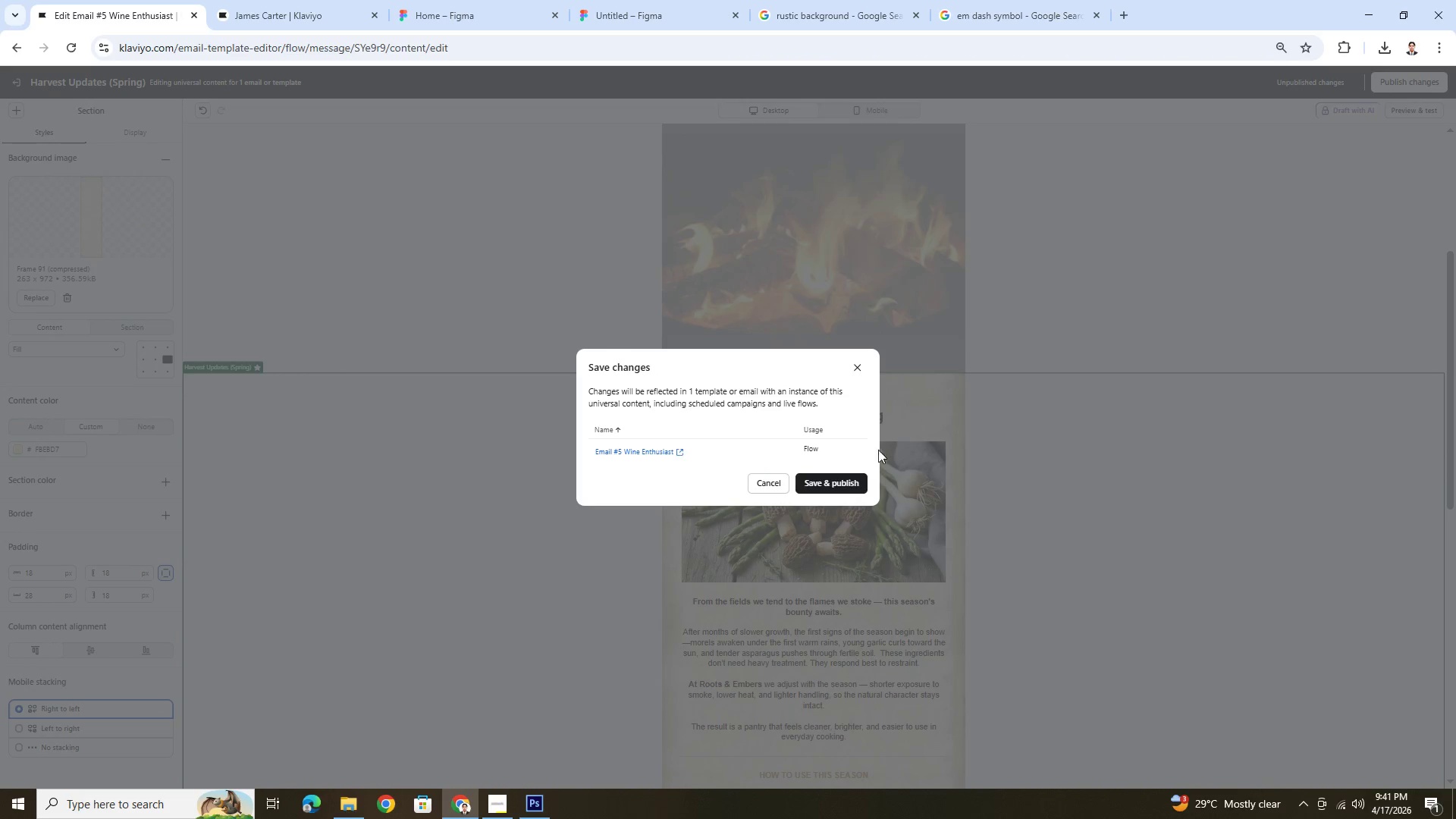 
left_click([863, 477])
 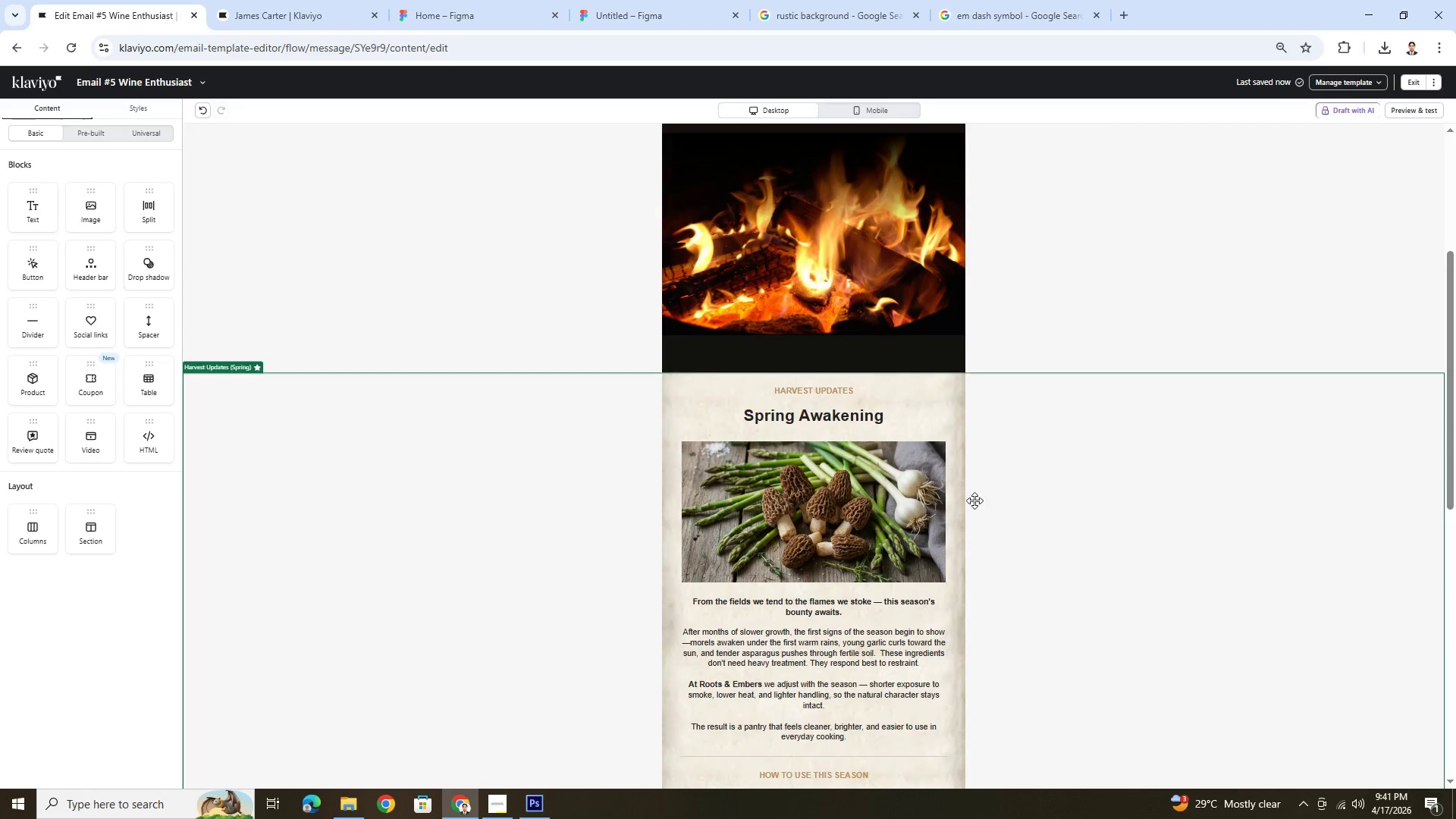 
scroll: coordinate [1079, 494], scroll_direction: down, amount: 1.0
 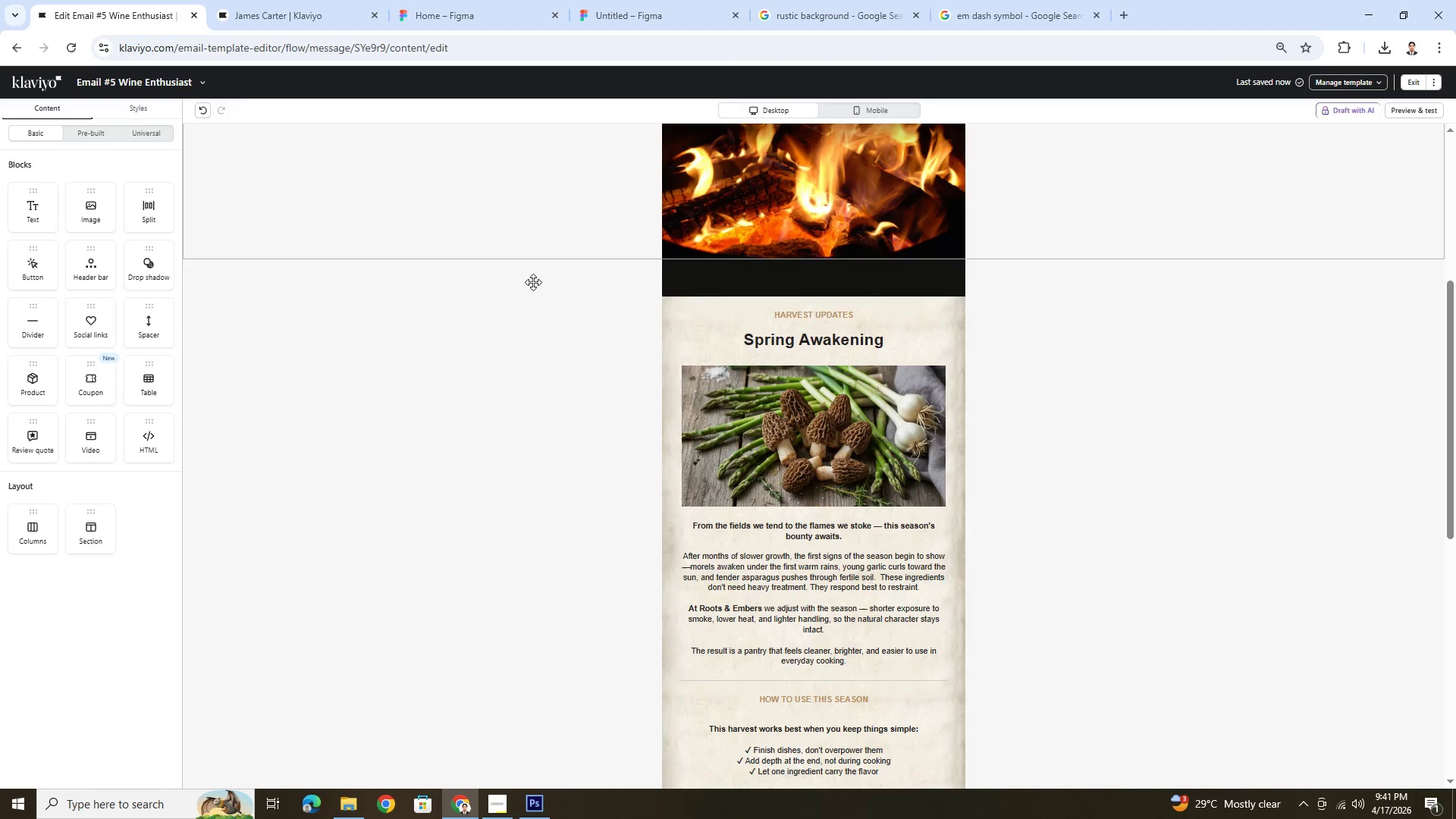 
scroll: coordinate [1079, 410], scroll_direction: up, amount: 2.0
 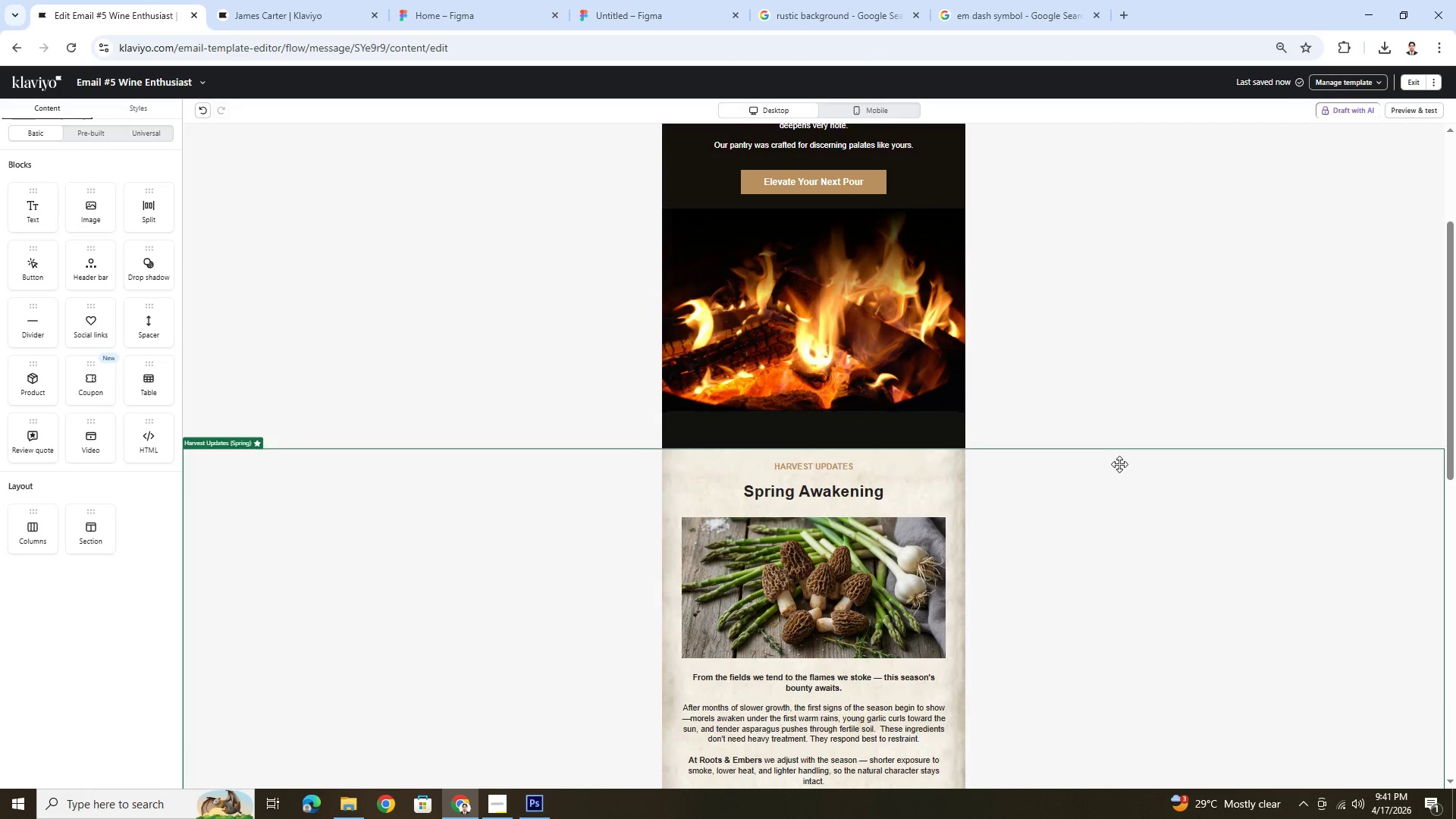 
left_click([1117, 472])
 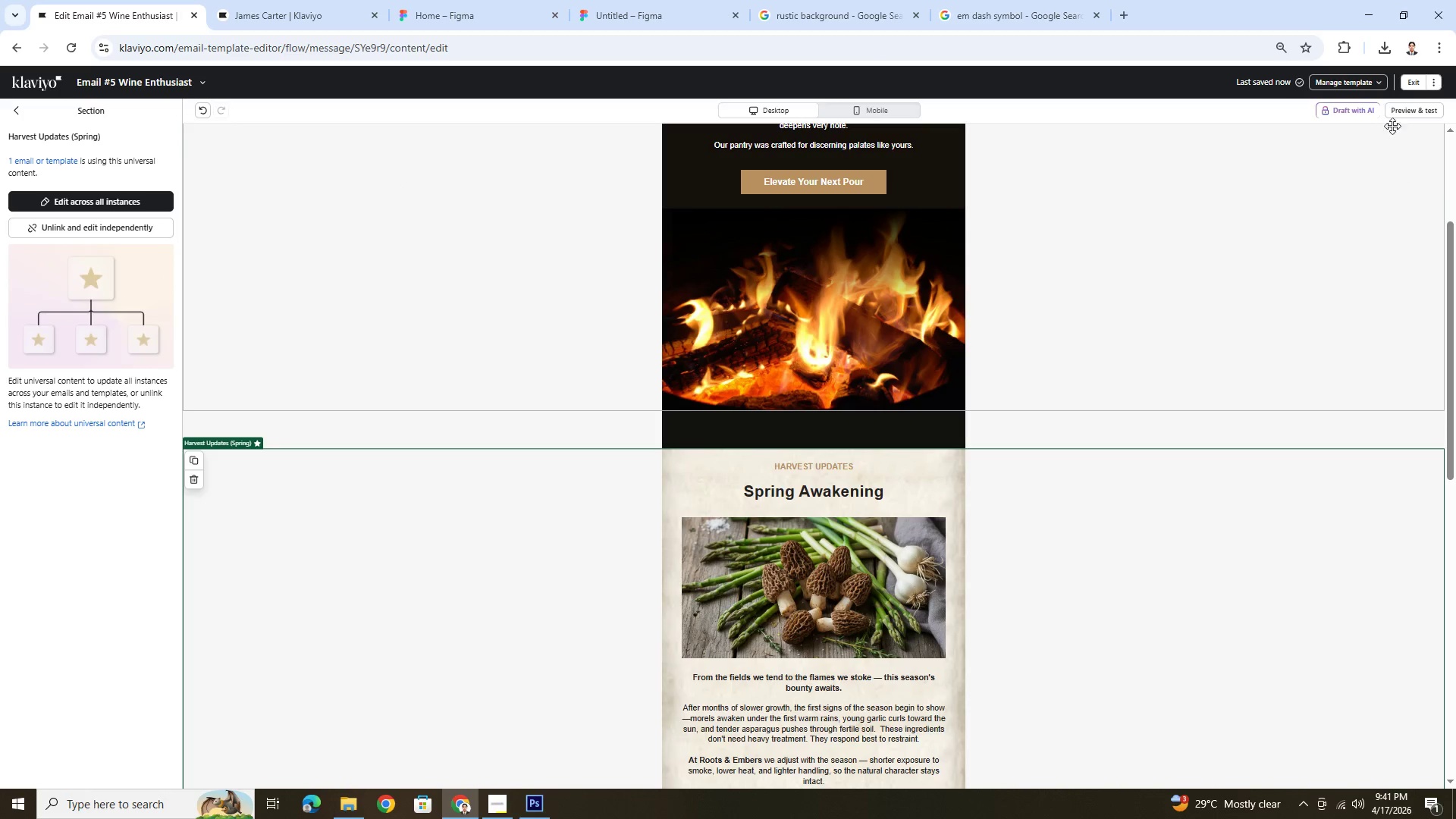 
left_click([1402, 110])
 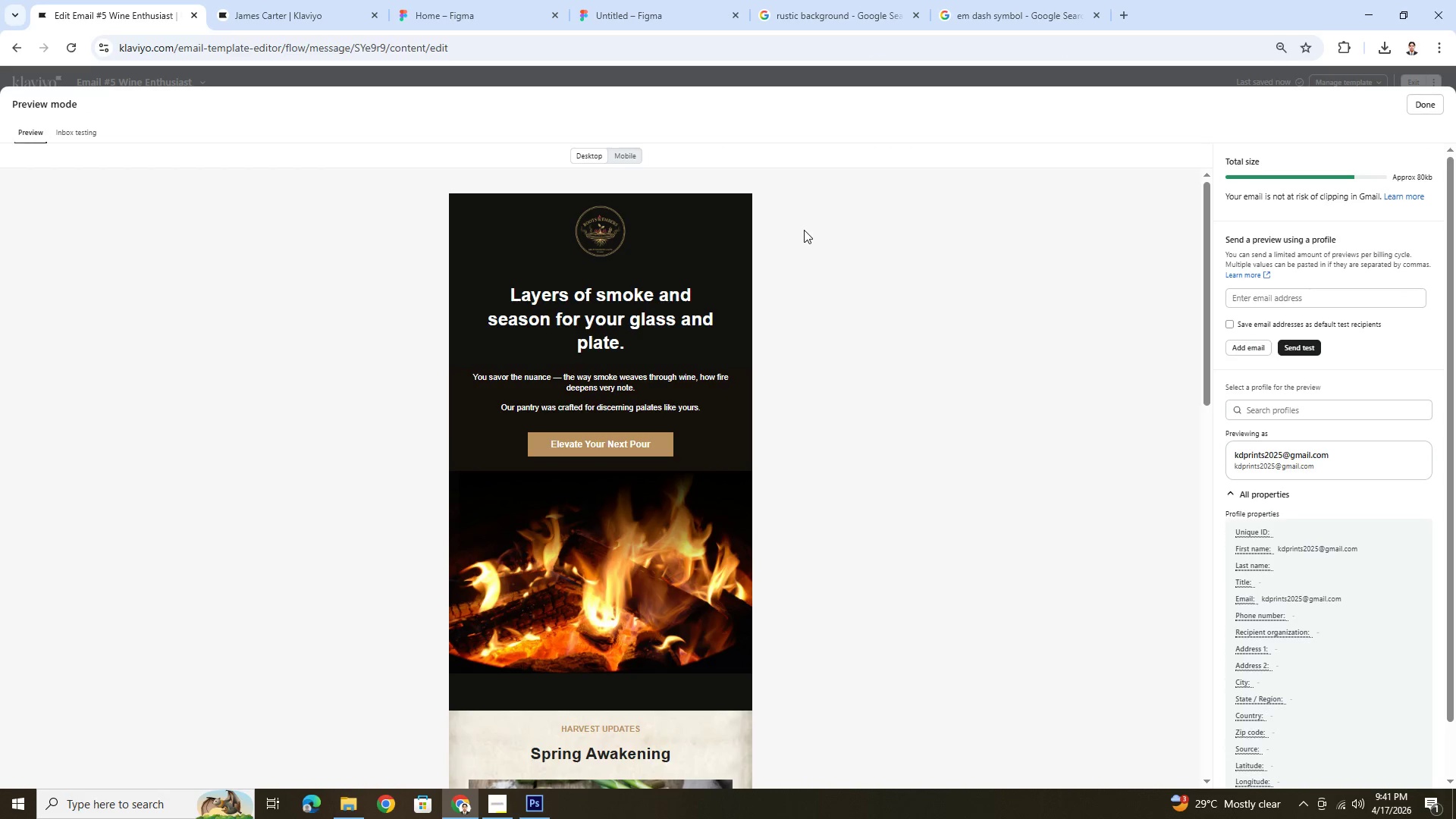 
scroll: coordinate [961, 445], scroll_direction: down, amount: 10.0
 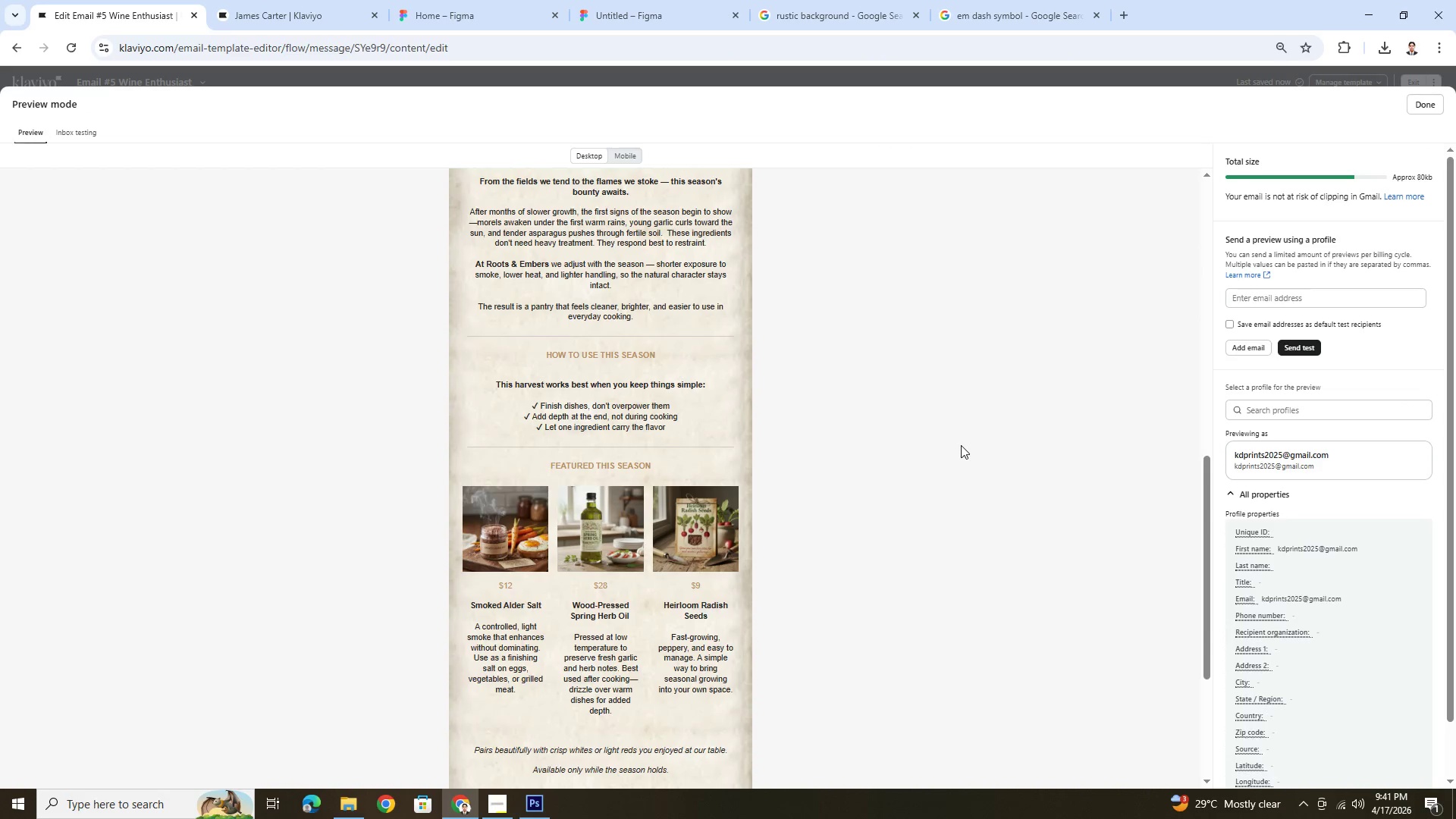 
scroll: coordinate [961, 445], scroll_direction: up, amount: 4.0
 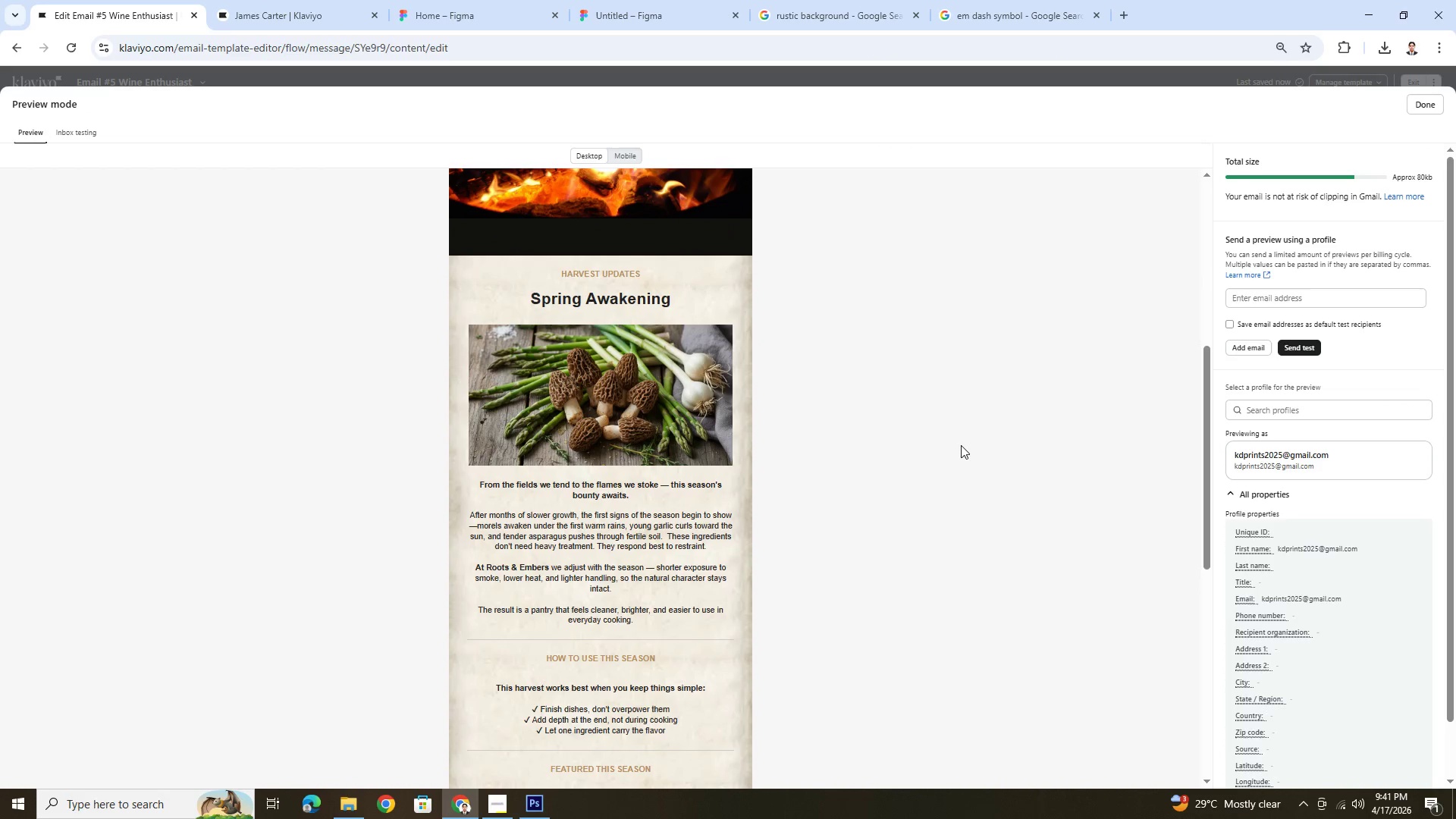 
scroll: coordinate [961, 445], scroll_direction: down, amount: 5.0
 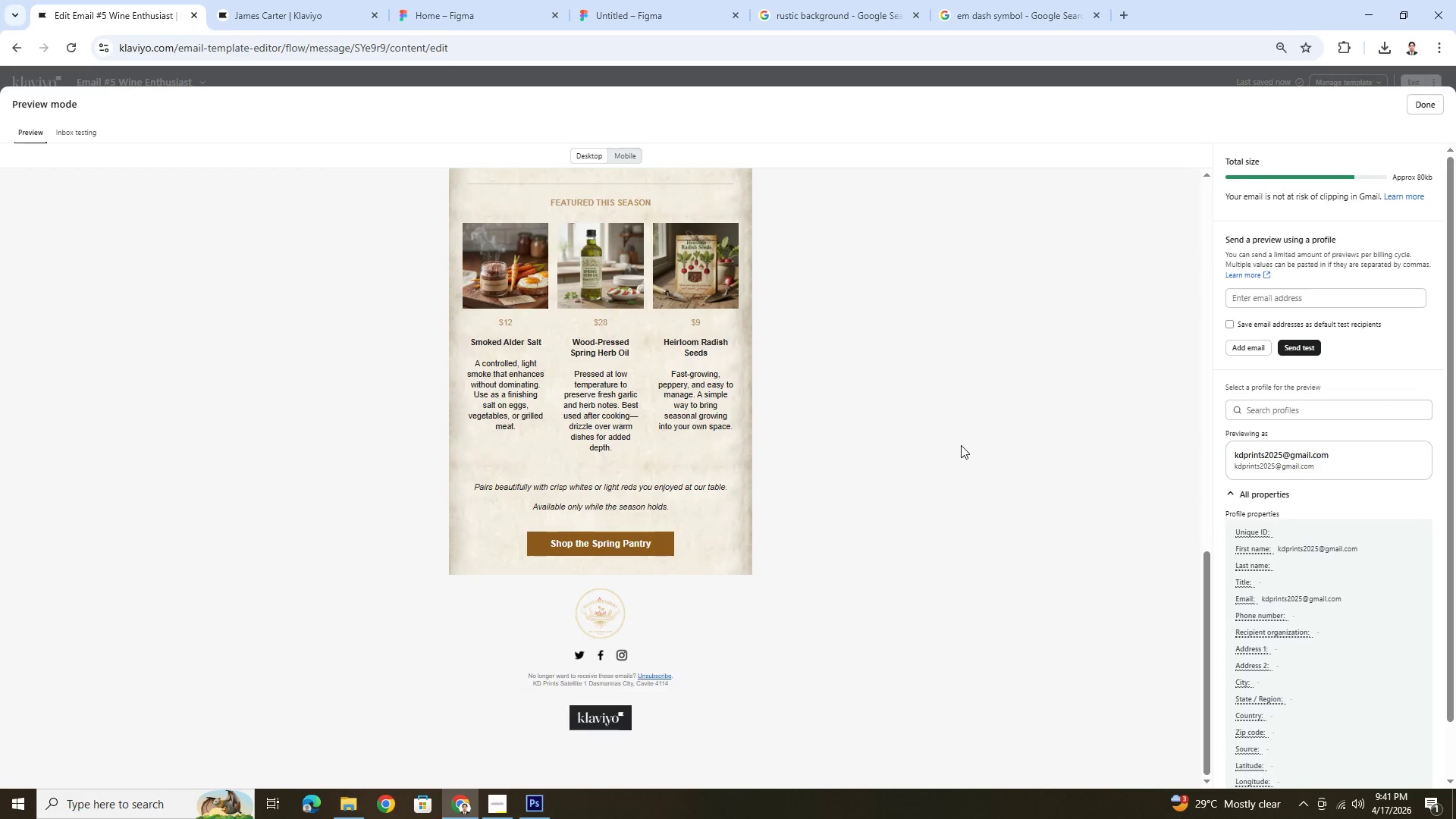 
scroll: coordinate [961, 445], scroll_direction: up, amount: 5.0
 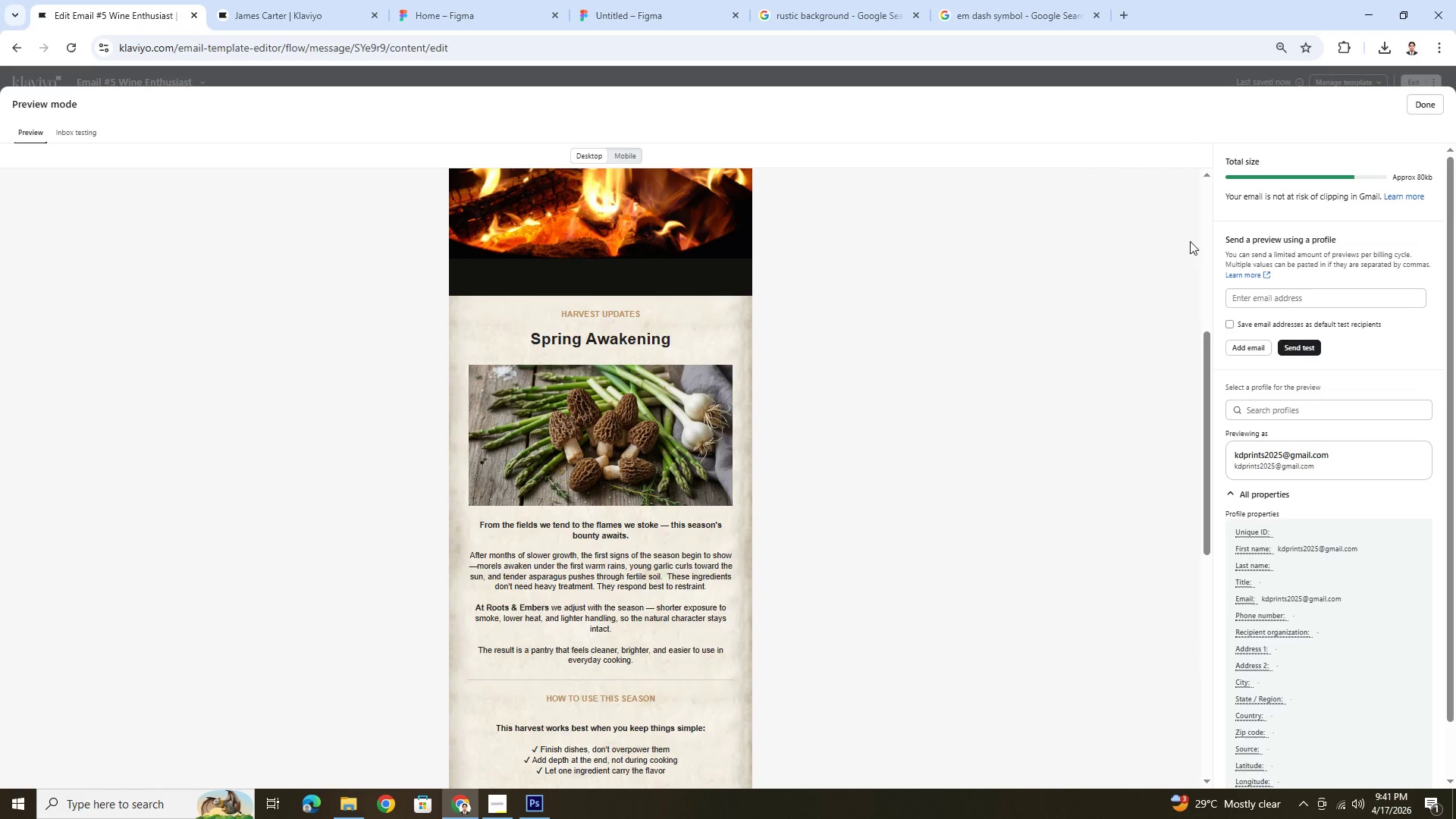 
left_click([1425, 104])
 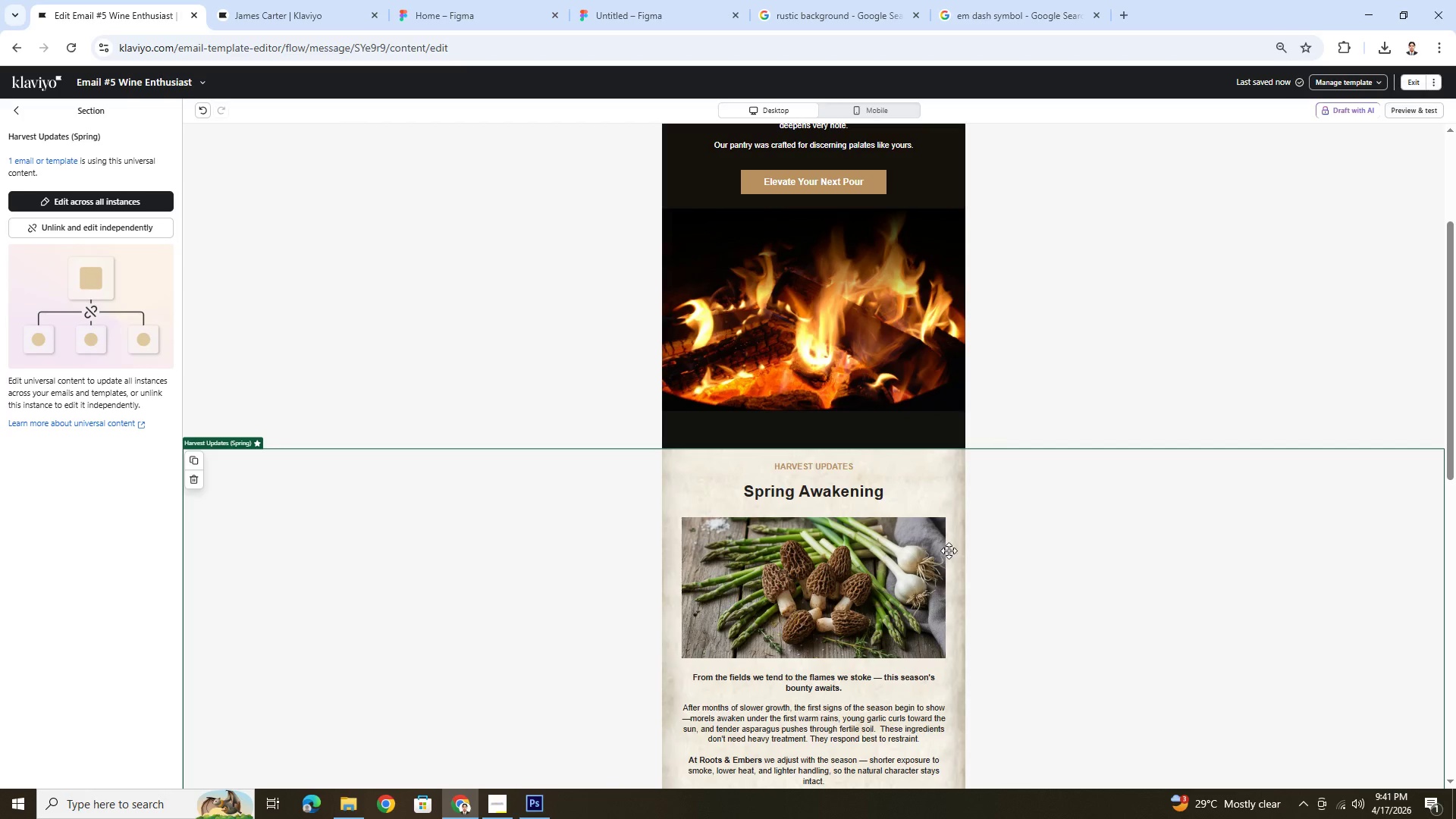 
scroll: coordinate [965, 619], scroll_direction: down, amount: 10.0
 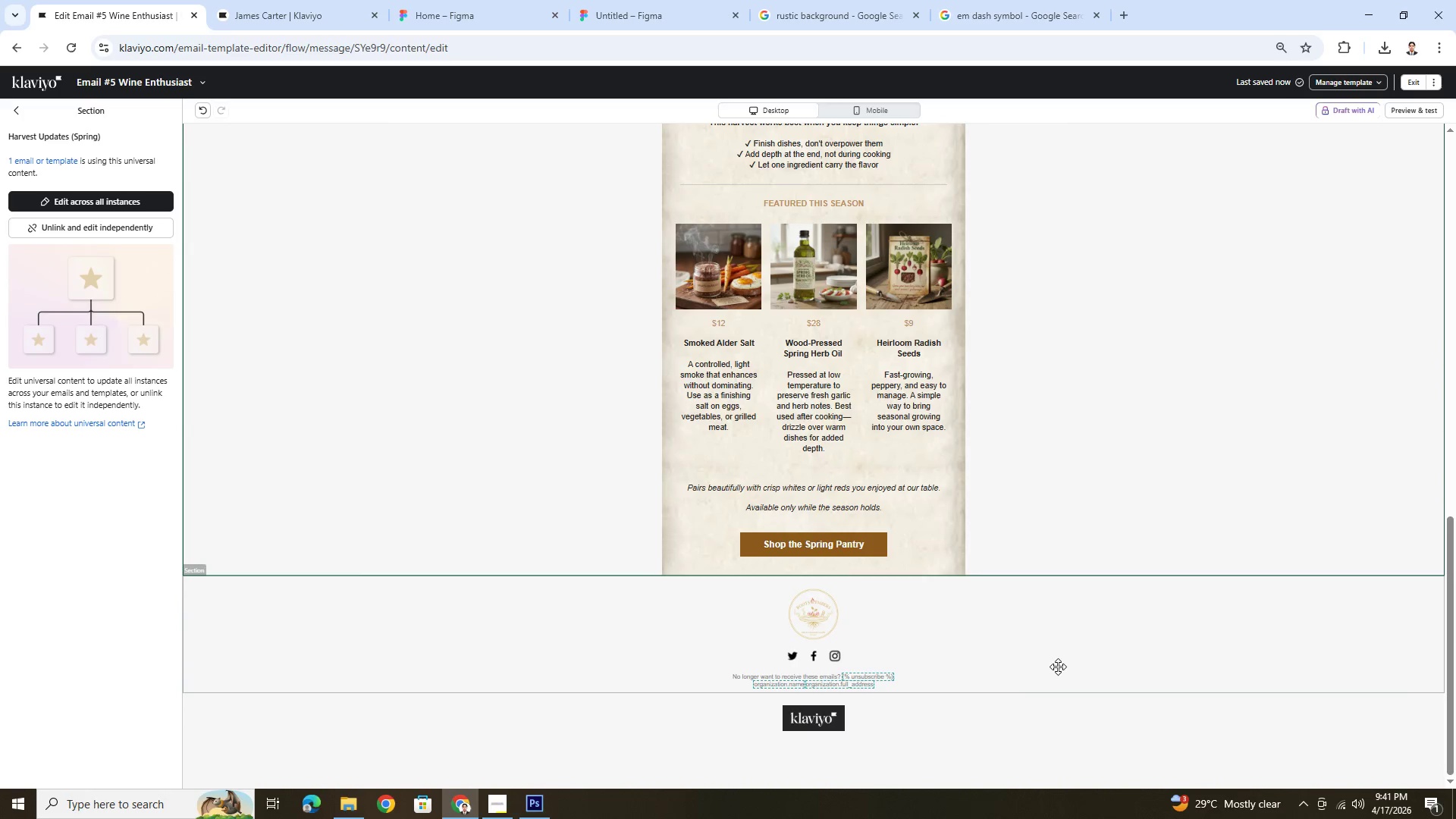 
left_click([1053, 671])
 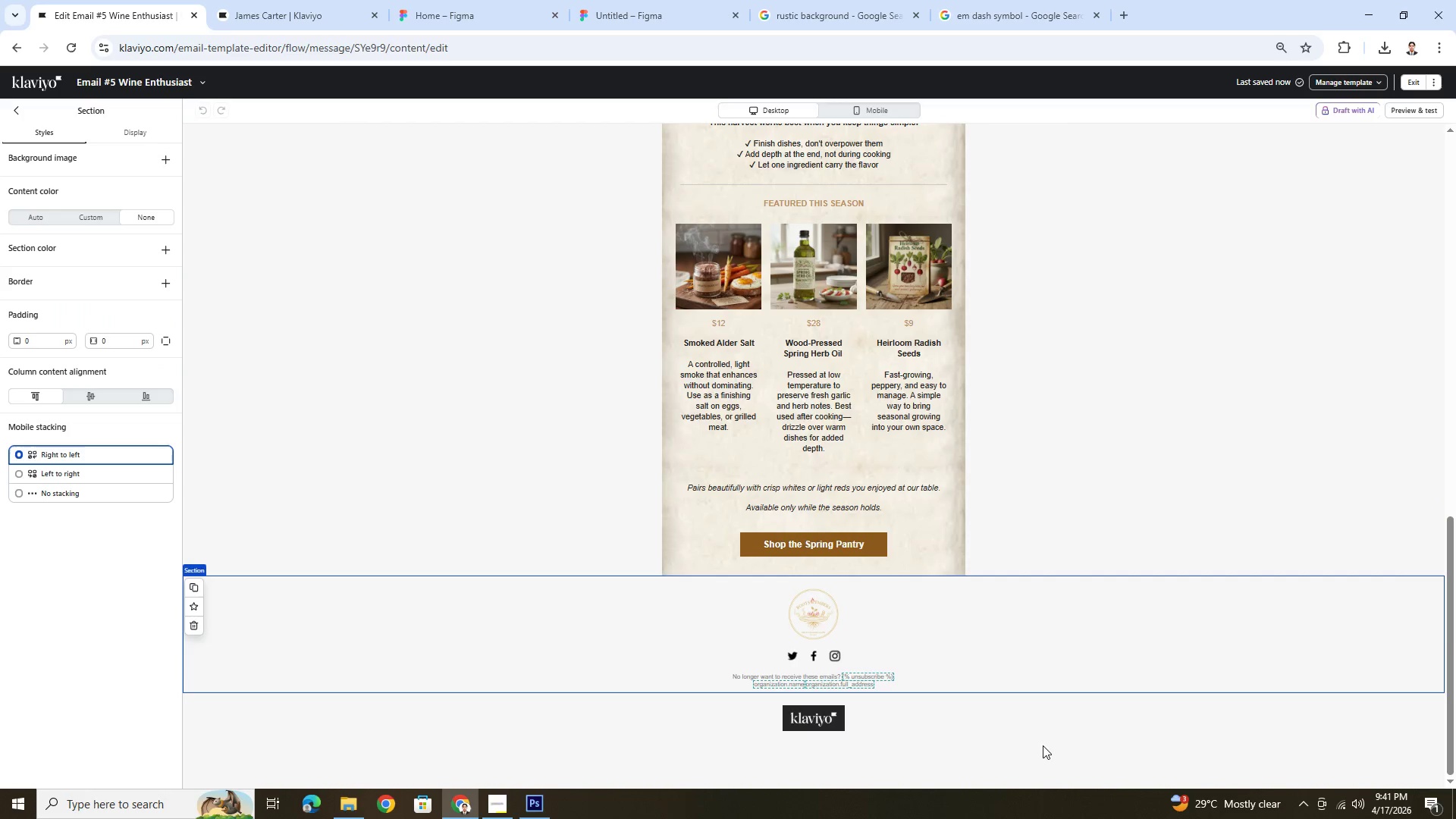 
left_click([1043, 745])
 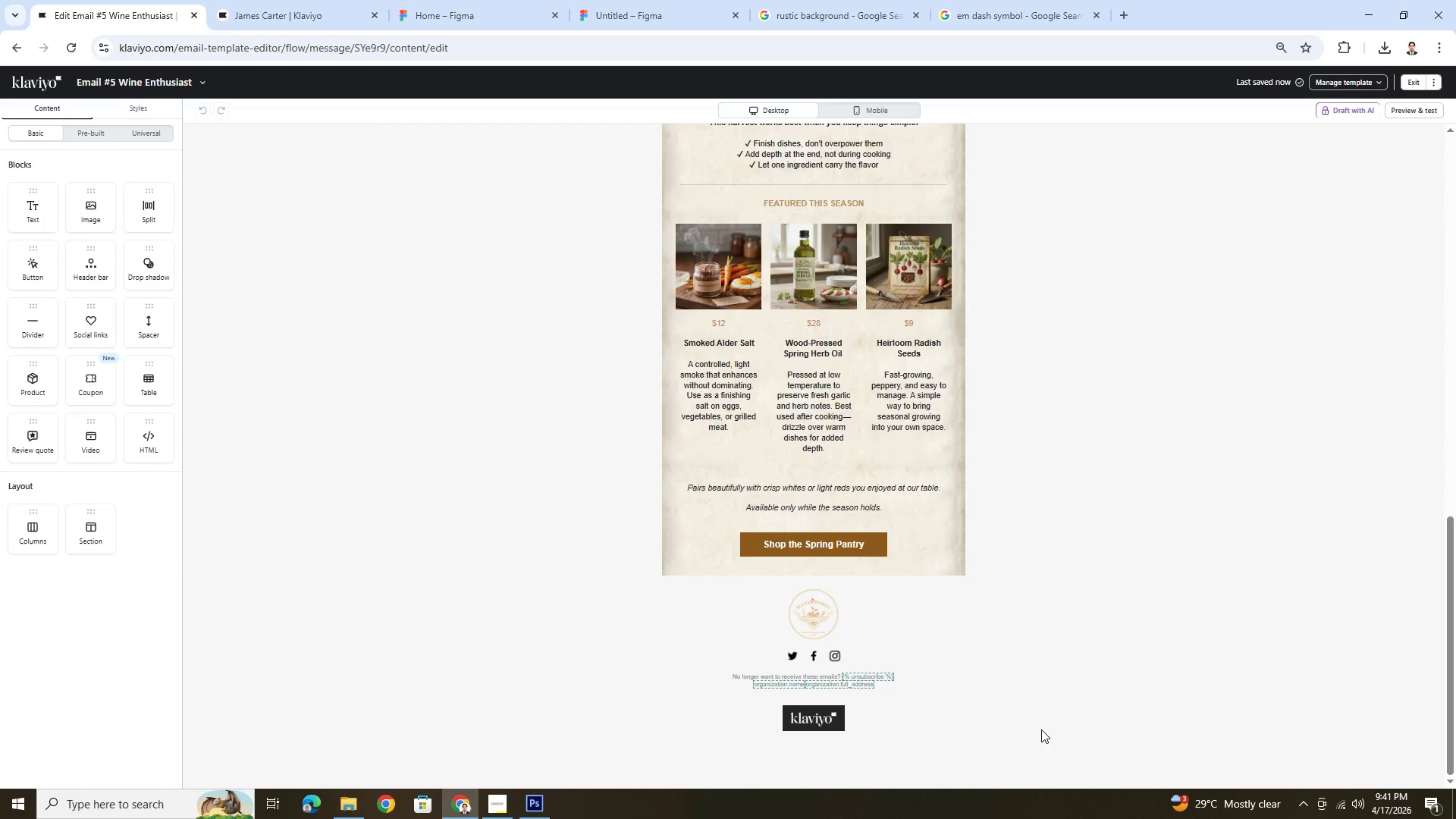 
scroll: coordinate [1079, 610], scroll_direction: up, amount: 7.0
 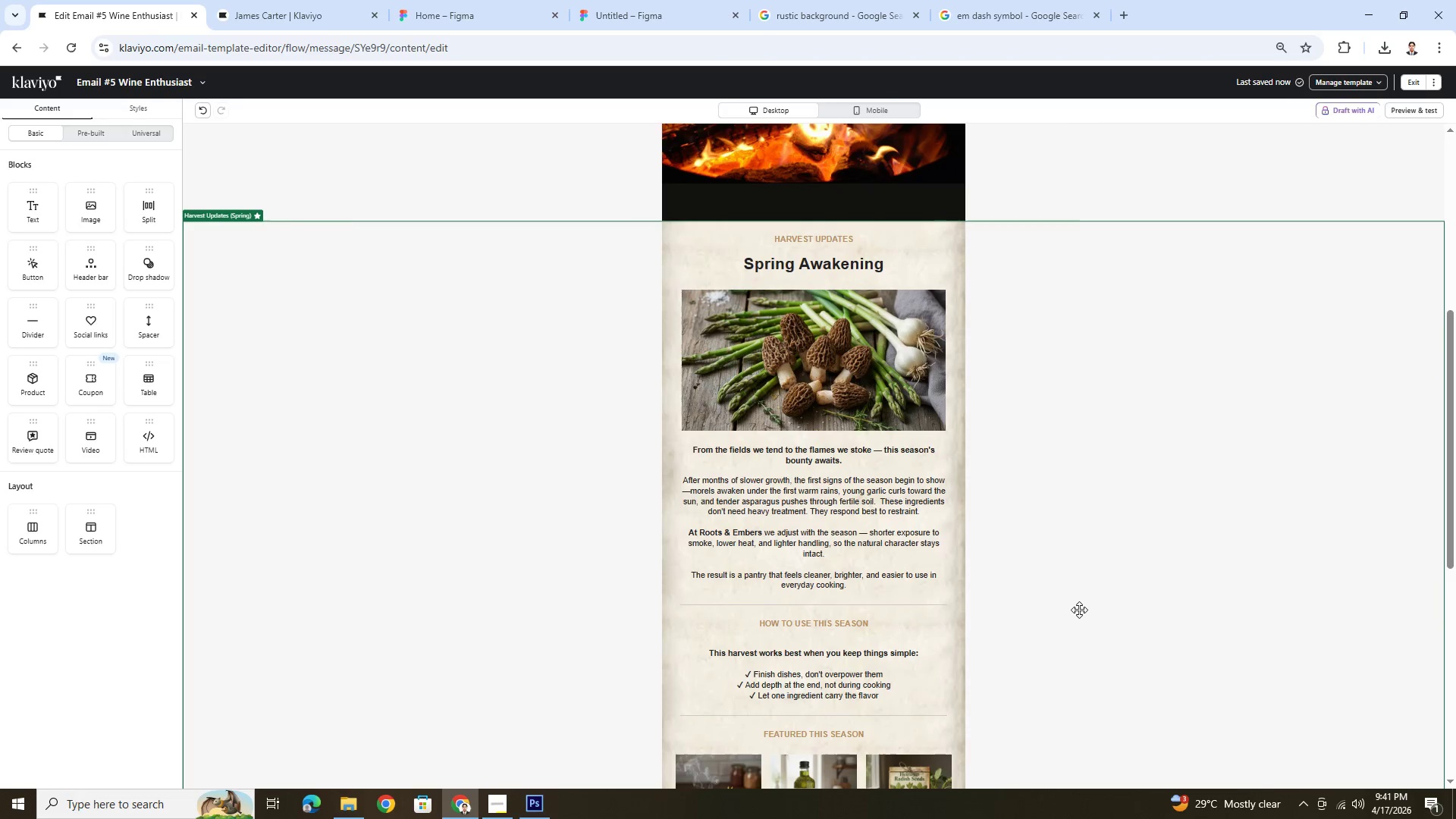 
hold_key(key=ControlLeft, duration=0.47)
scroll: coordinate [1079, 610], scroll_direction: down, amount: 3.0
 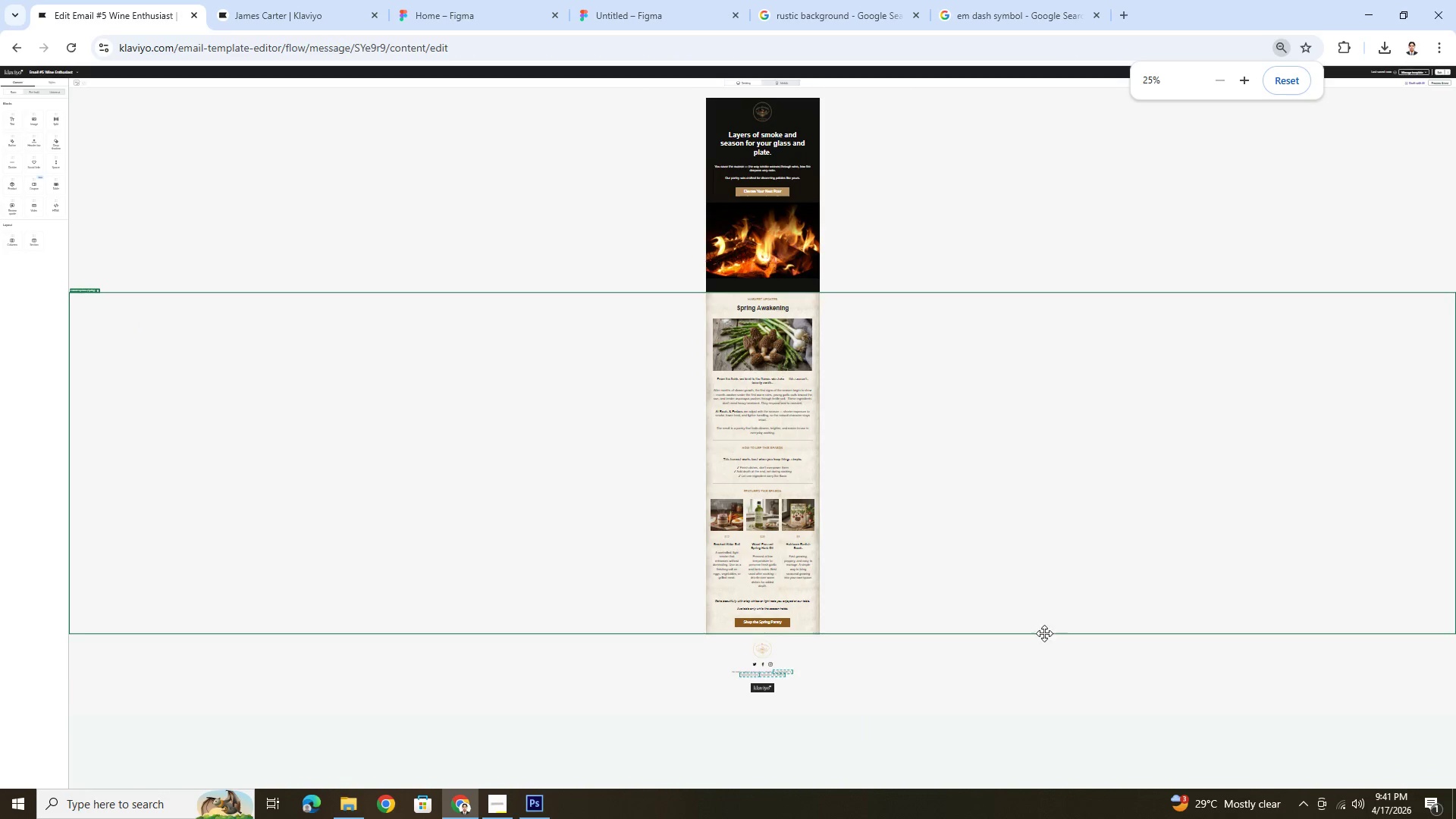 
hold_key(key=ControlLeft, duration=0.5)
scroll: coordinate [1037, 651], scroll_direction: up, amount: 2.0
 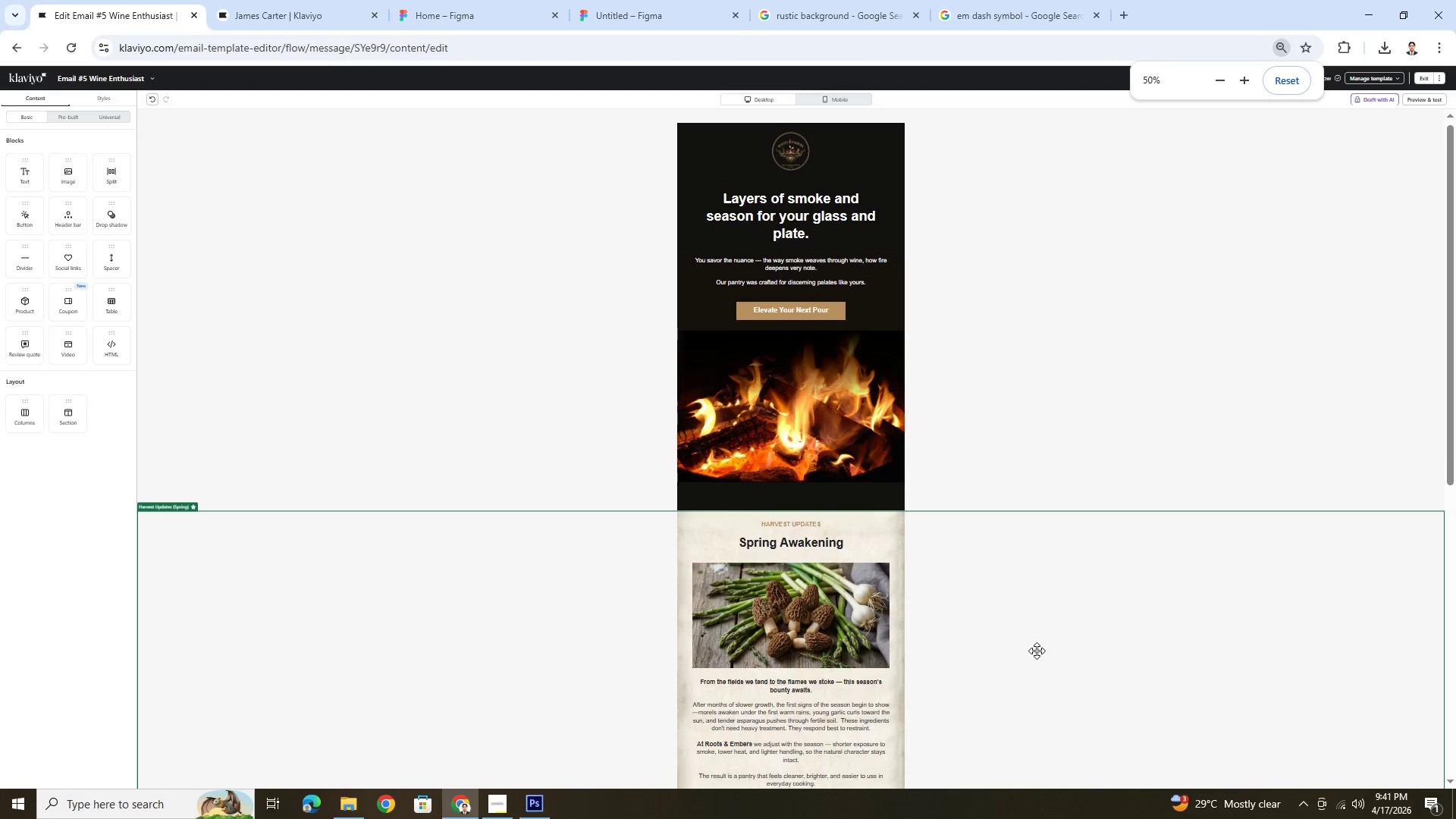 
hold_key(key=ControlLeft, duration=0.39)
scroll: coordinate [1072, 649], scroll_direction: down, amount: 4.0
 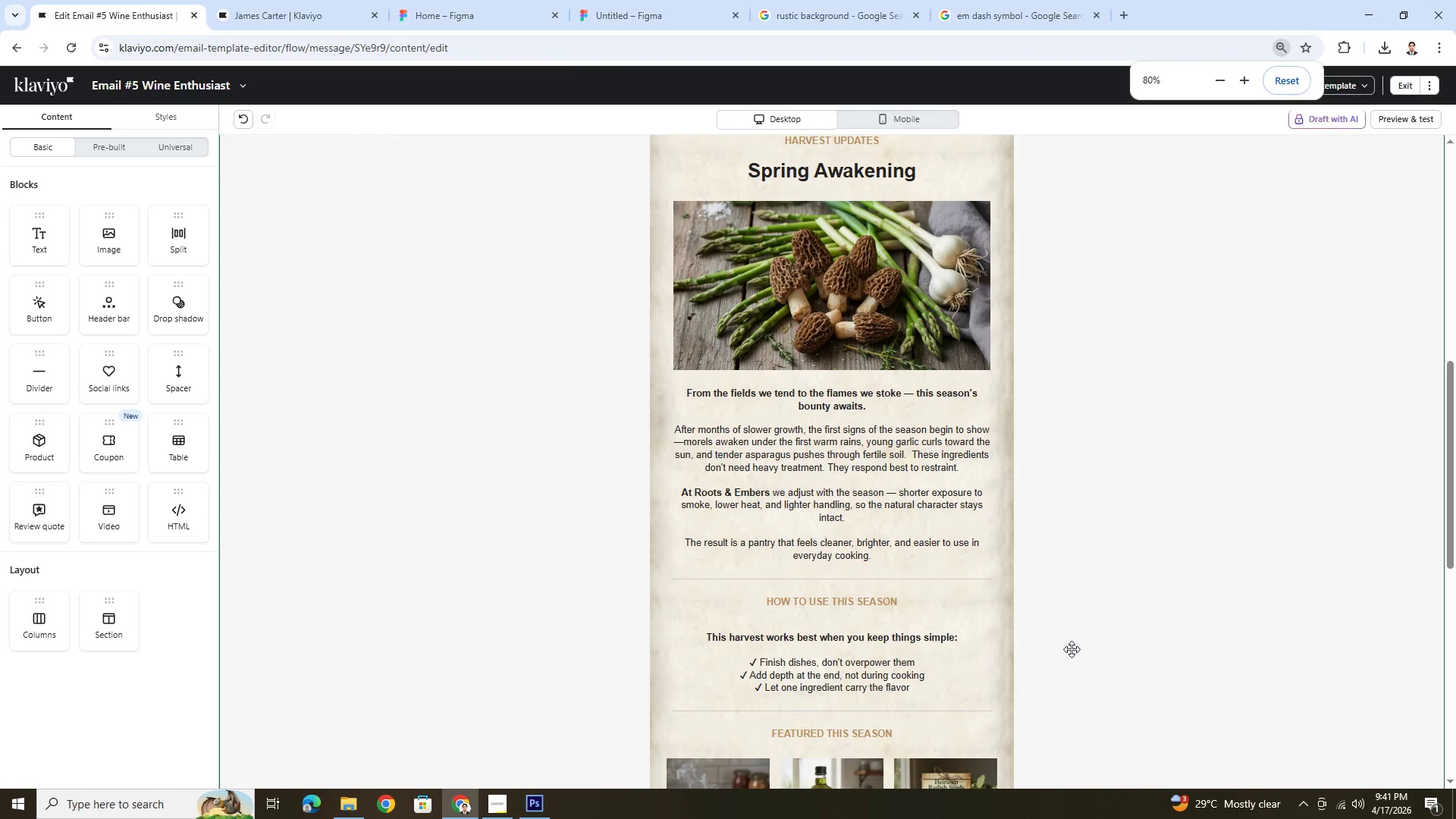 
hold_key(key=ControlLeft, duration=0.61)
 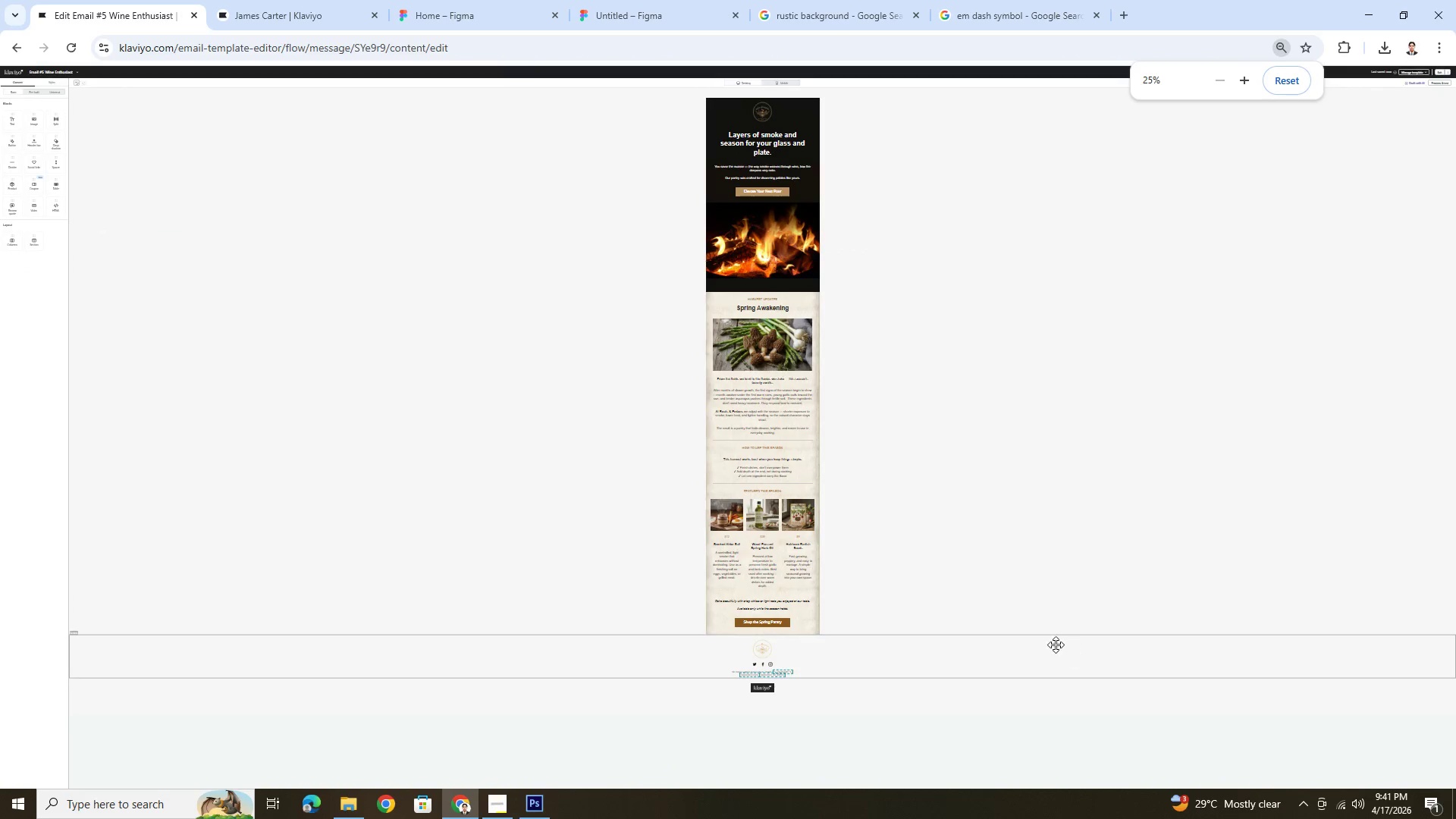 
key(Control+ControlLeft)
 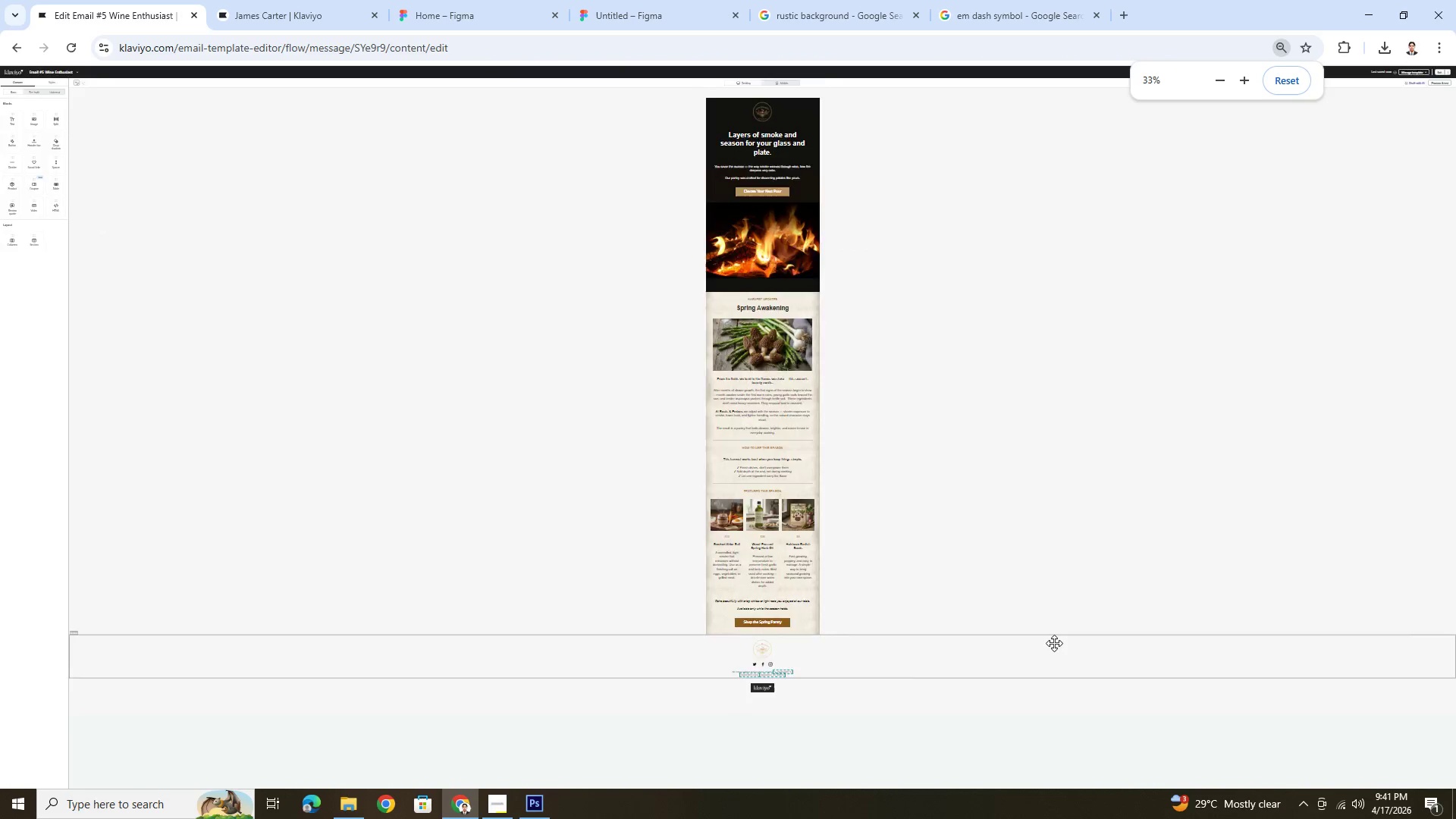 
scroll: coordinate [1054, 643], scroll_direction: up, amount: 2.0
 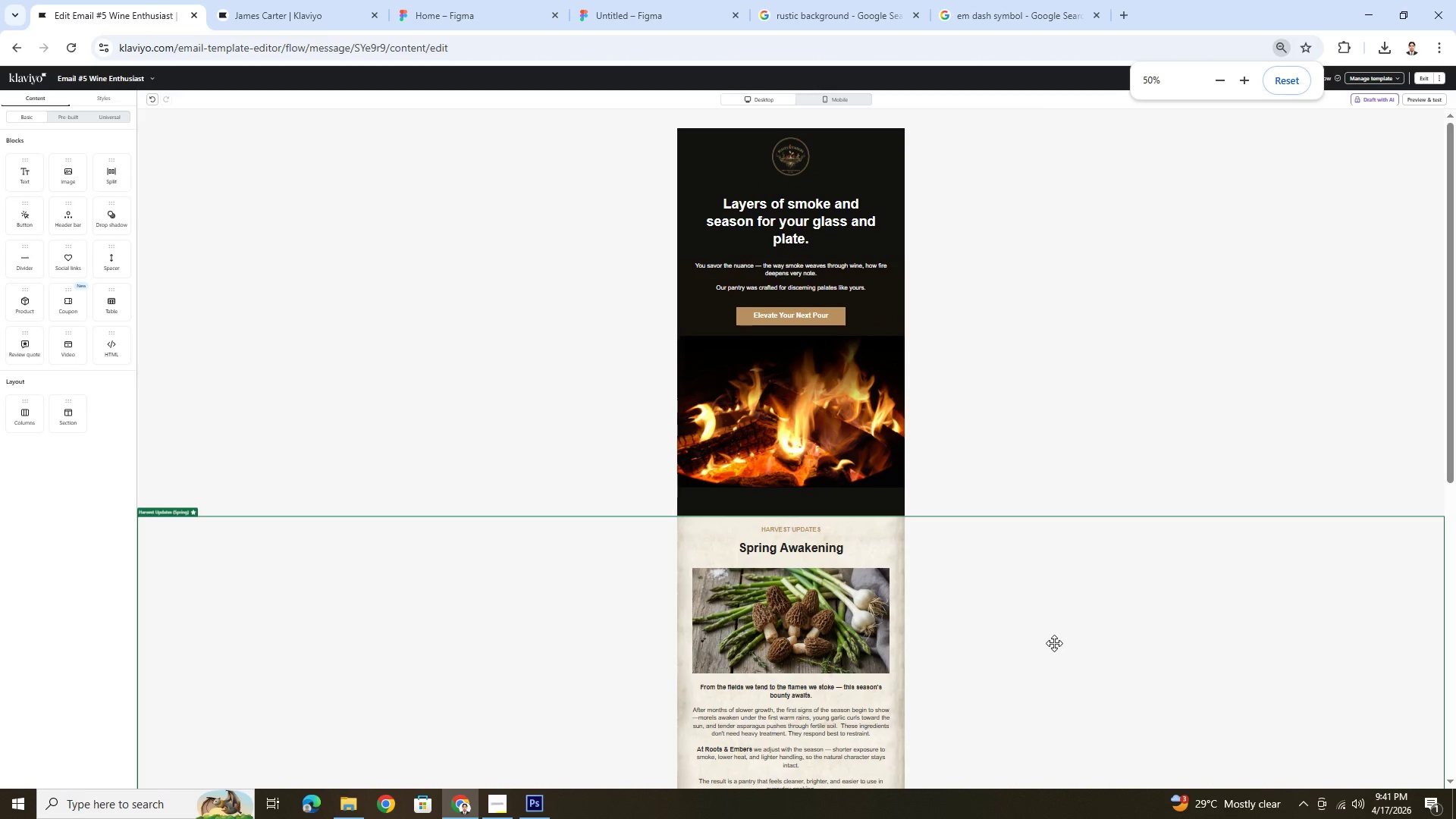 
key(Control+ControlLeft)
 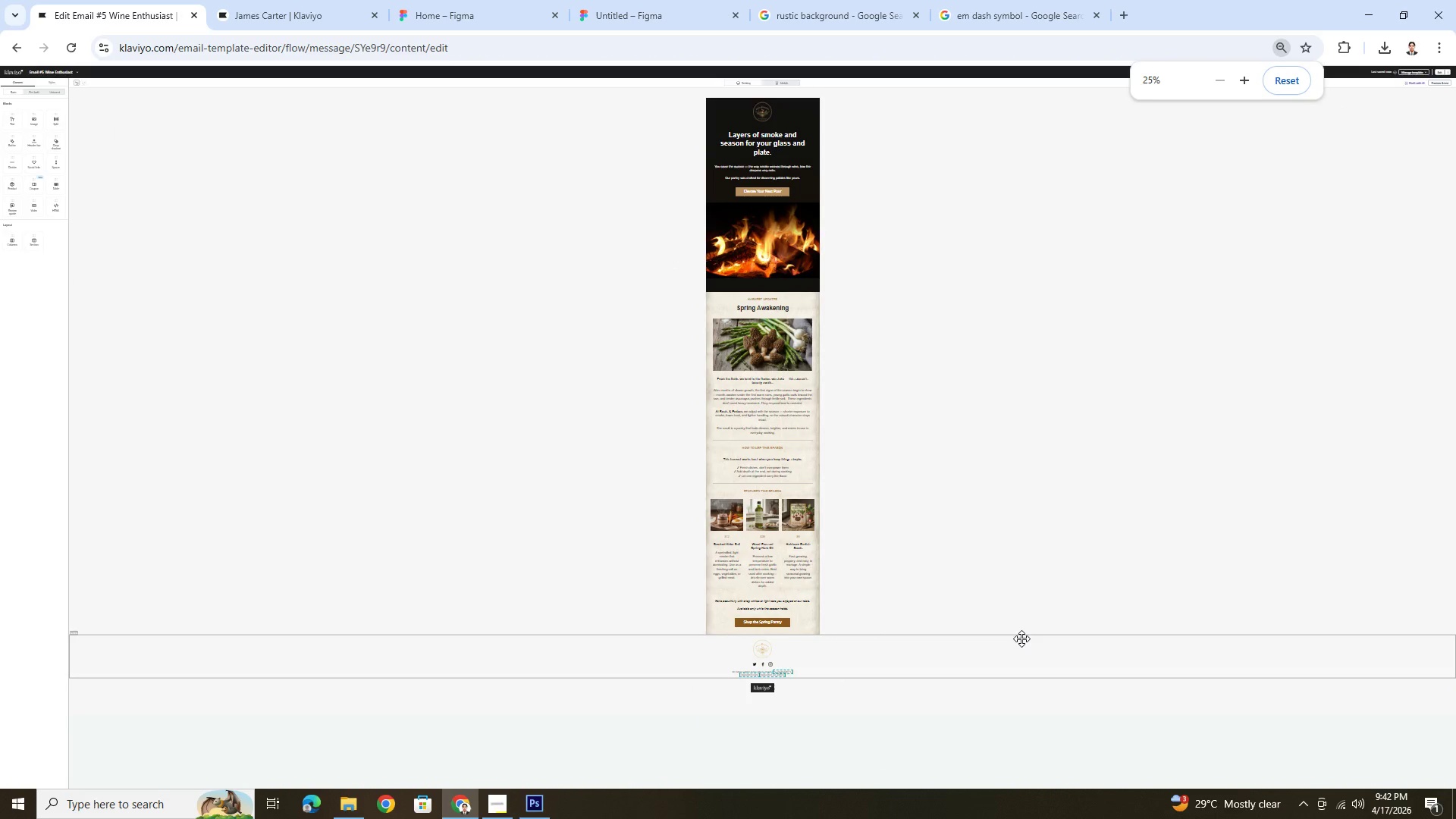 
scroll: coordinate [1054, 643], scroll_direction: down, amount: 5.0
 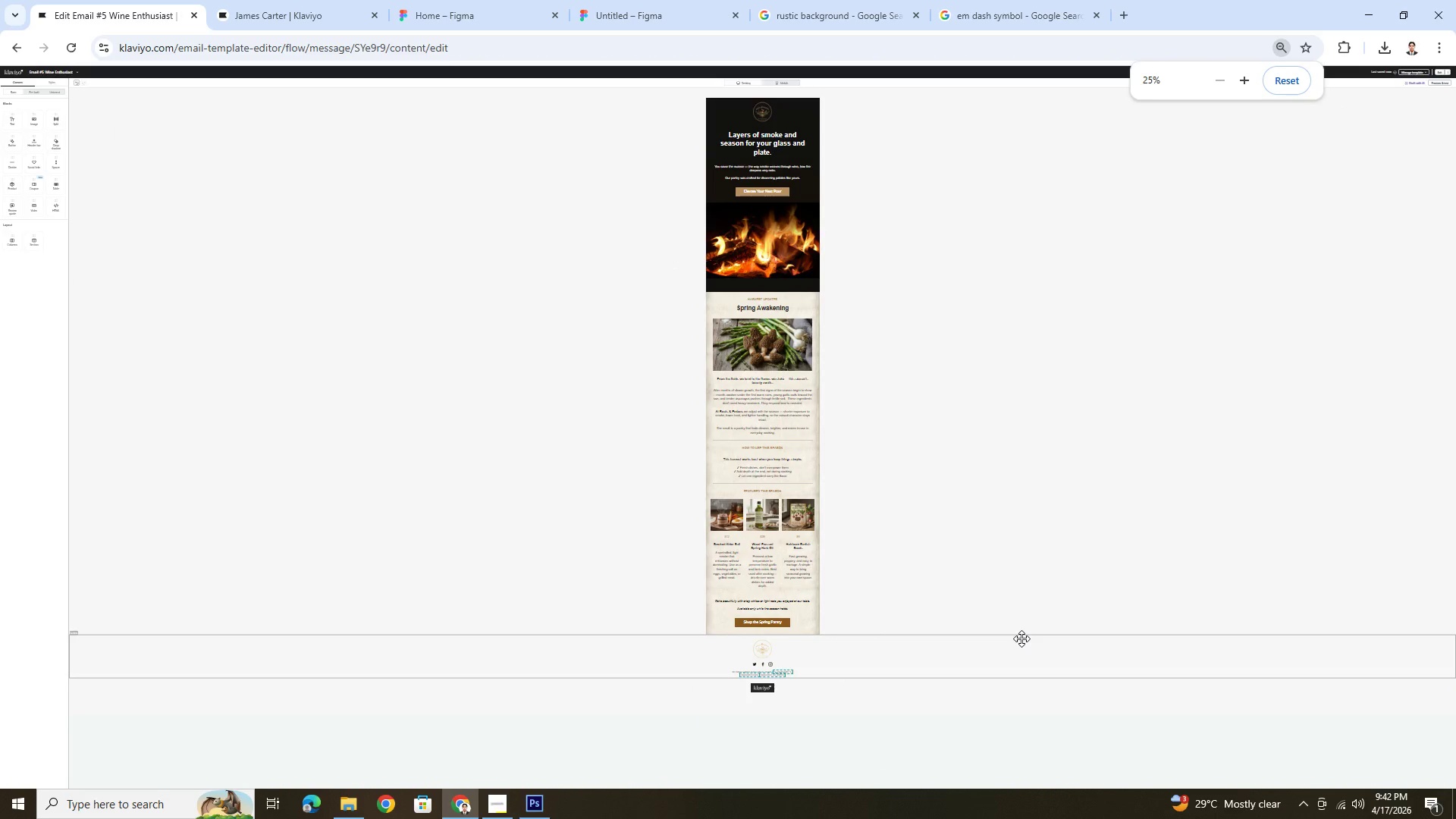 
hold_key(key=ControlLeft, duration=0.44)
scroll: coordinate [983, 607], scroll_direction: down, amount: 6.0
 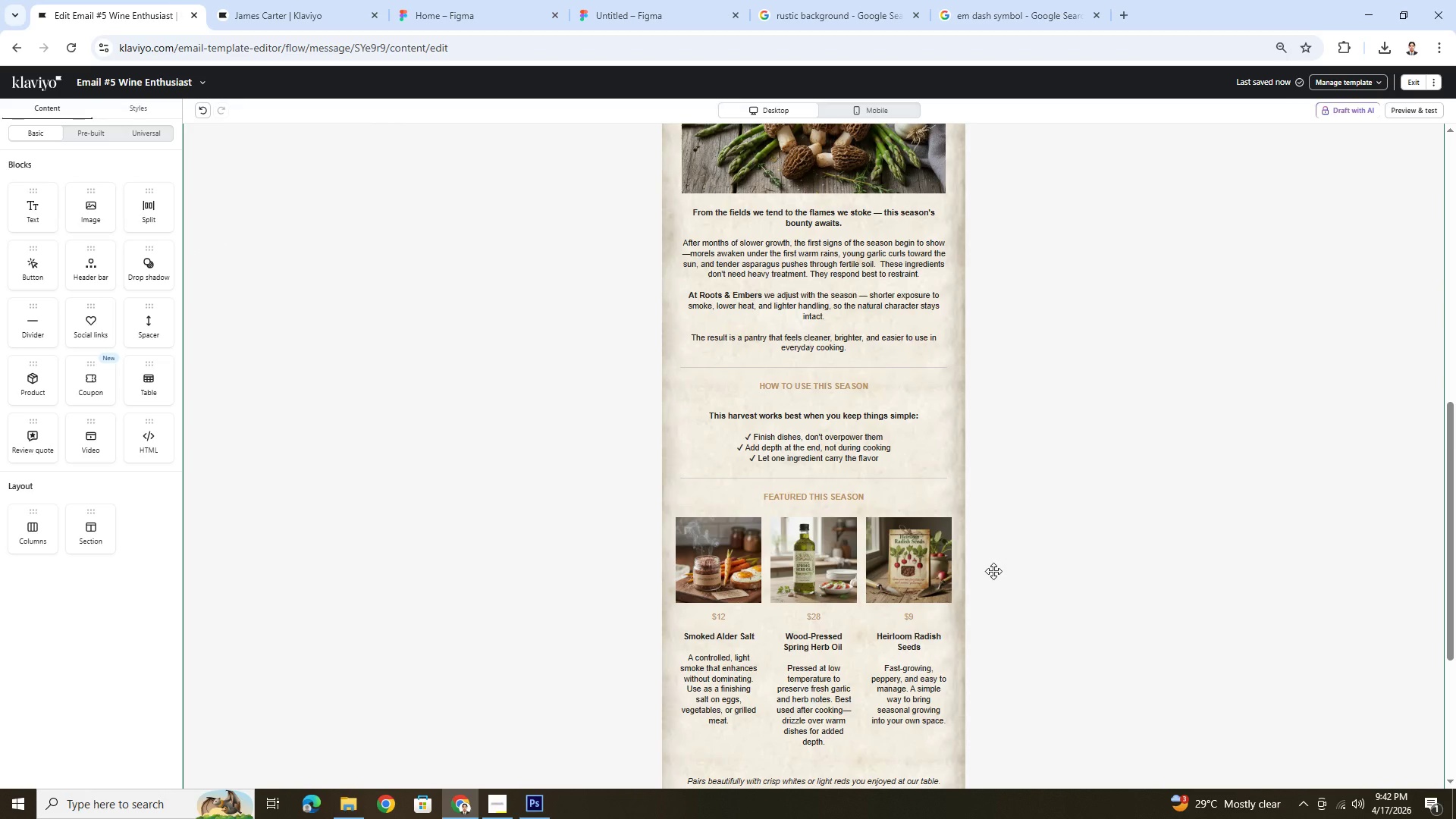 
scroll: coordinate [993, 571], scroll_direction: up, amount: 5.0
 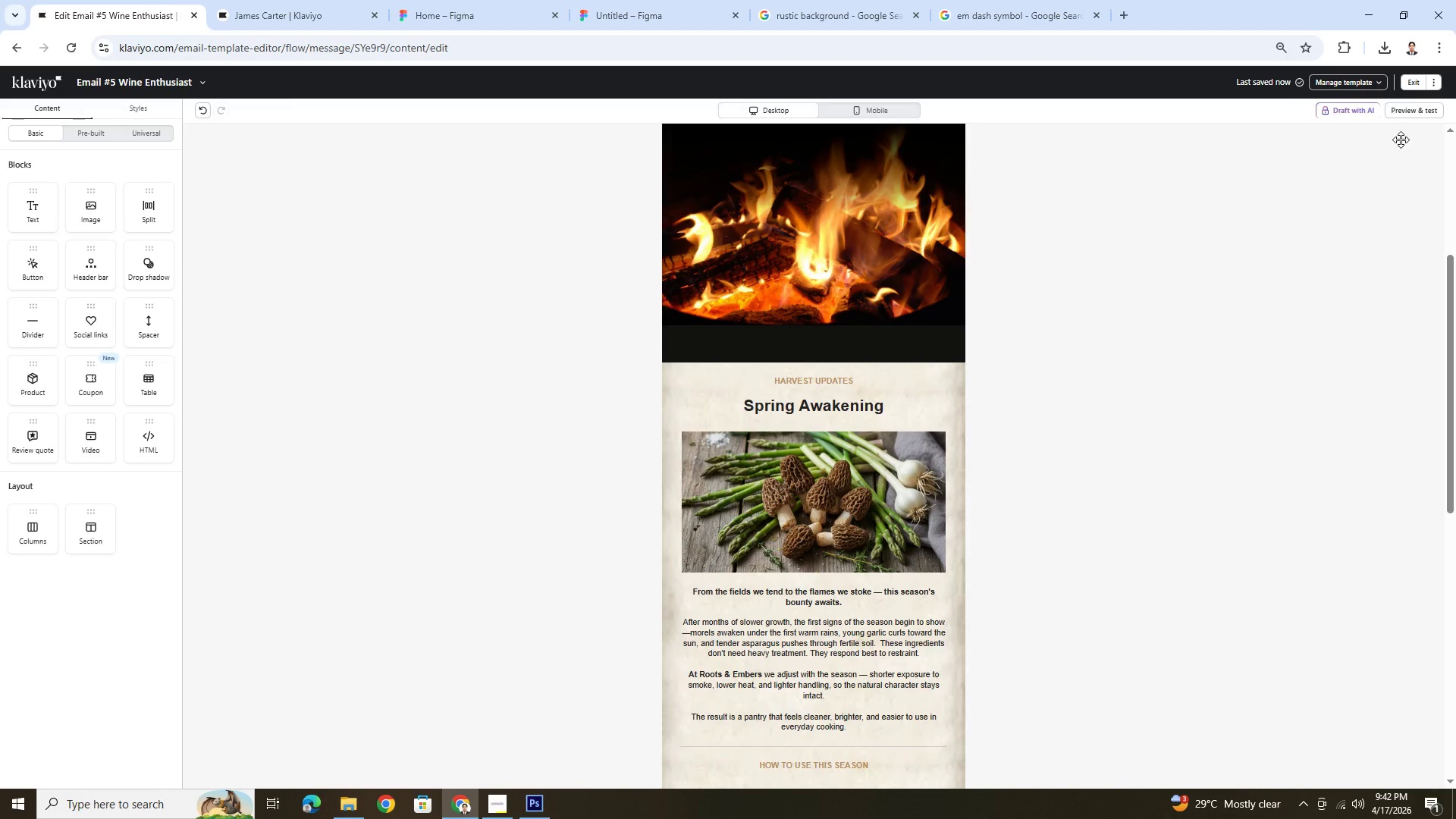 
mouse_move([1387, 90])
 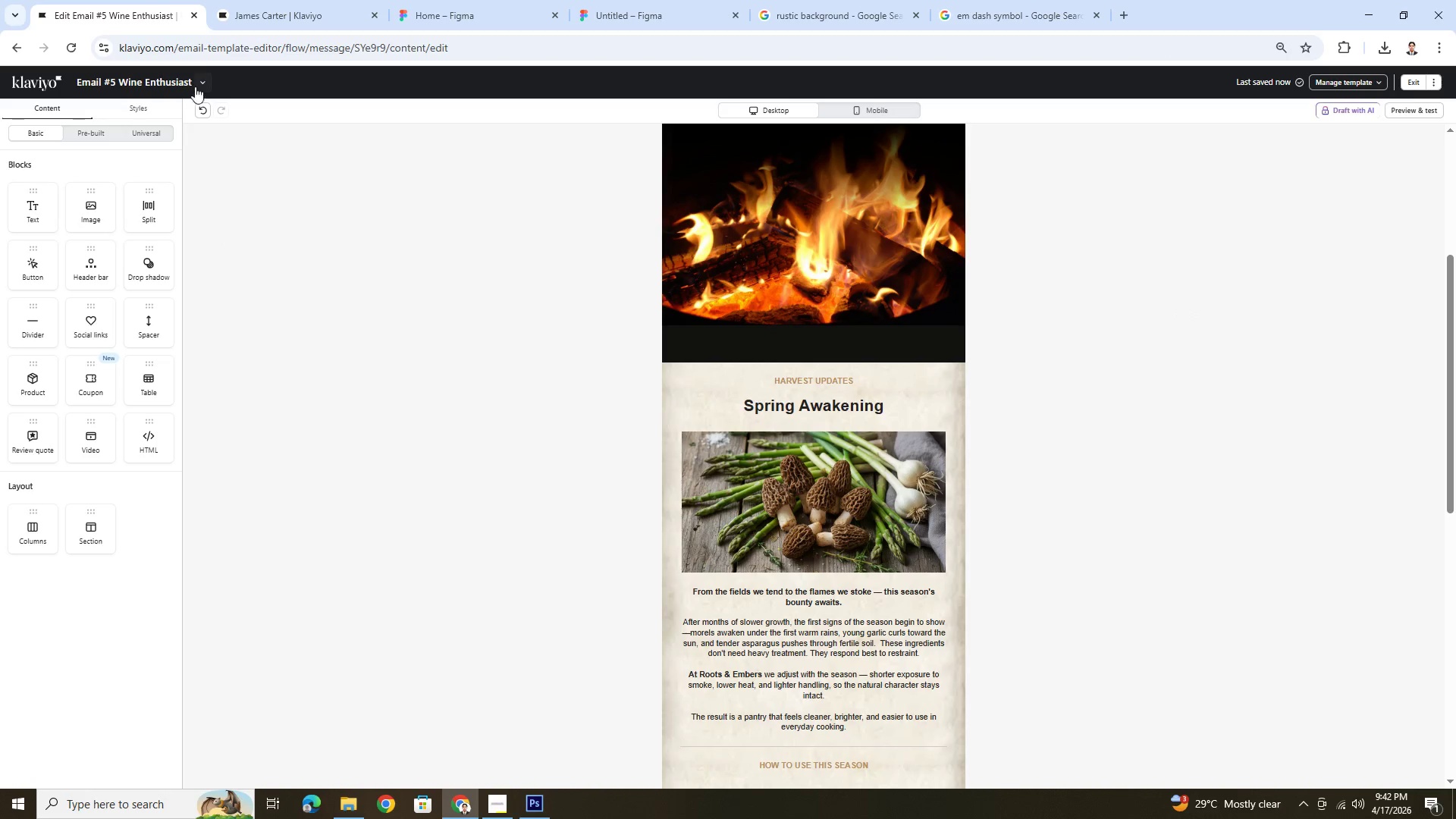 
left_click([197, 81])
 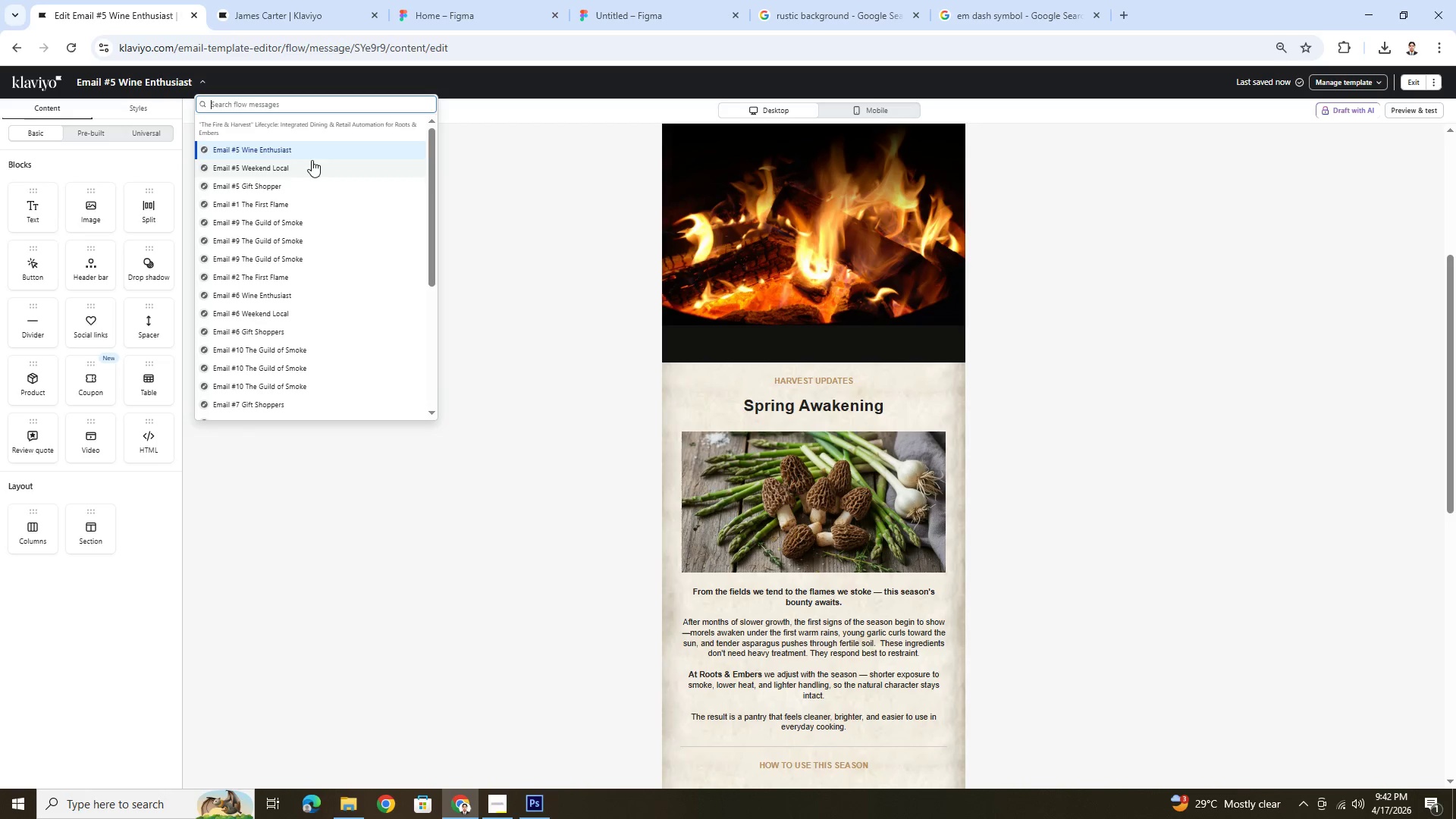 
left_click([315, 168])
 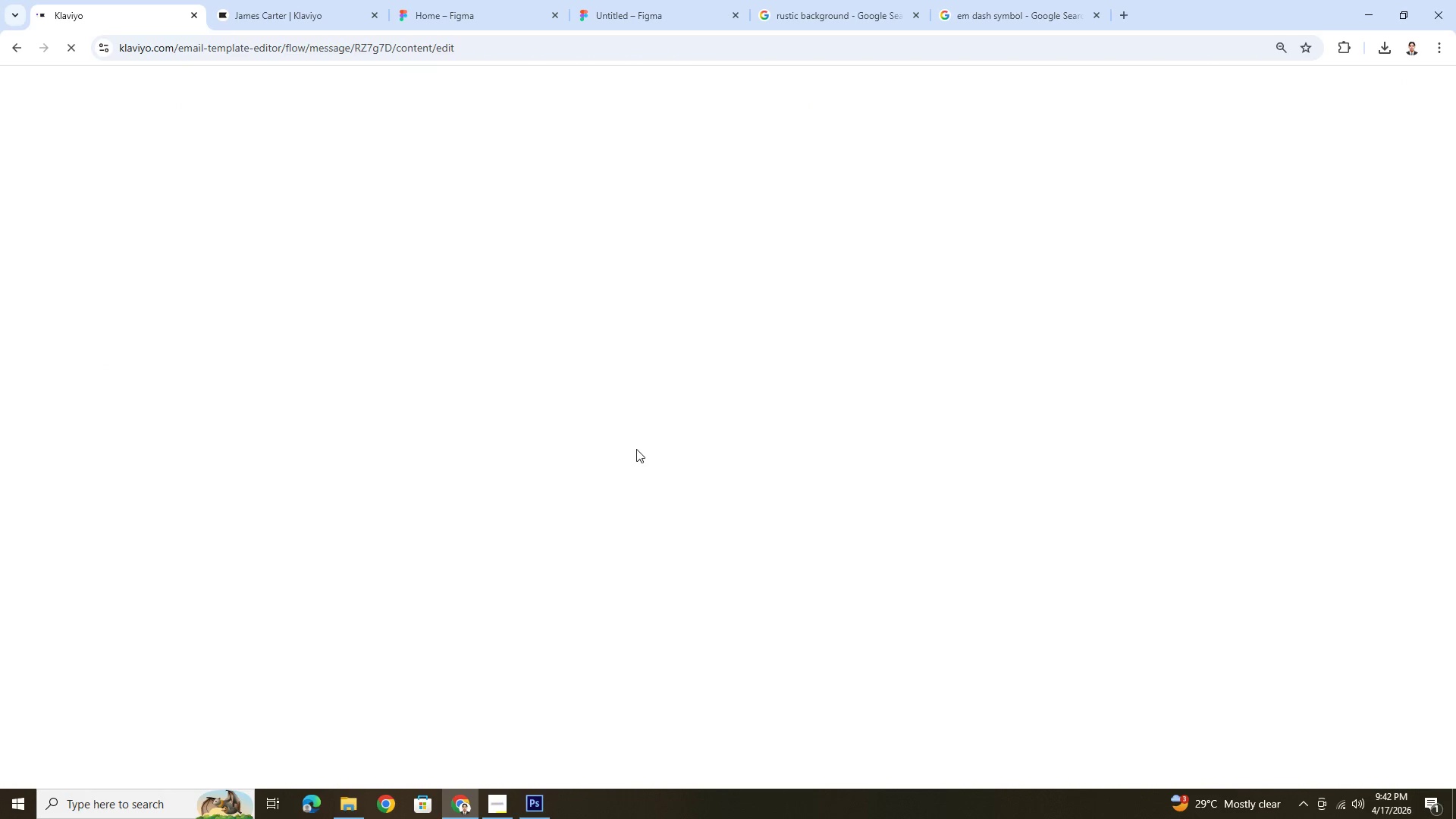 
wait(9.16)
 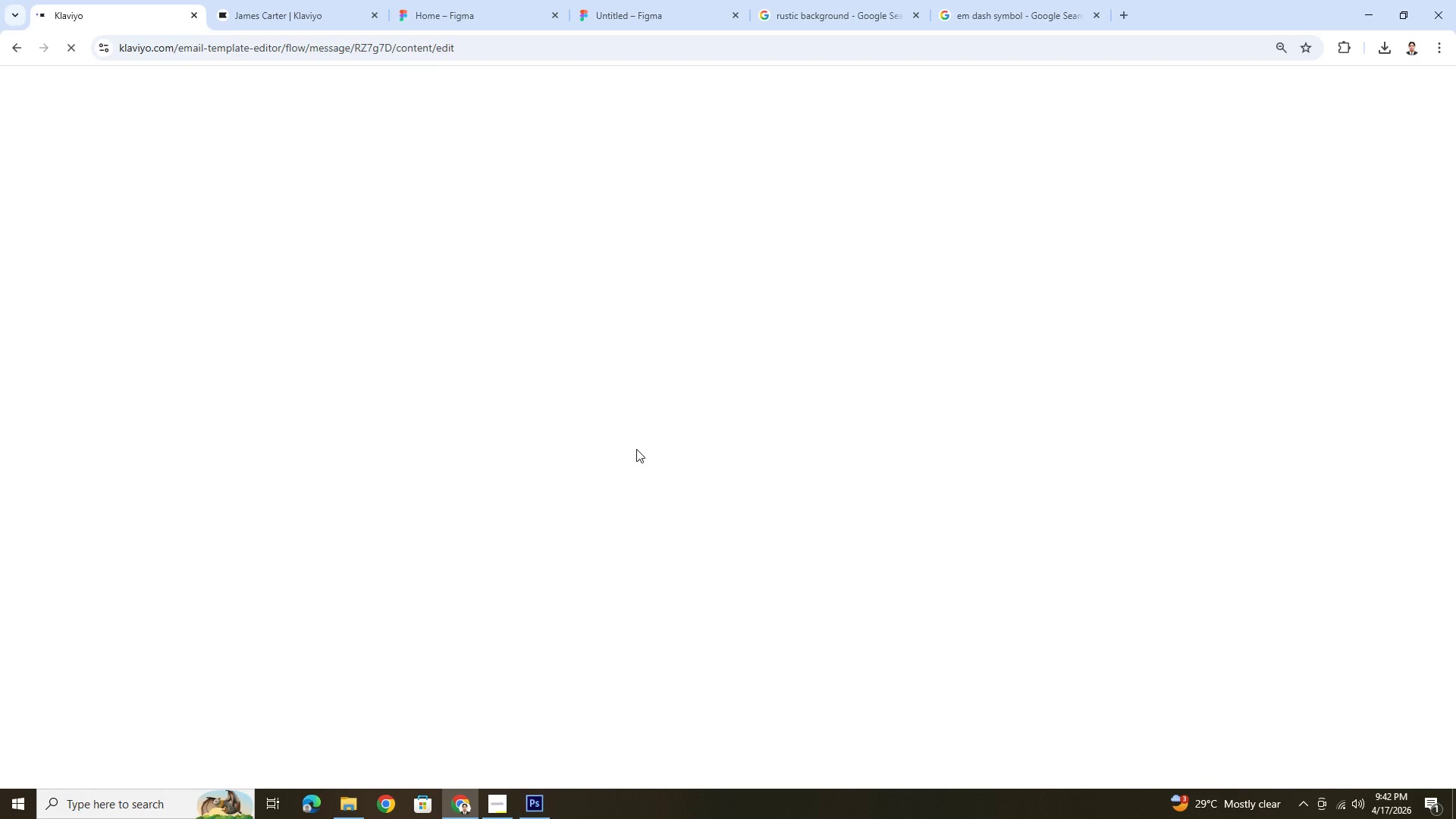 
scroll: coordinate [642, 457], scroll_direction: down, amount: 7.0
 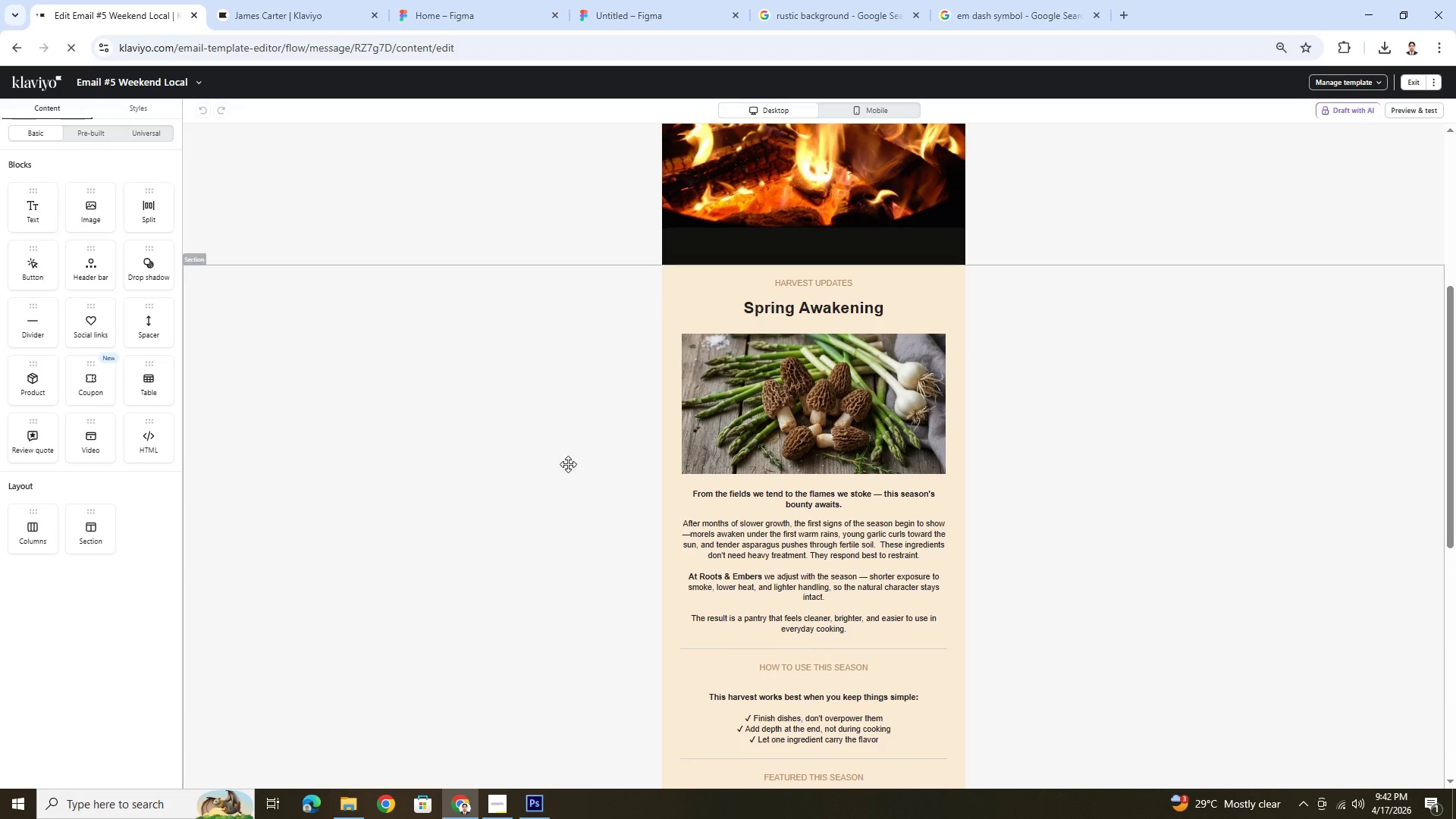 
left_click([557, 464])
 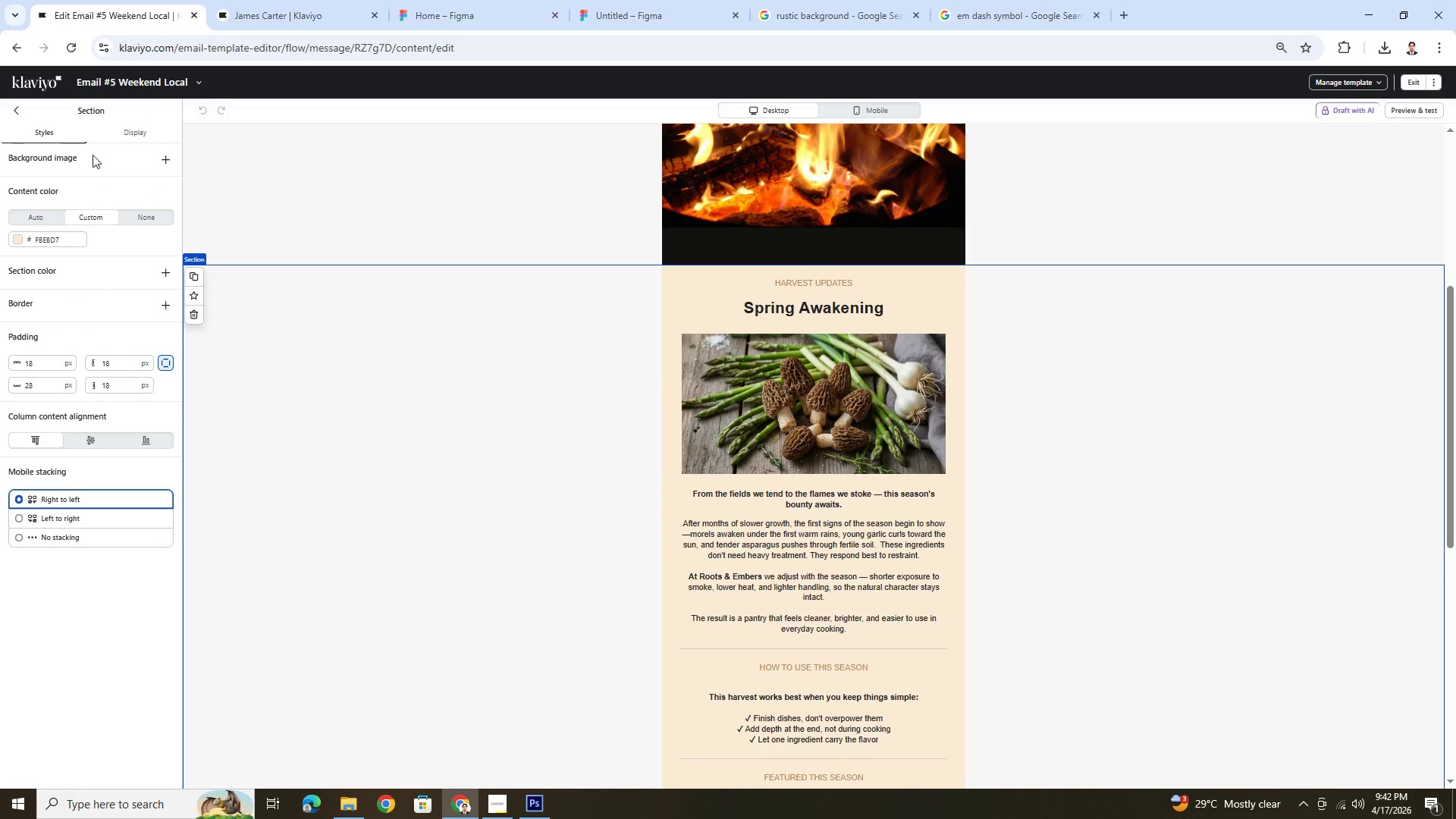 
left_click([170, 153])
 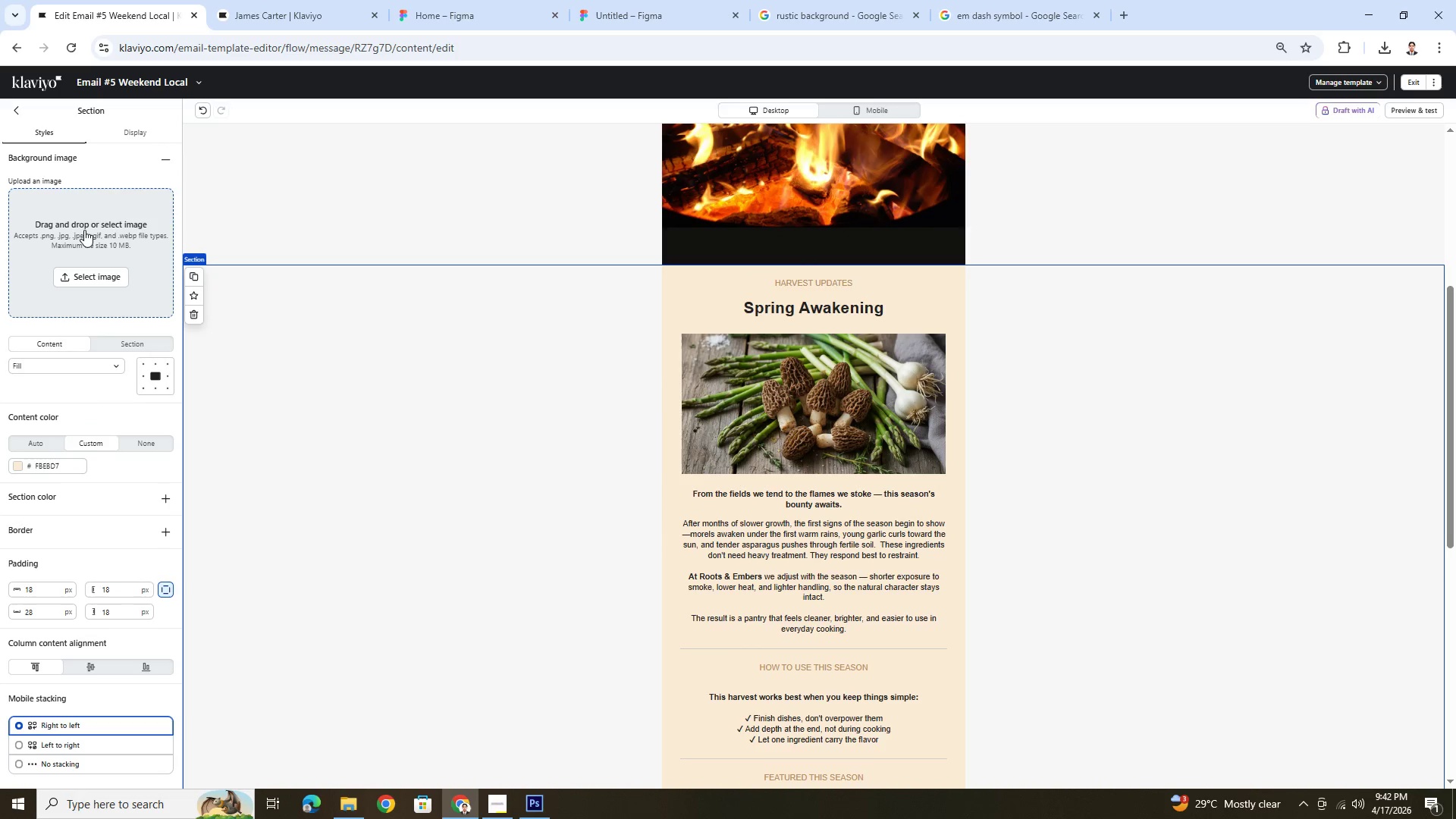 
left_click([84, 275])
 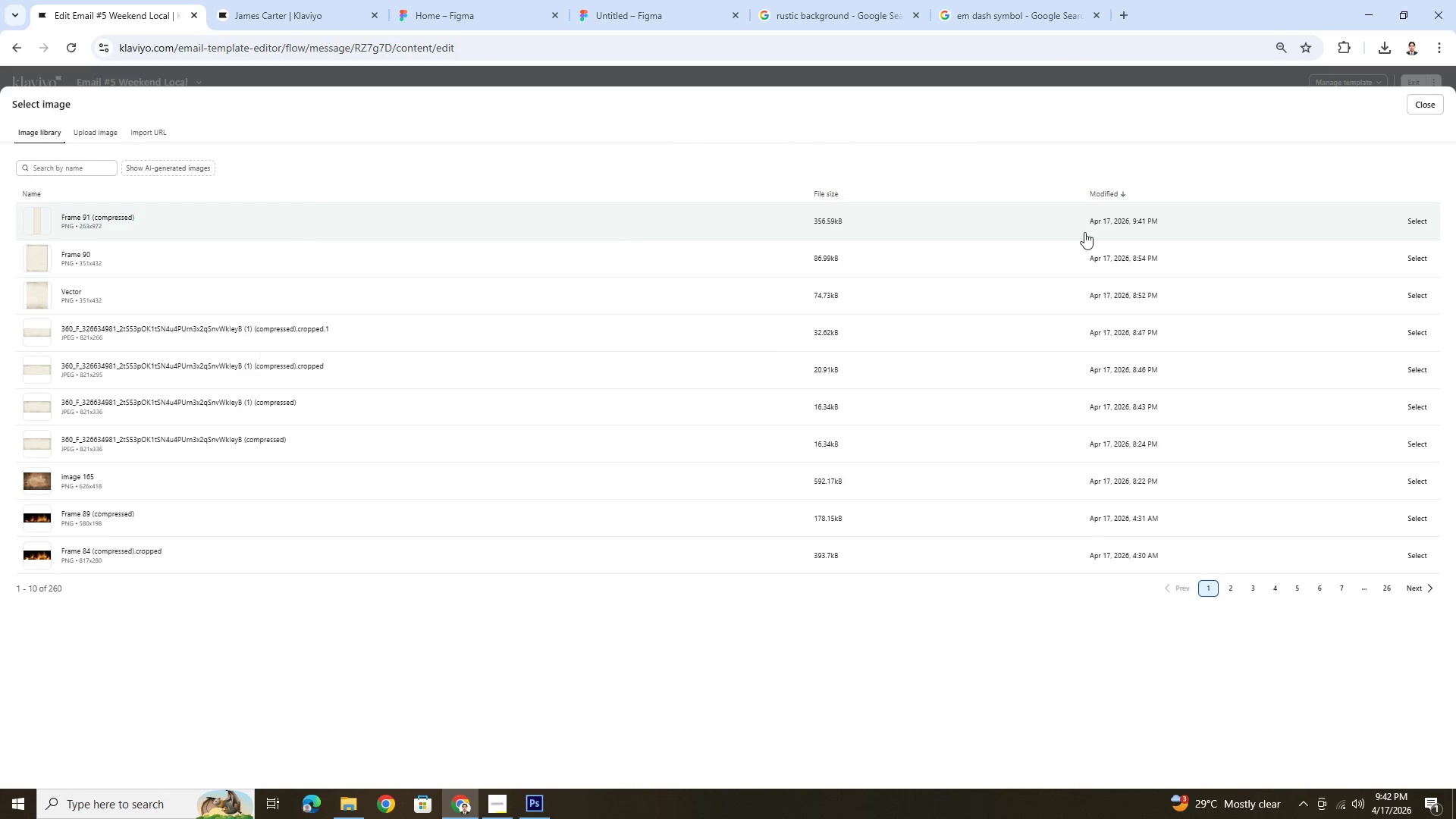 
left_click([1425, 222])
 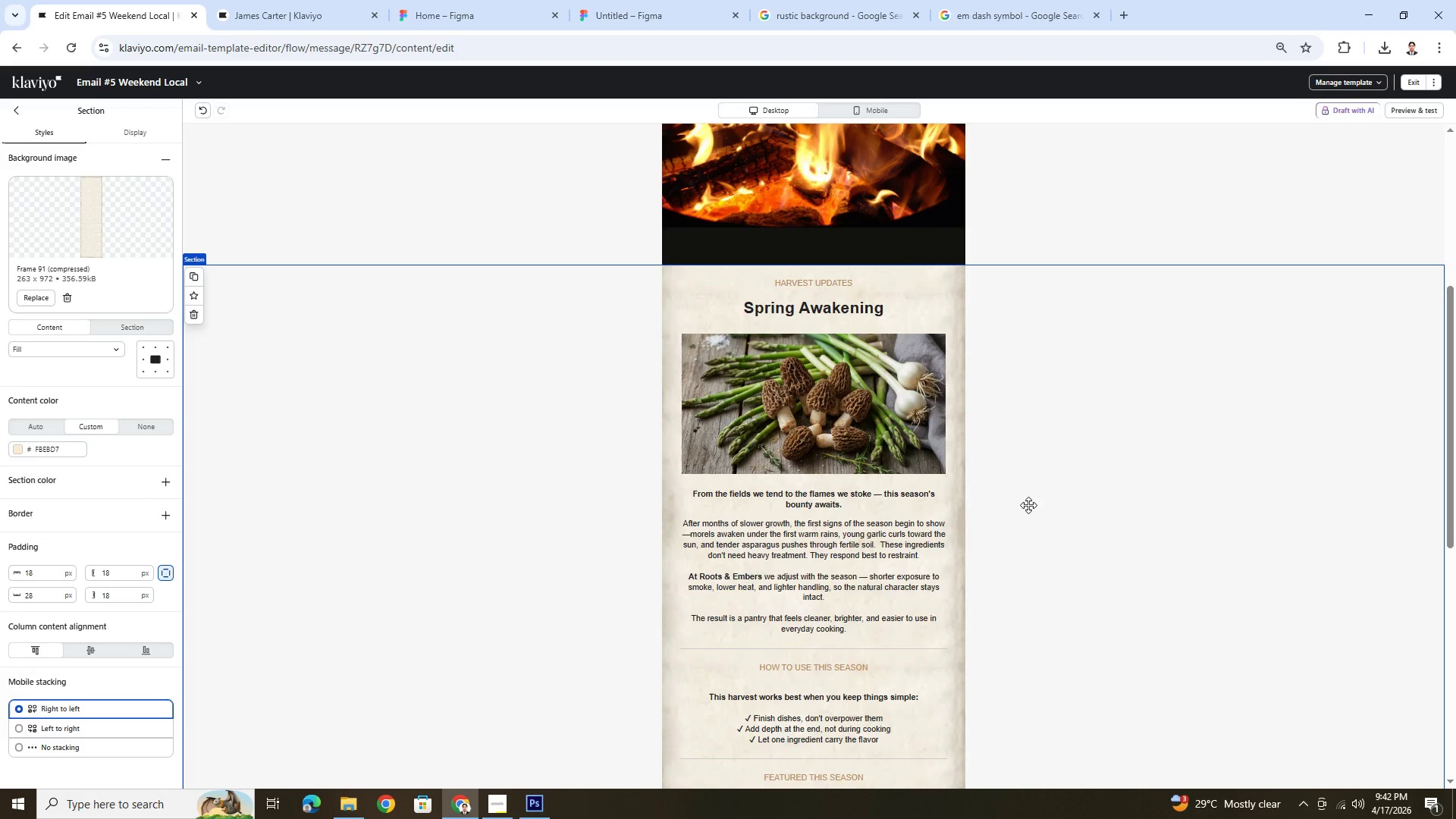 
scroll: coordinate [1031, 504], scroll_direction: down, amount: 2.0
 